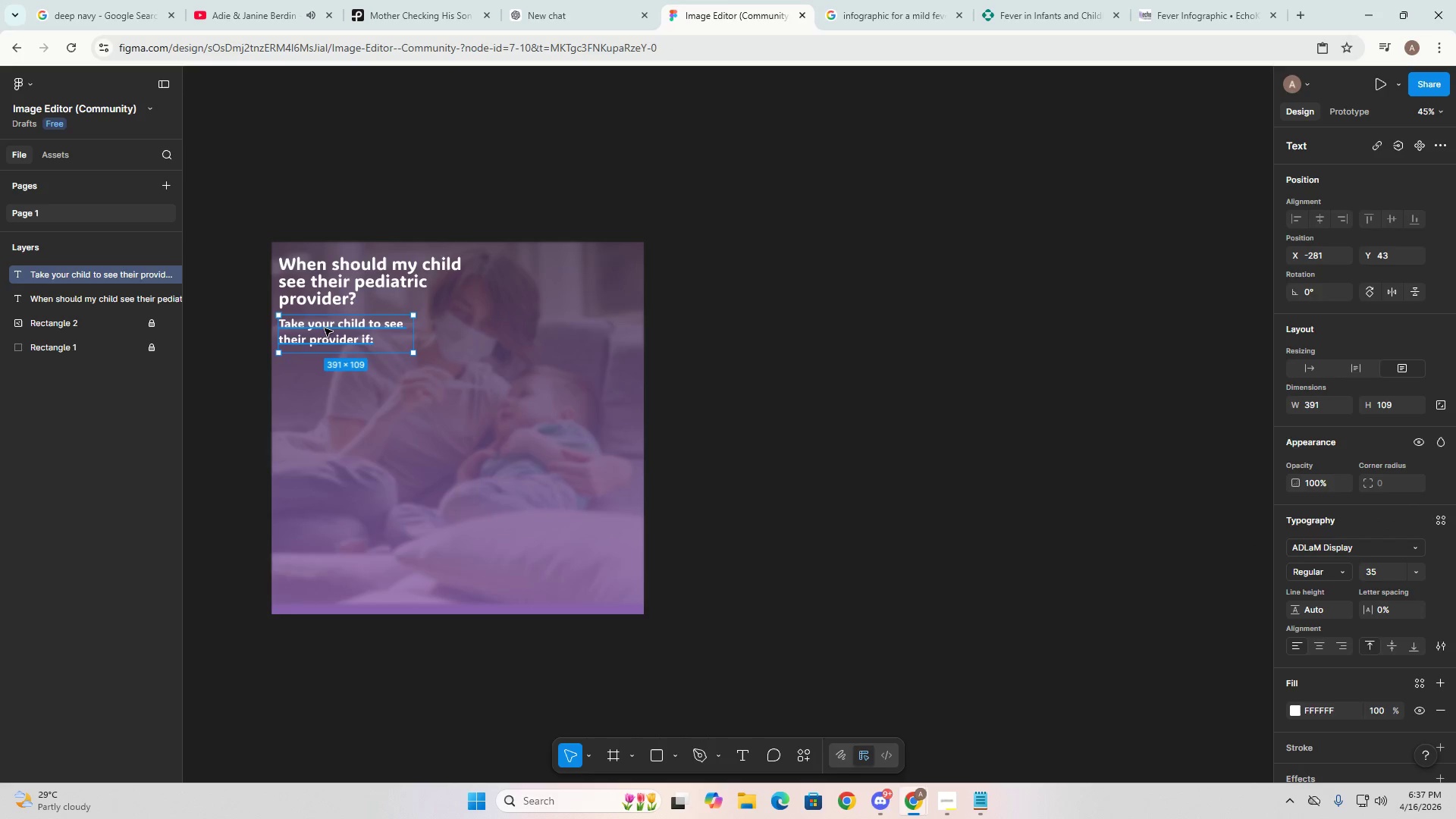 
triple_click([325, 328])
 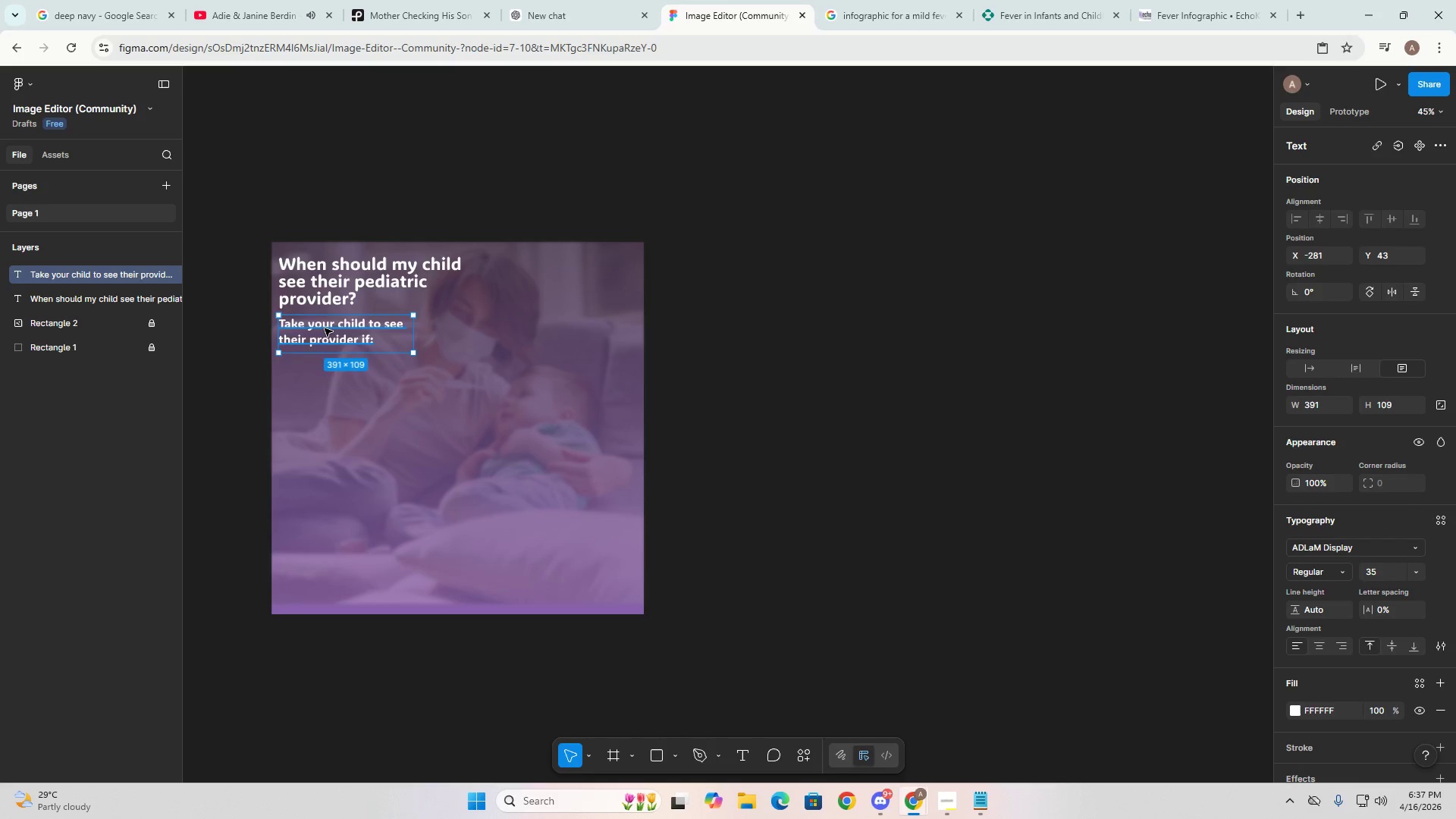 
triple_click([324, 328])
 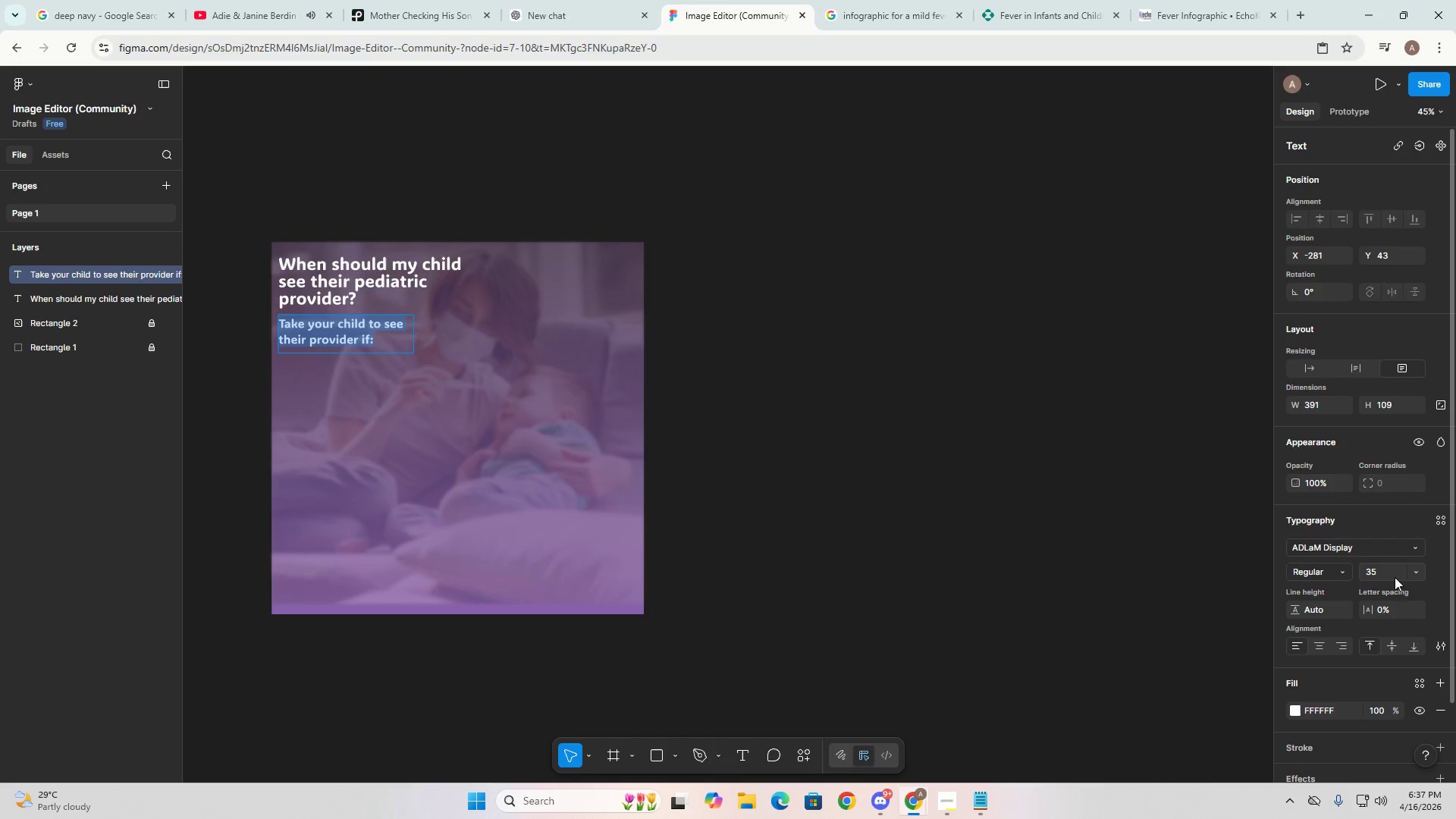 
left_click([1367, 569])
 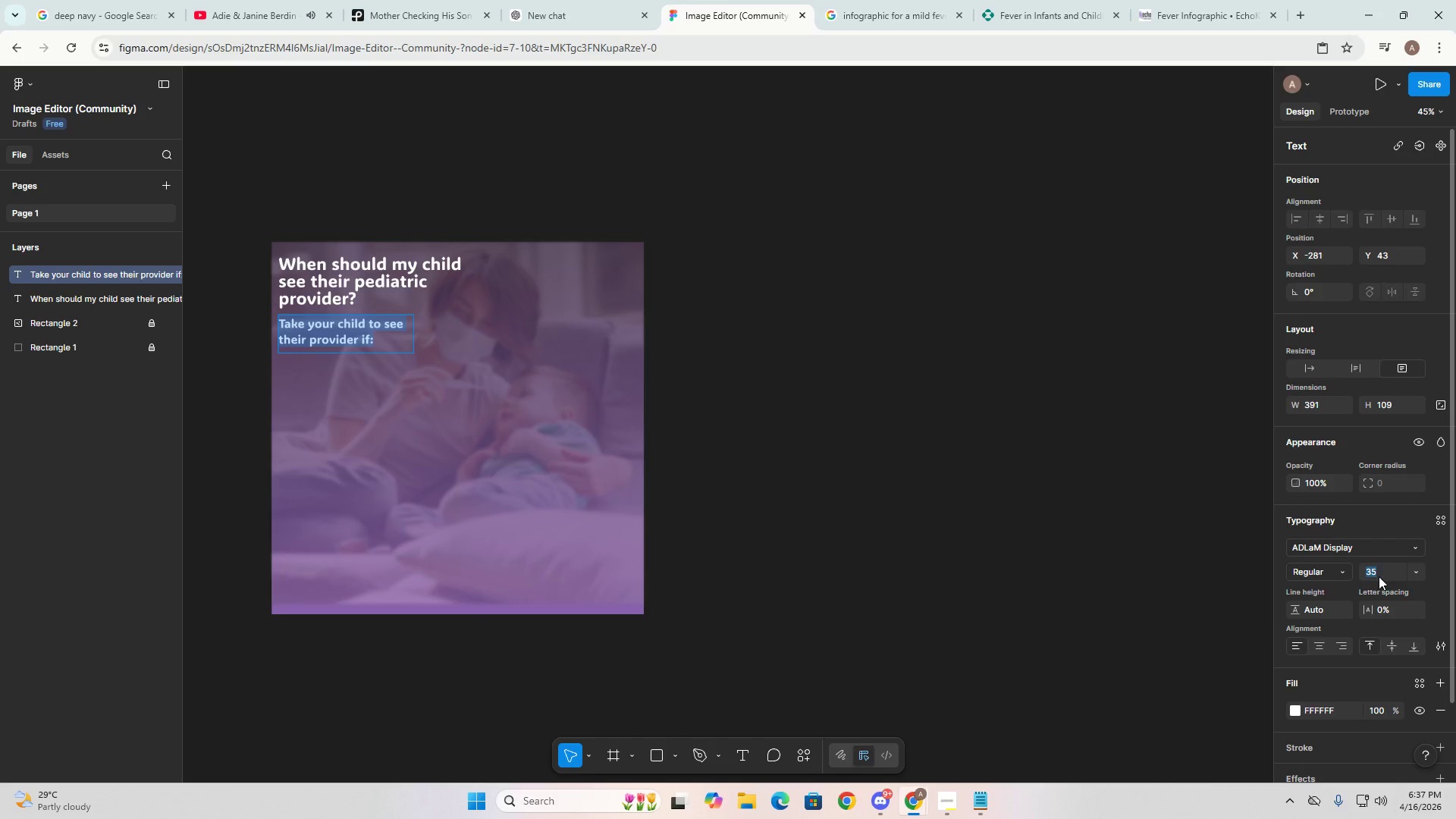 
key(Numpad3)
 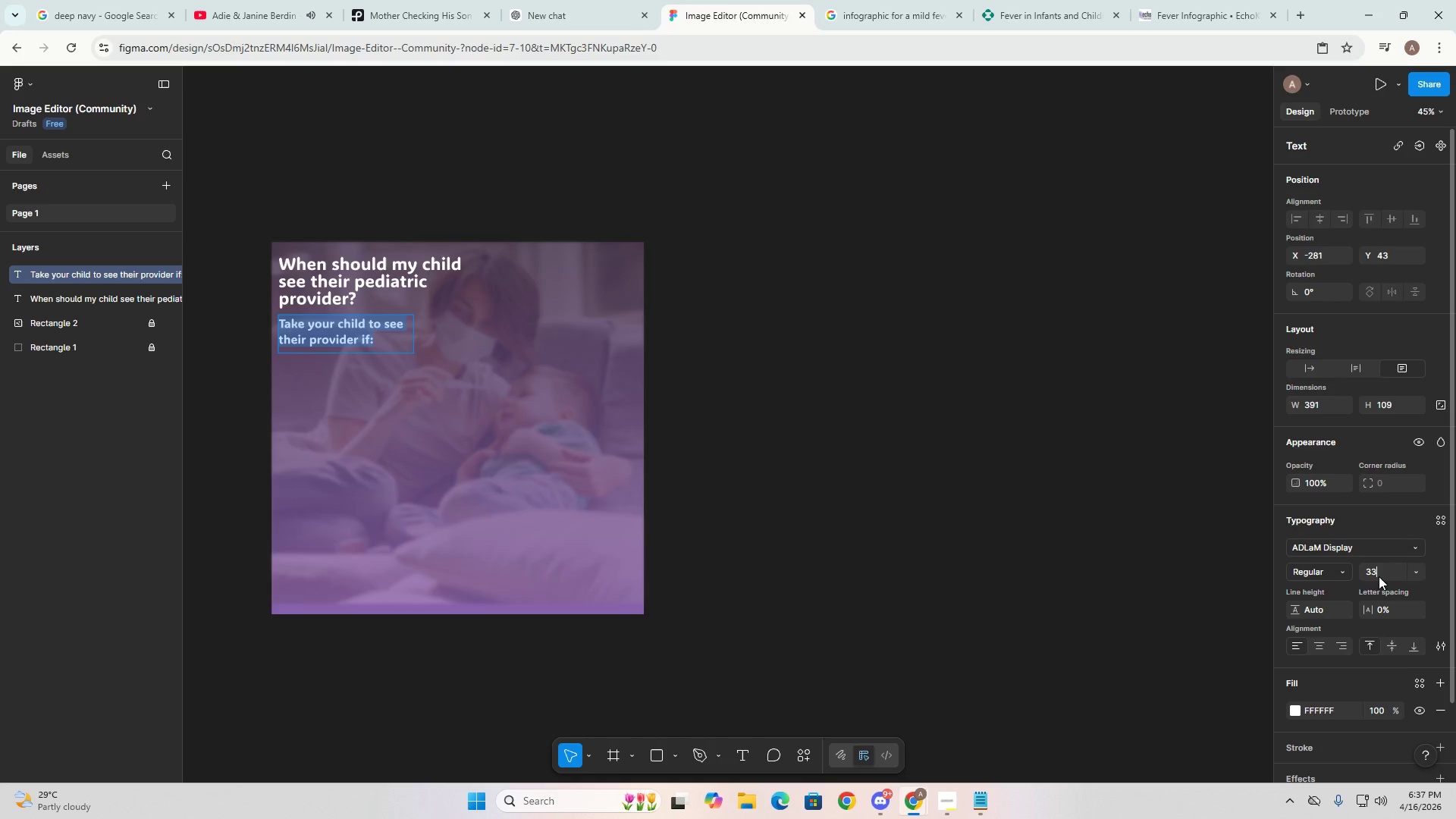 
key(Numpad3)
 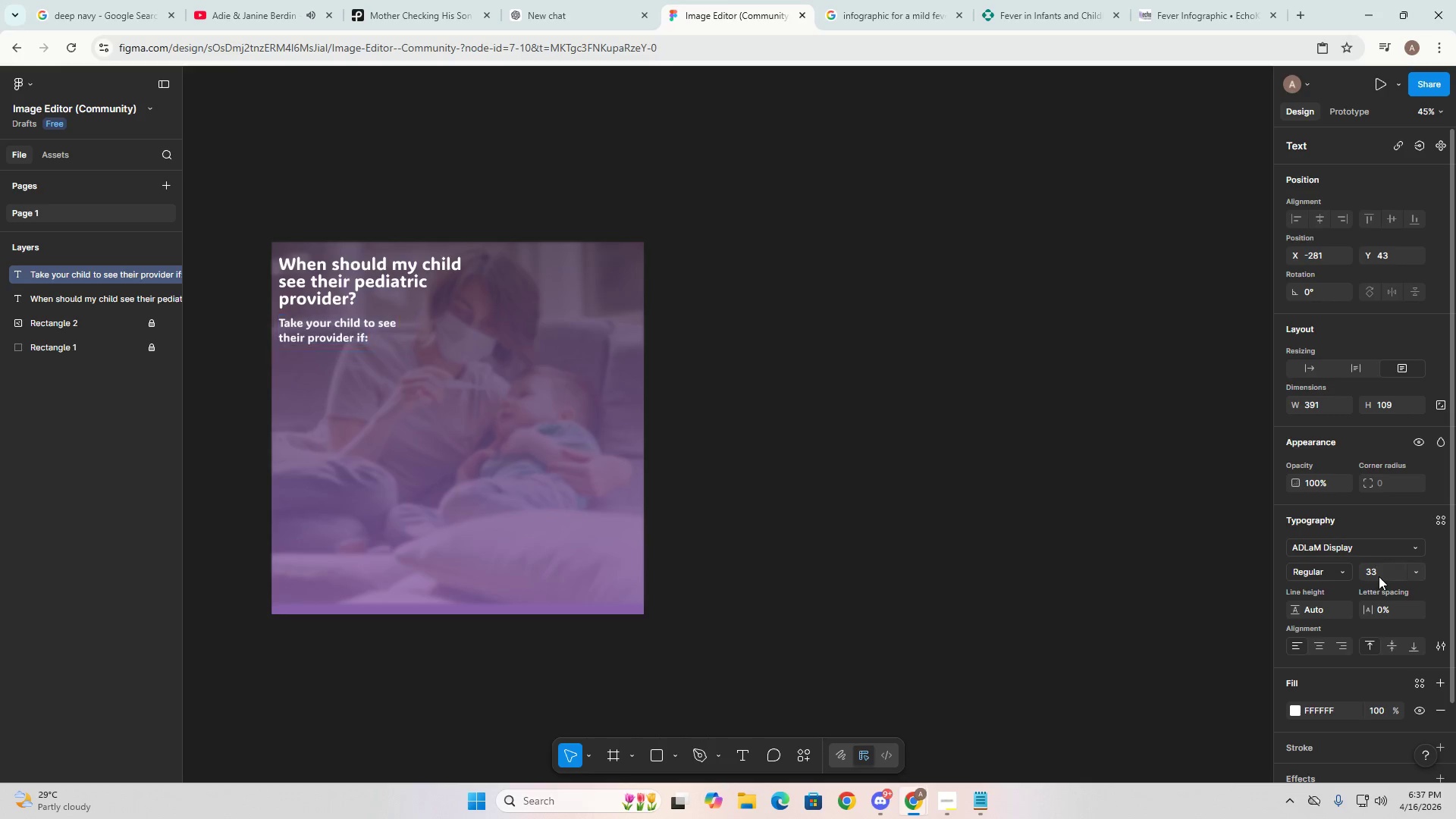 
key(NumpadEnter)
 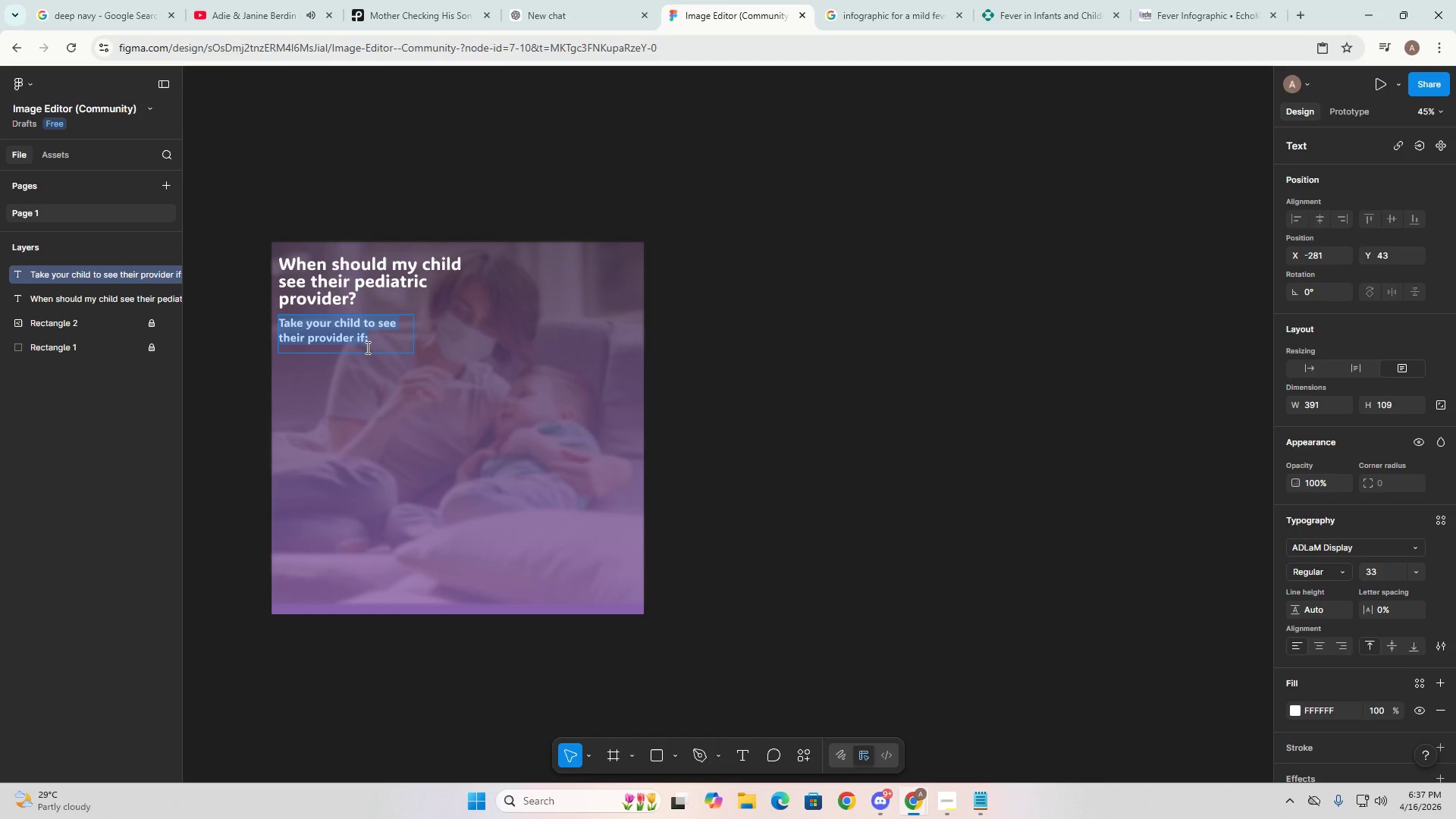 
left_click_drag(start_coordinate=[407, 319], to_coordinate=[407, 325])
 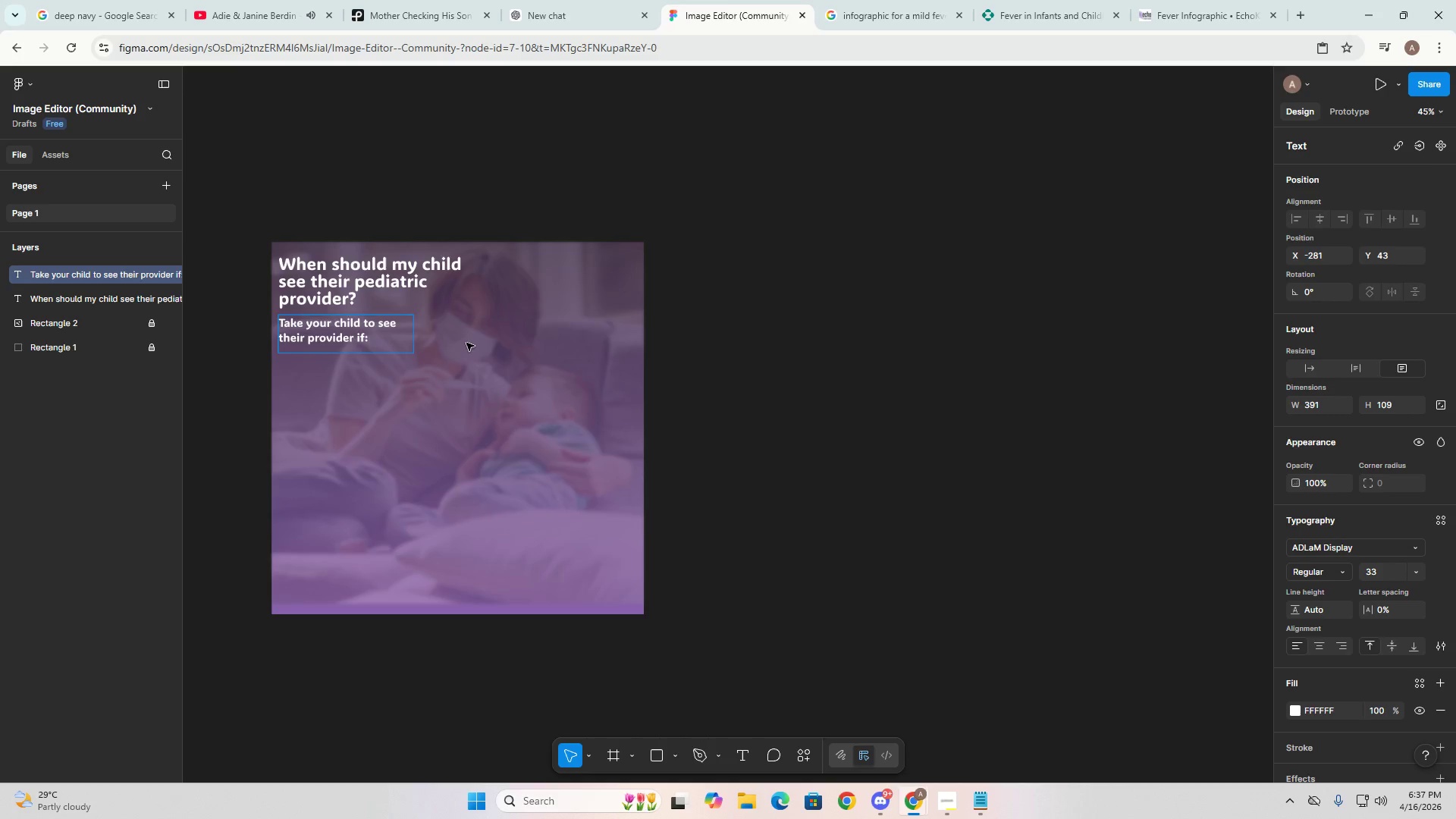 
left_click([478, 343])
 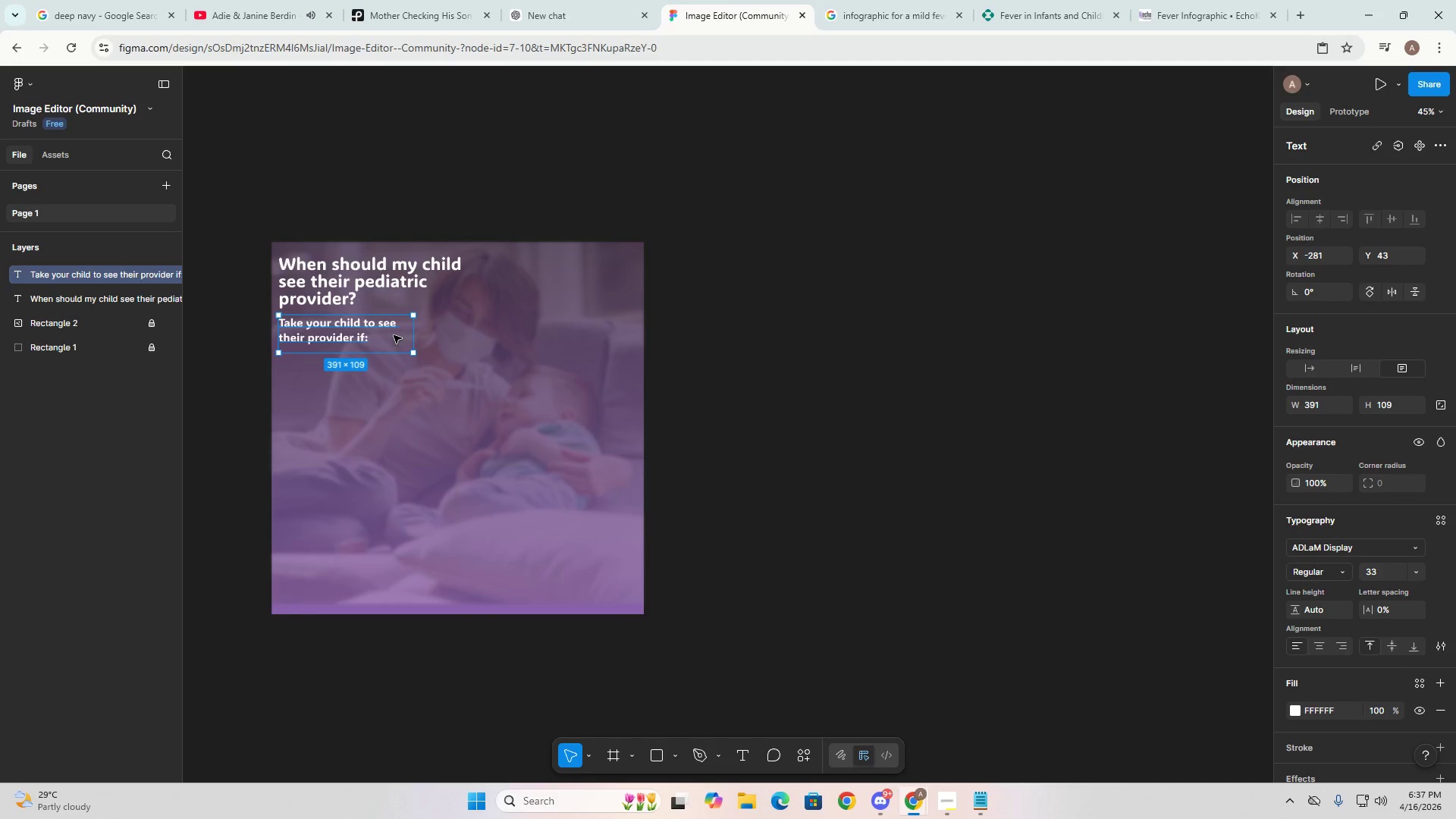 
left_click_drag(start_coordinate=[394, 335], to_coordinate=[394, 341])
 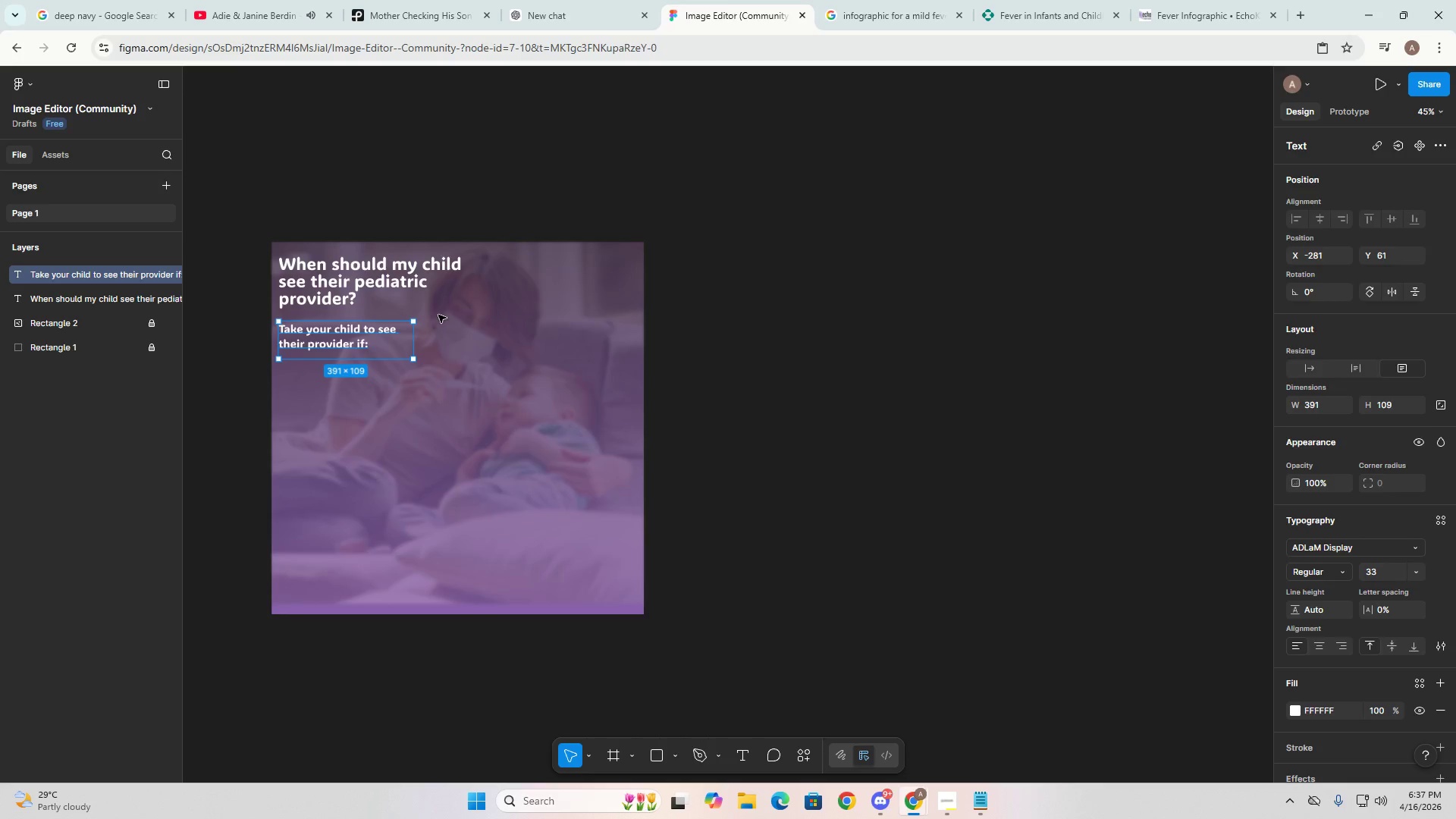 
left_click([438, 314])
 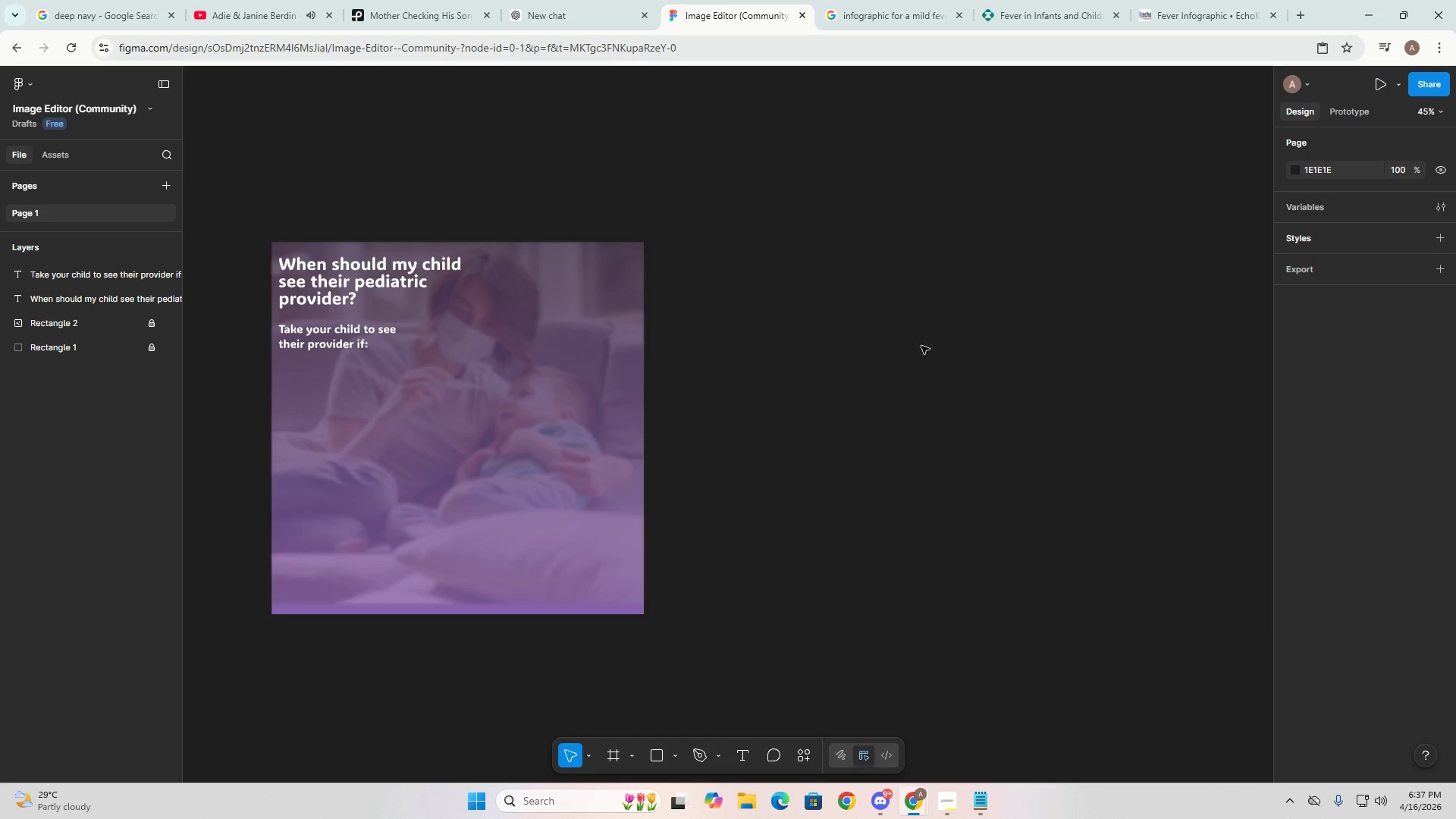 
left_click([430, 318])
 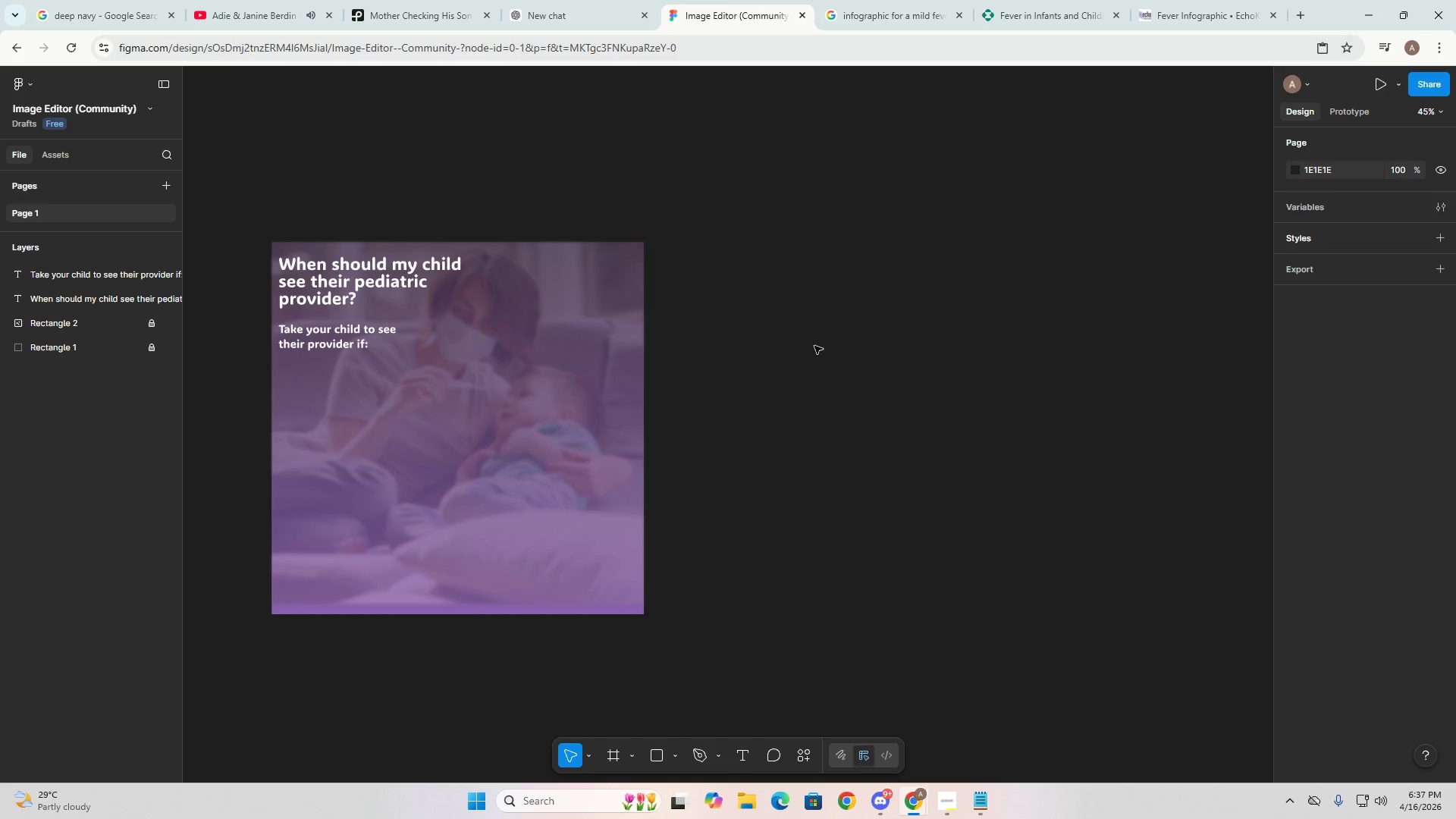 
left_click([406, 315])
 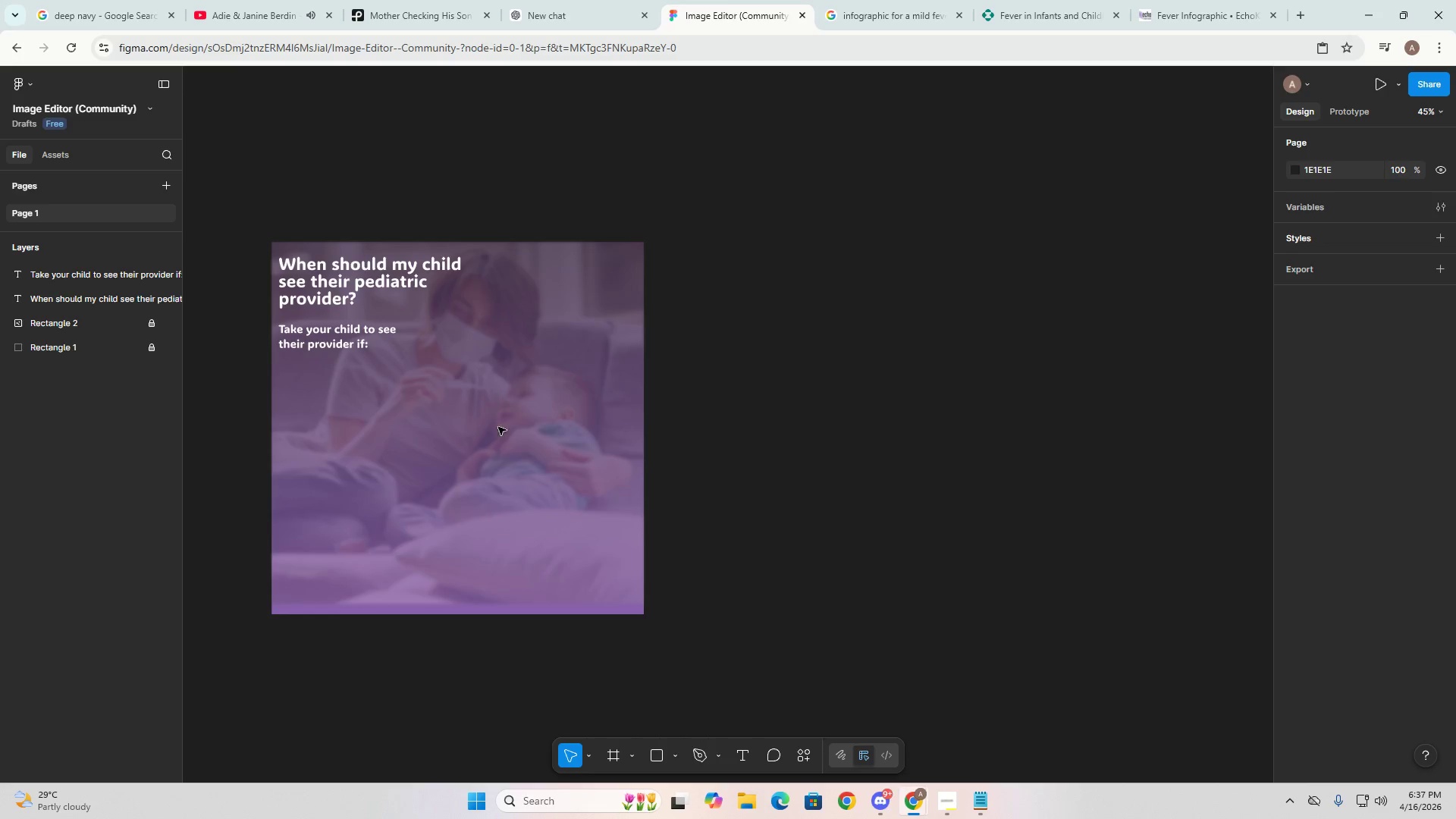 
left_click([369, 428])
 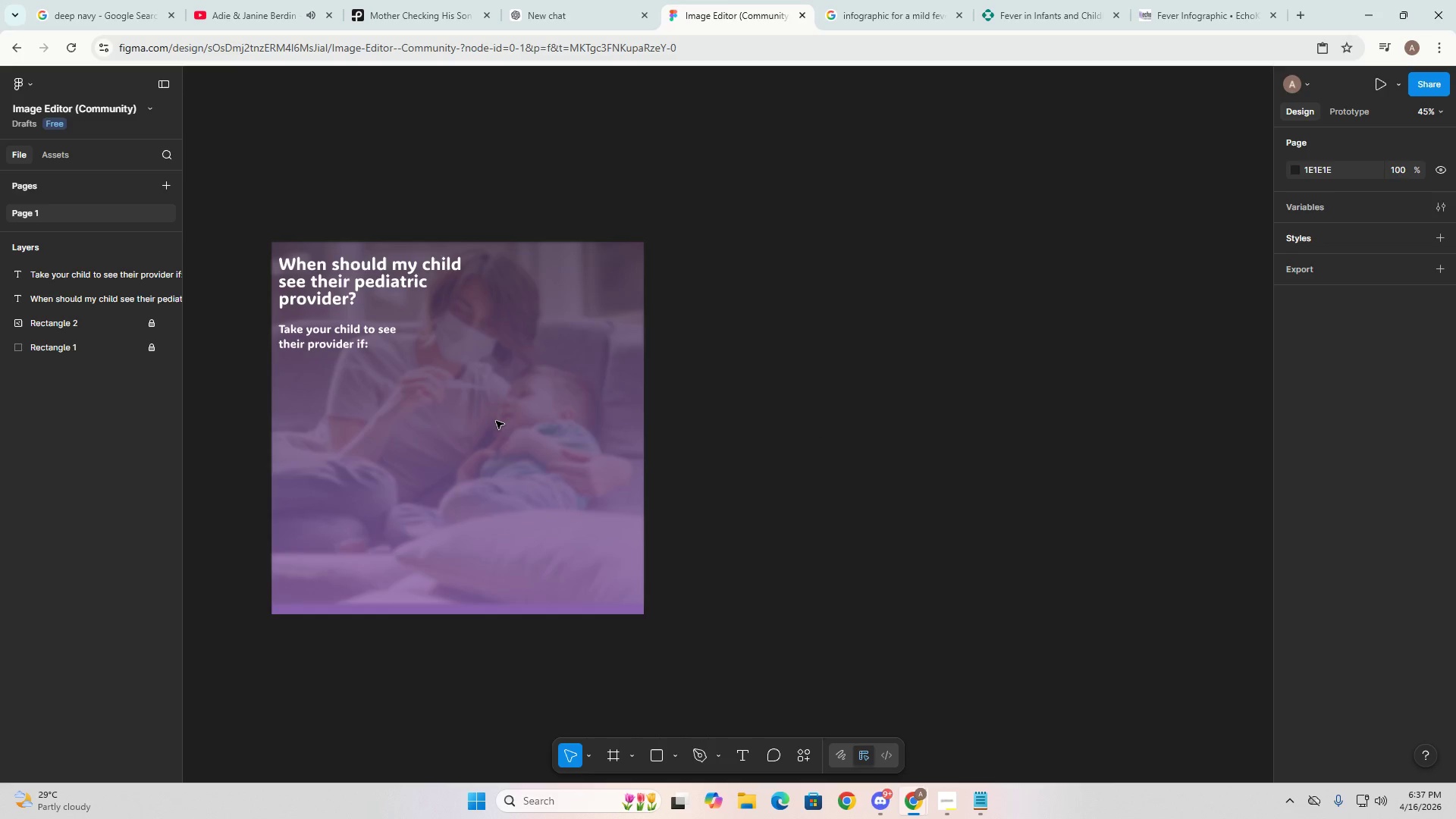 
left_click([419, 309])
 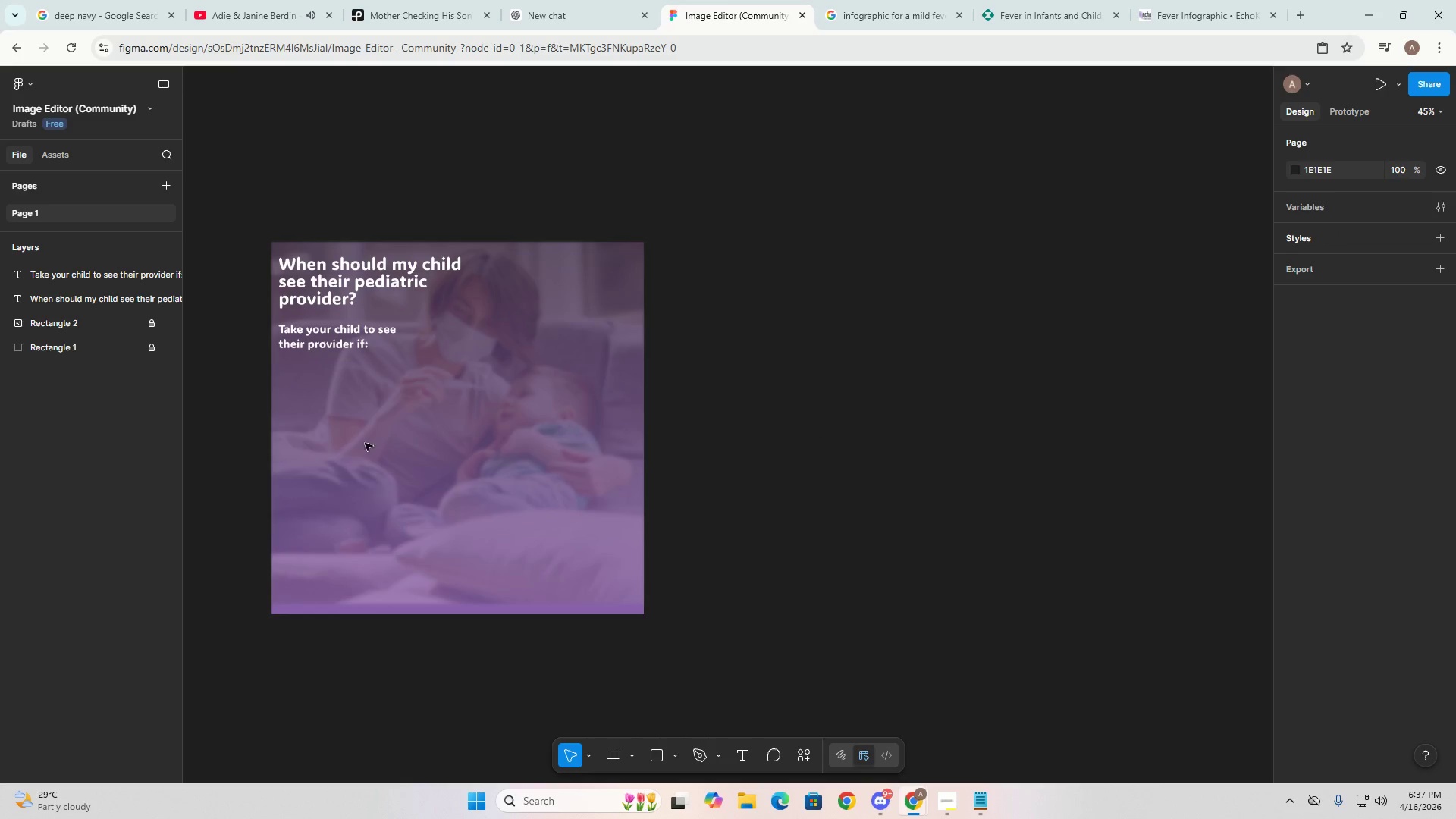 
key(T)
 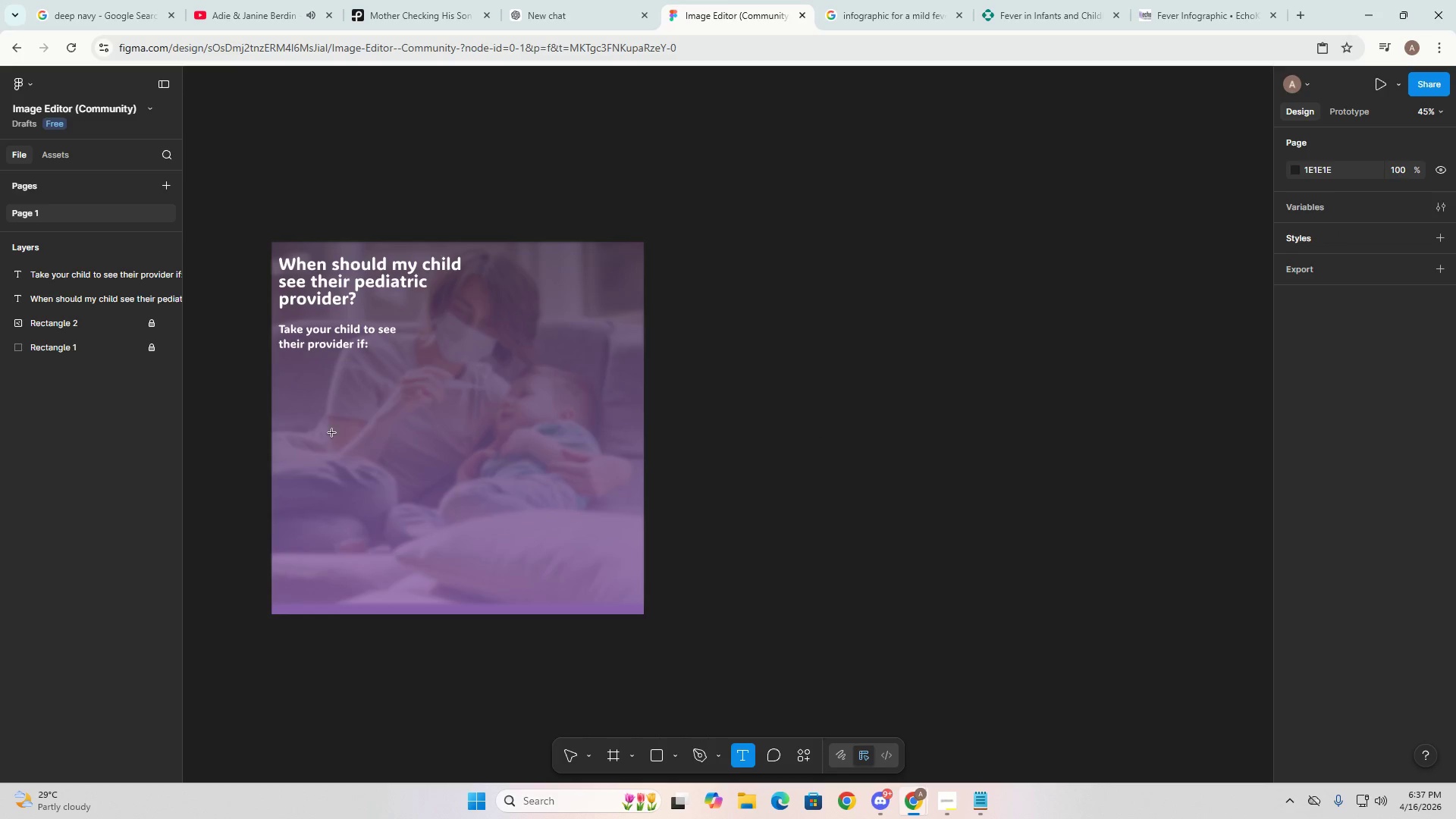 
left_click_drag(start_coordinate=[309, 416], to_coordinate=[456, 457])
 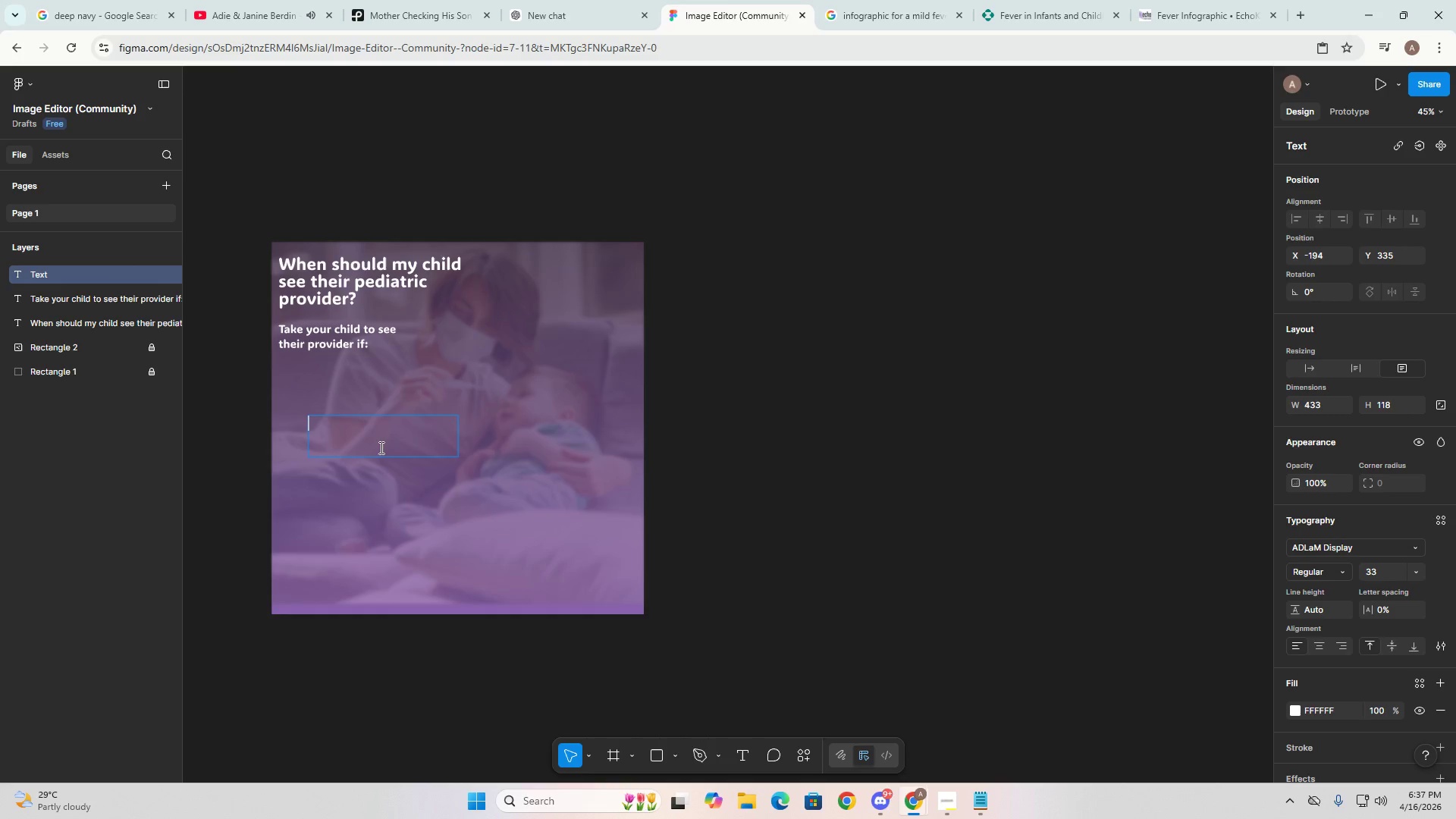 
hold_key(key=Minus, duration=1.5)
 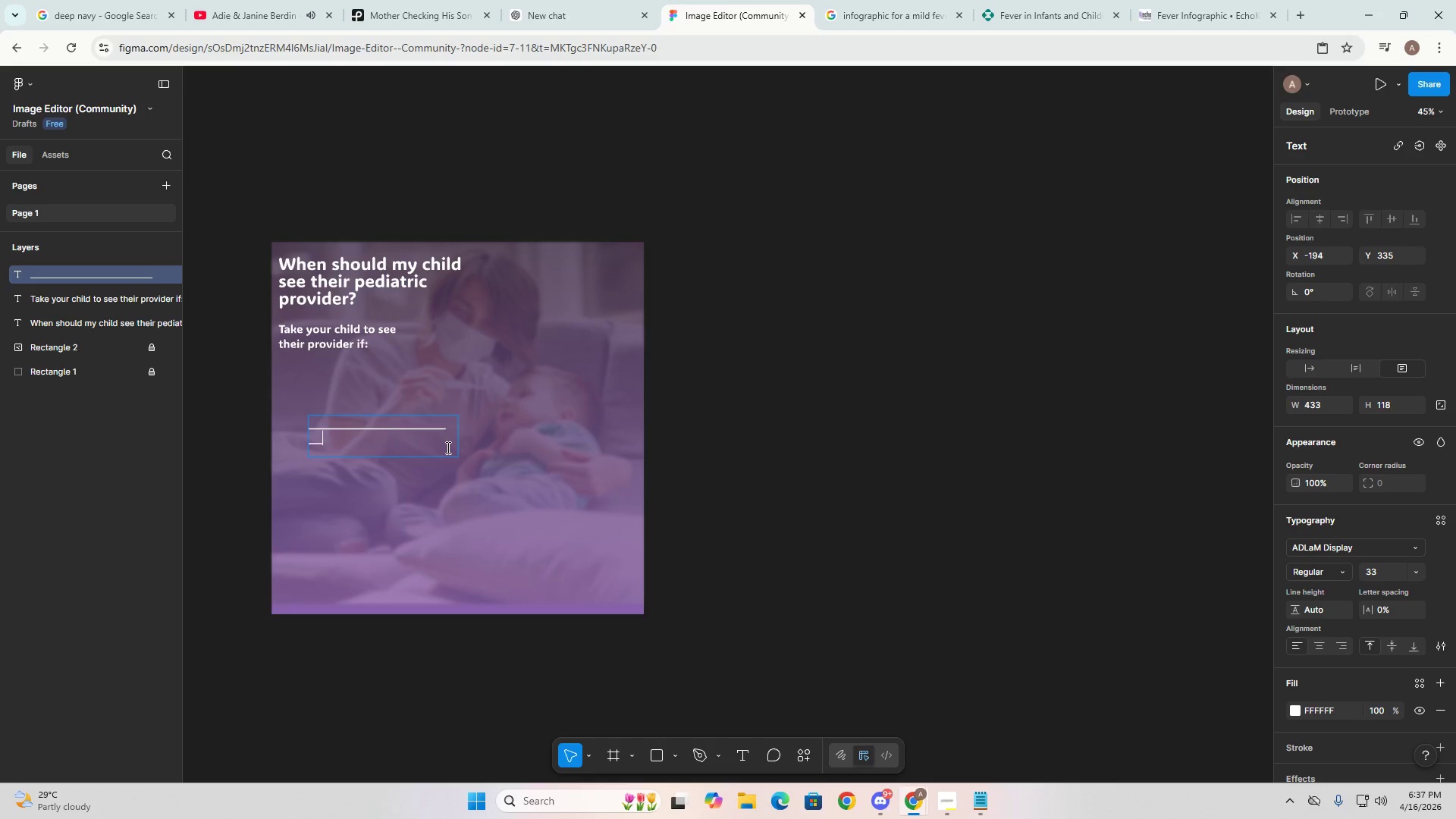 
key(Shift+Minus)
 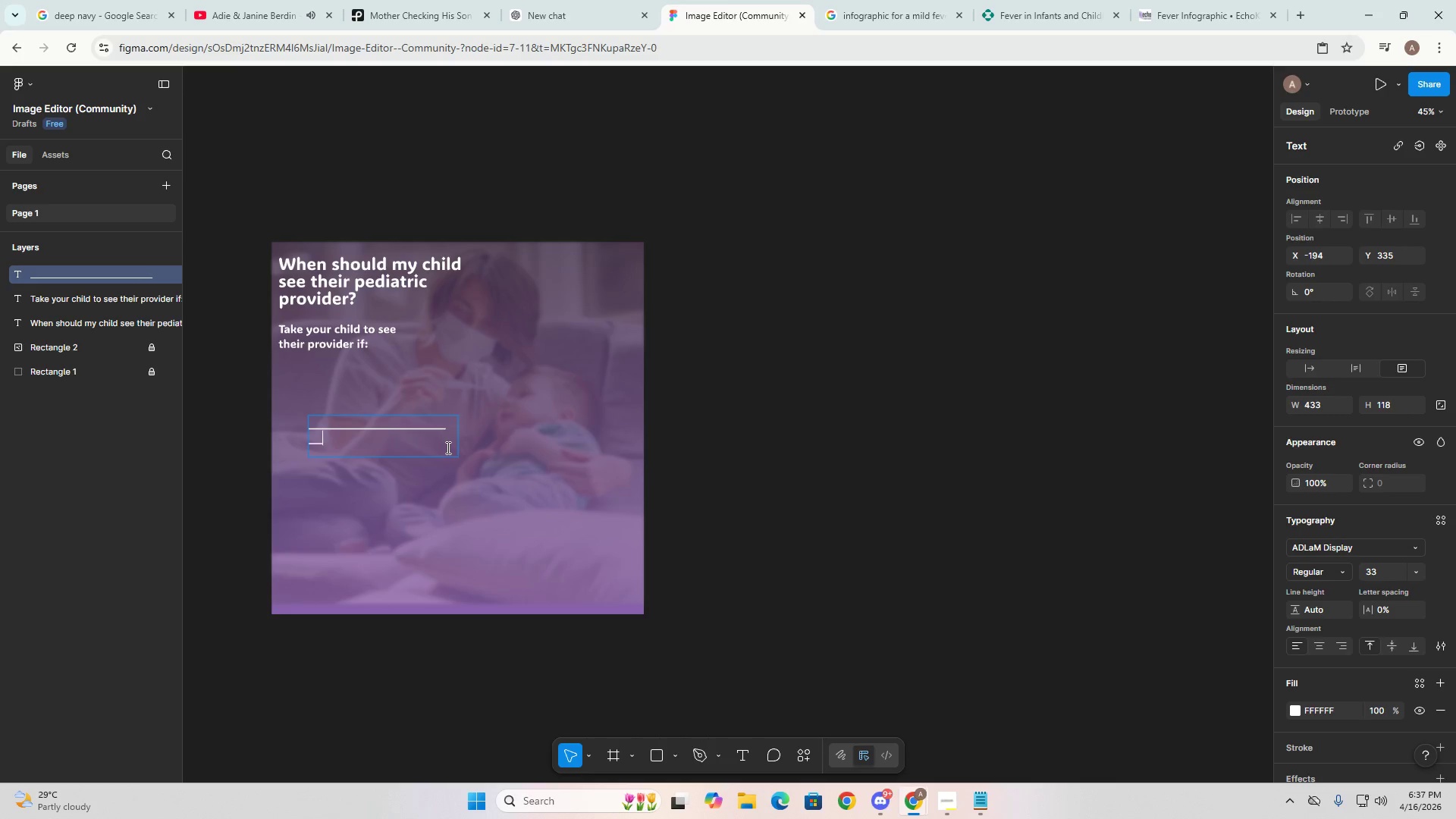 
key(Shift+Minus)
 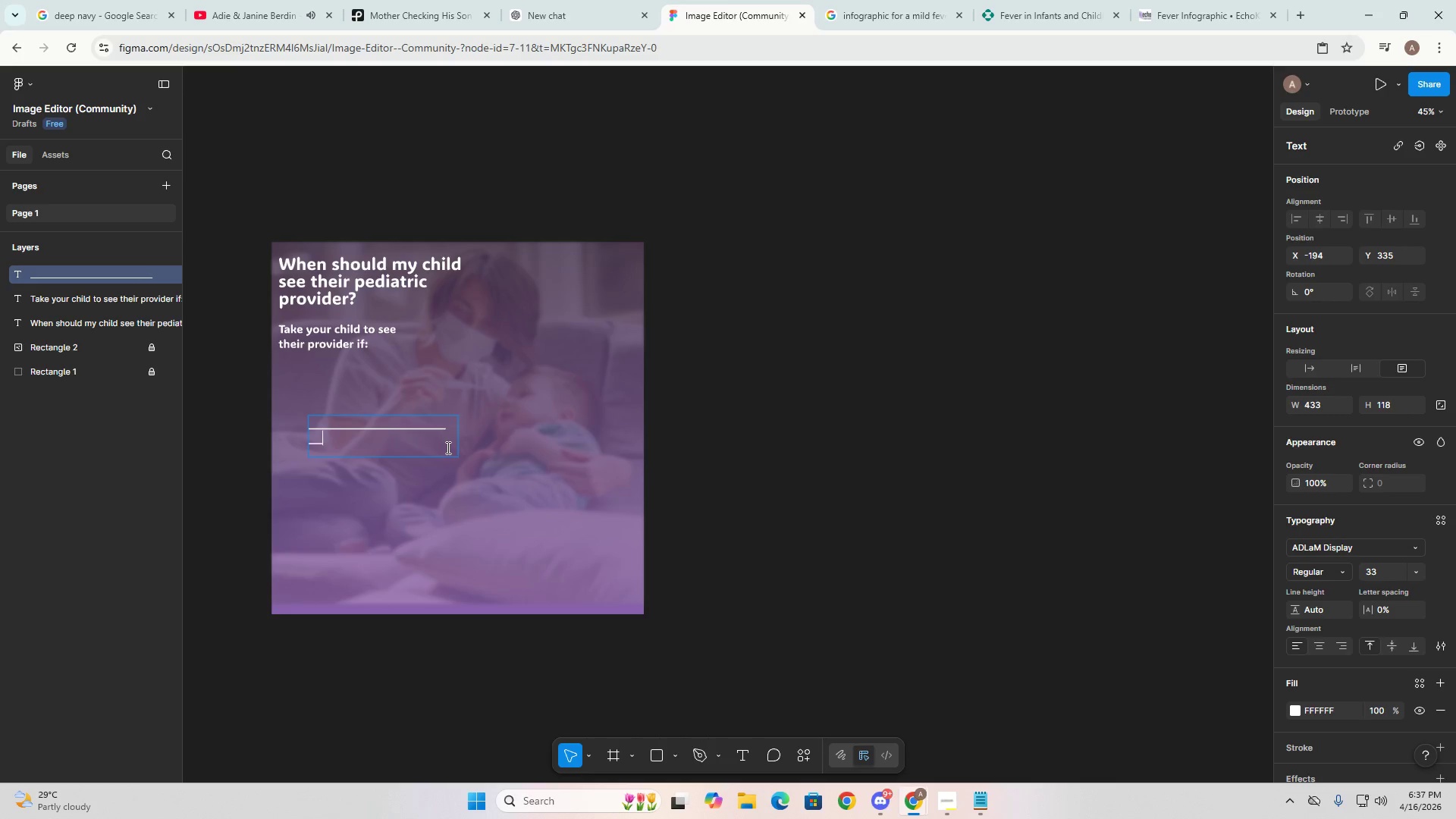 
key(Shift+Minus)
 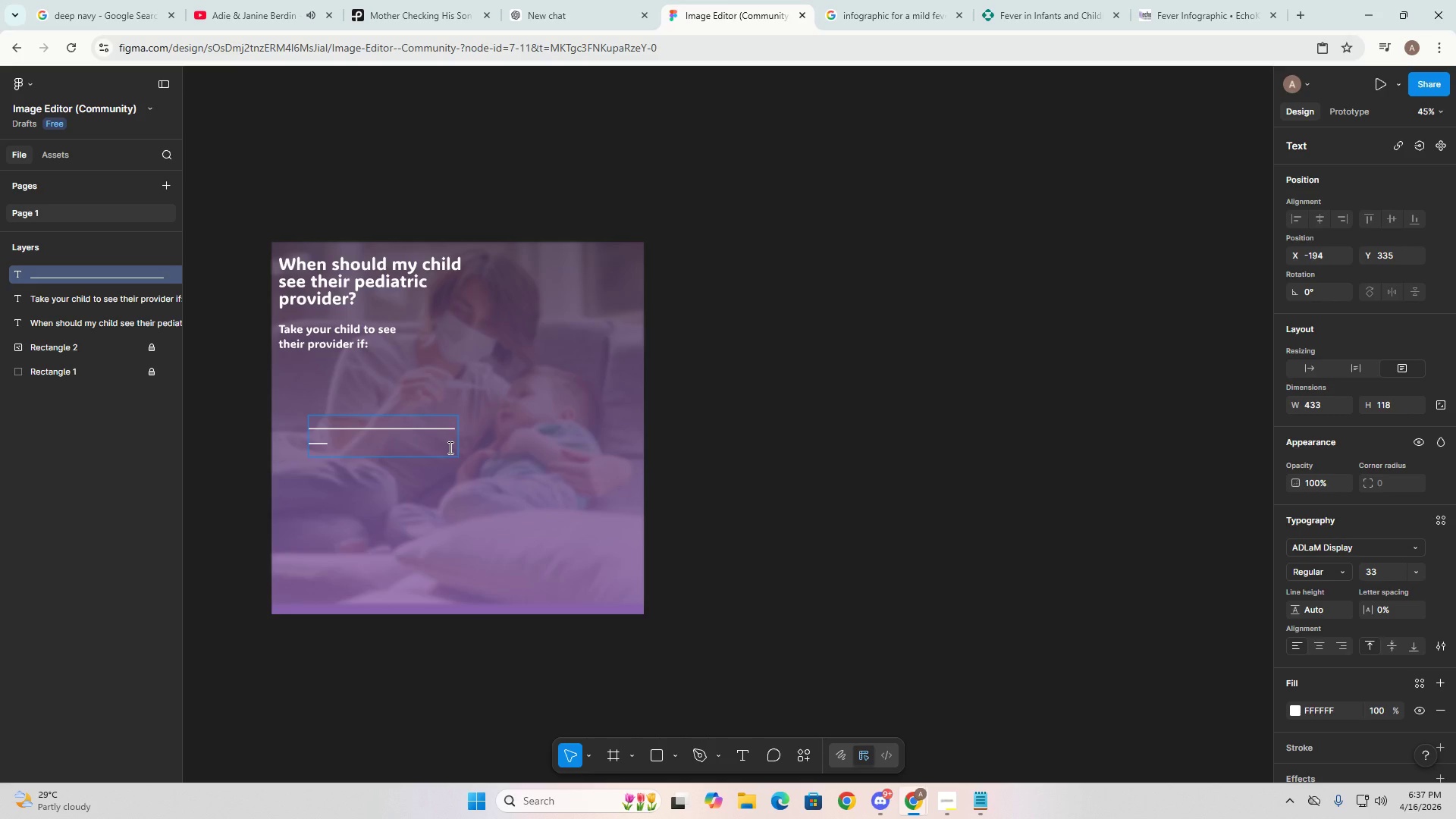 
key(Shift+Backspace)
 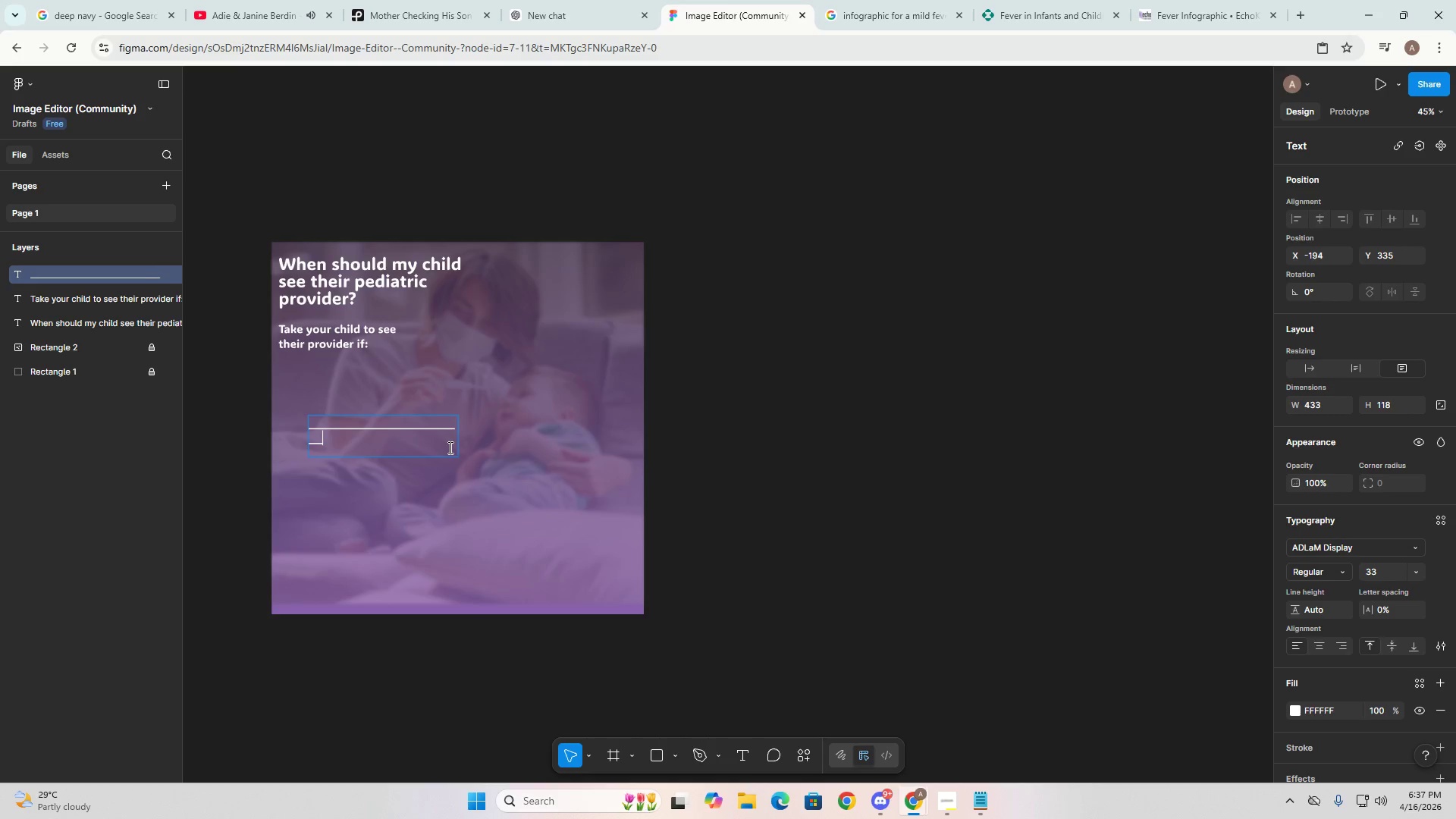 
key(Shift+Backspace)
 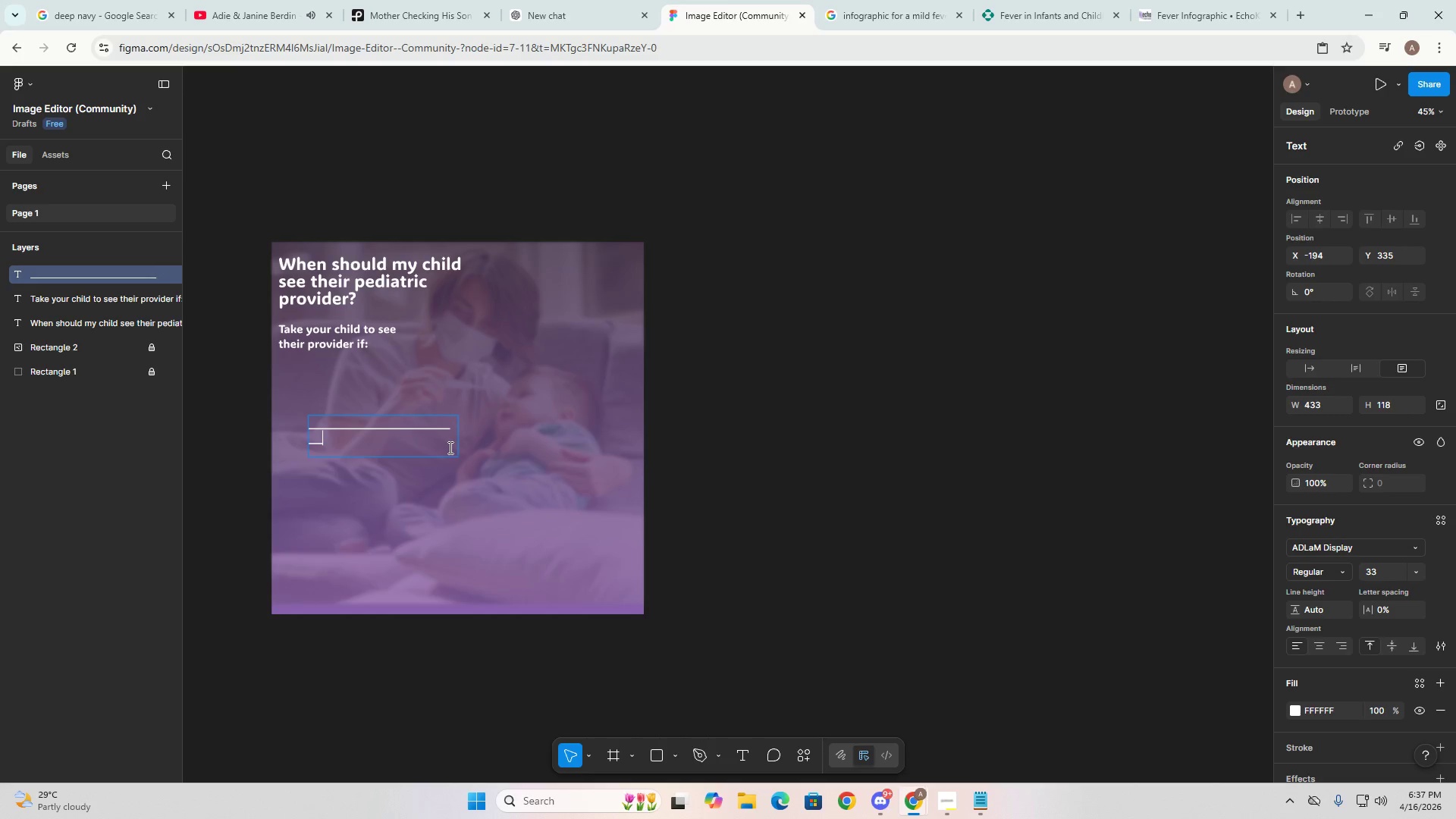 
key(Shift+Backspace)
 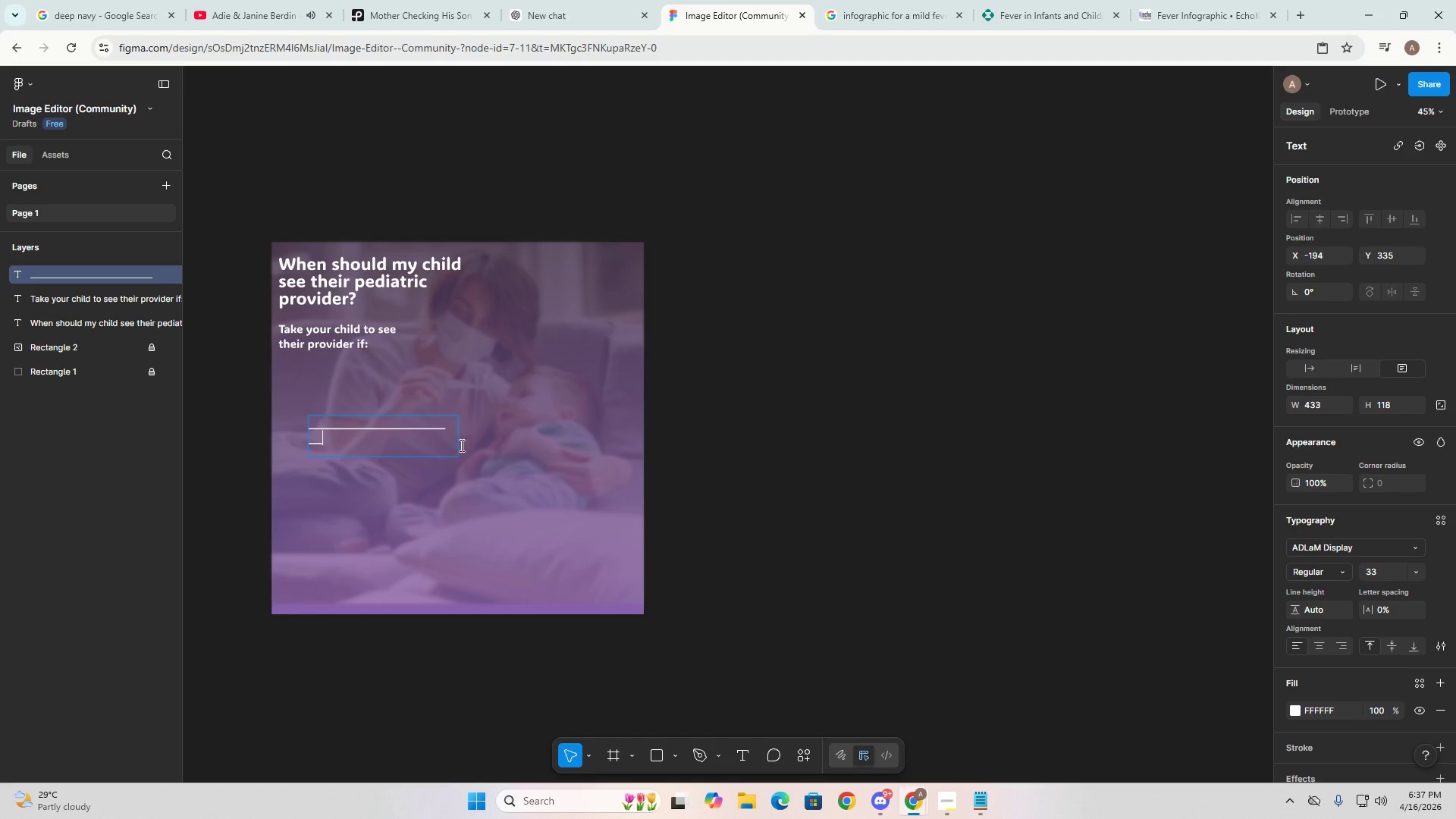 
key(Shift+Backspace)
 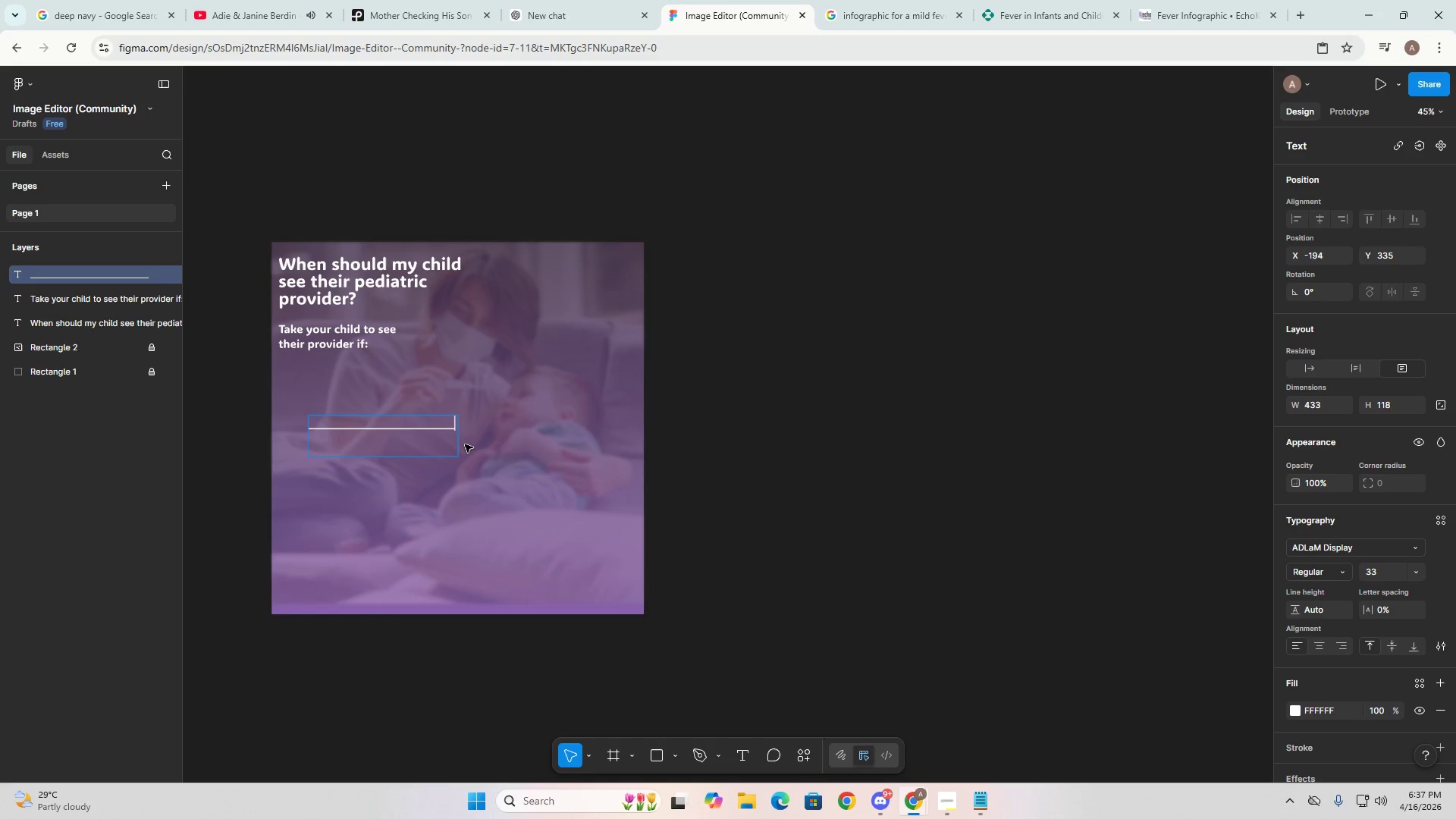 
key(Shift+Backspace)
 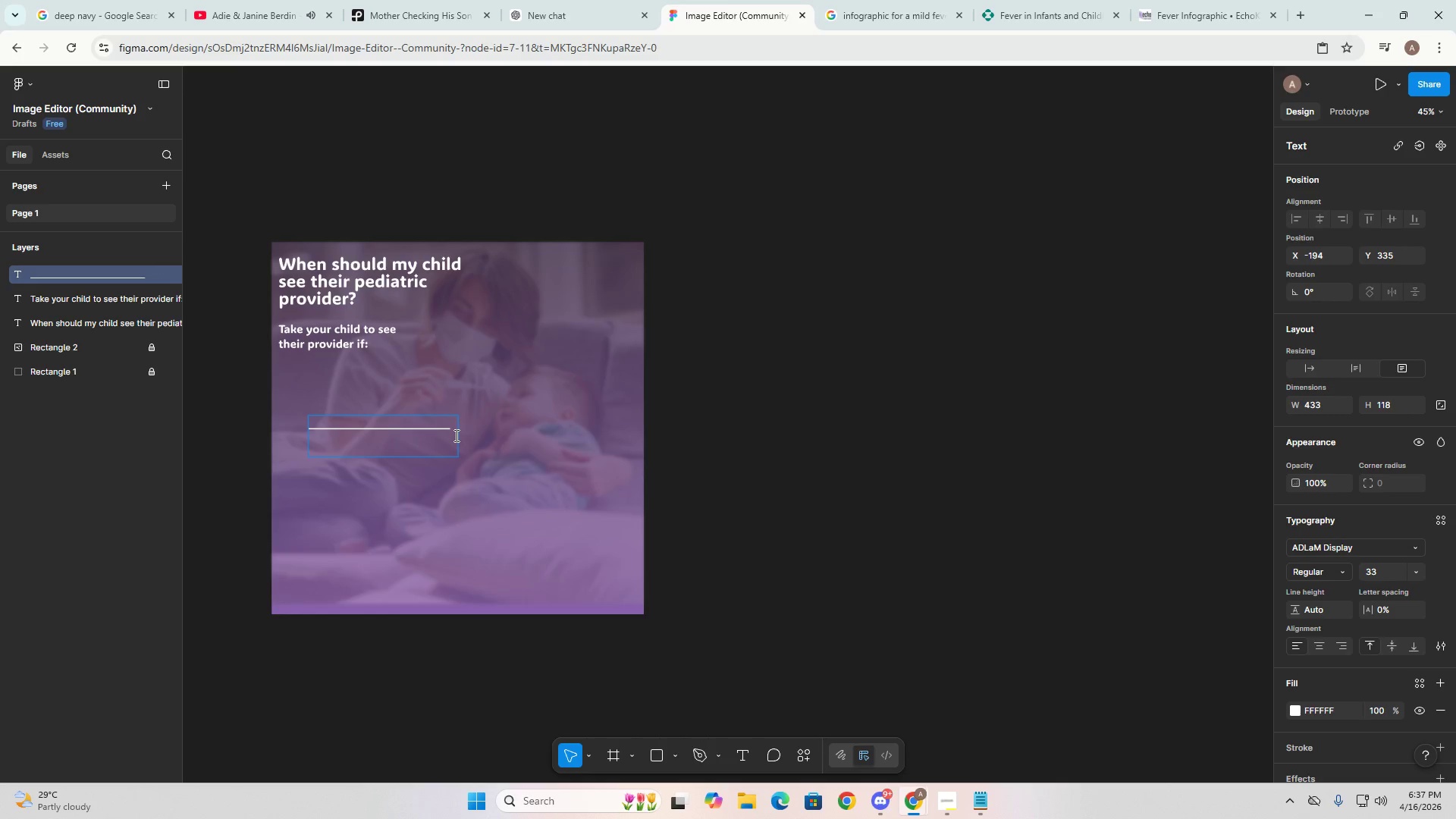 
left_click([465, 435])
 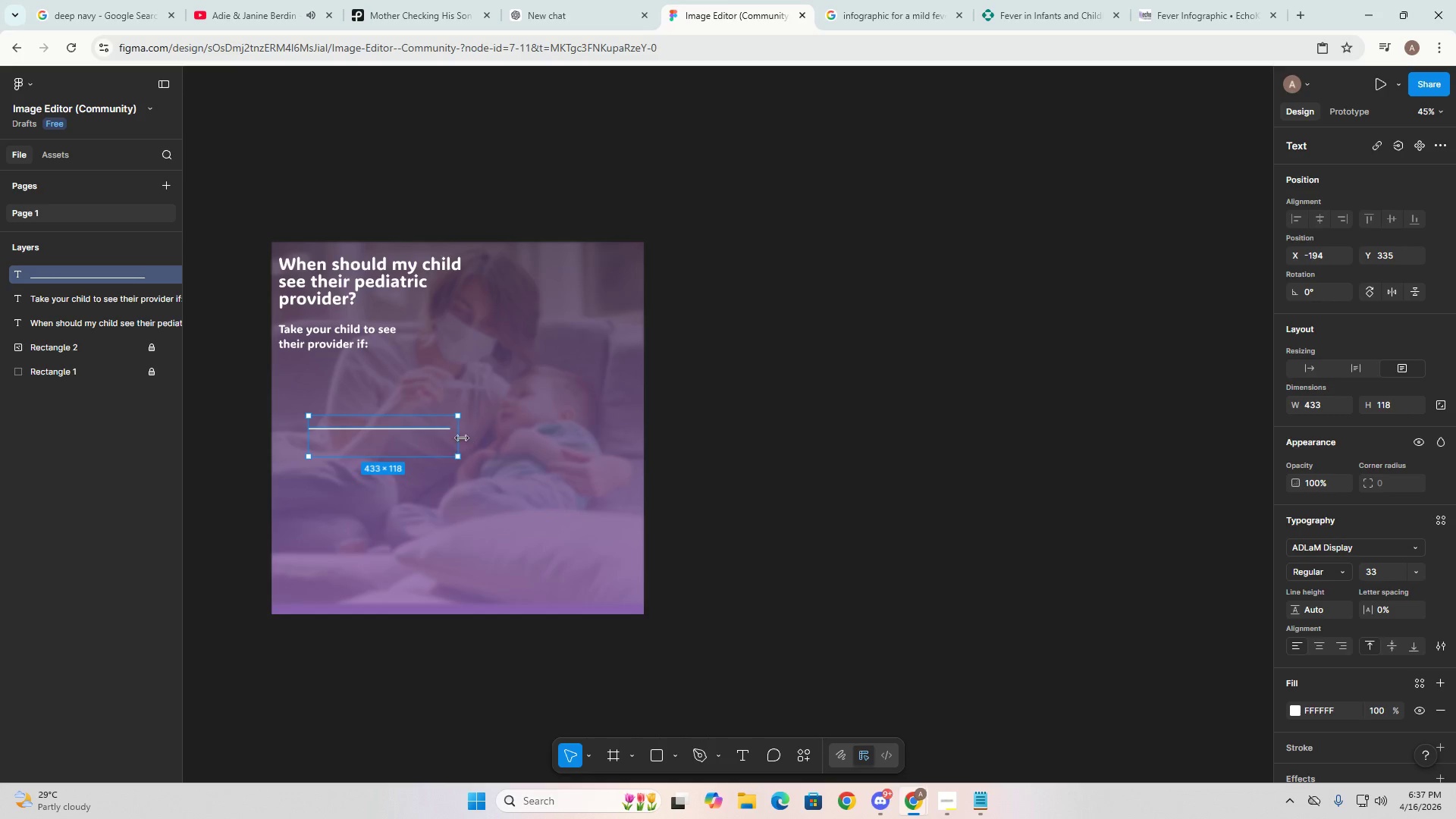 
left_click_drag(start_coordinate=[459, 438], to_coordinate=[602, 438])
 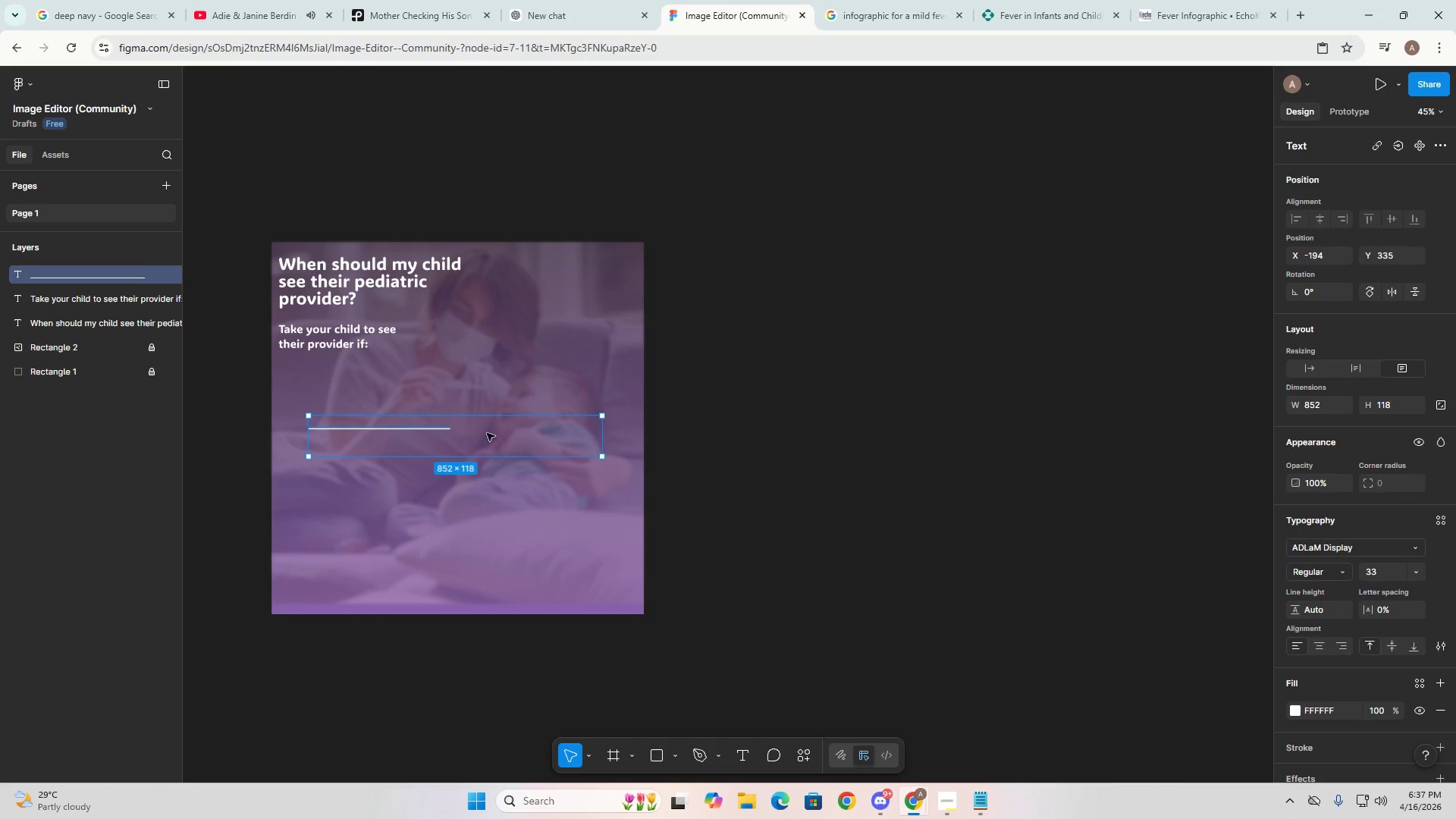 
left_click([485, 433])
 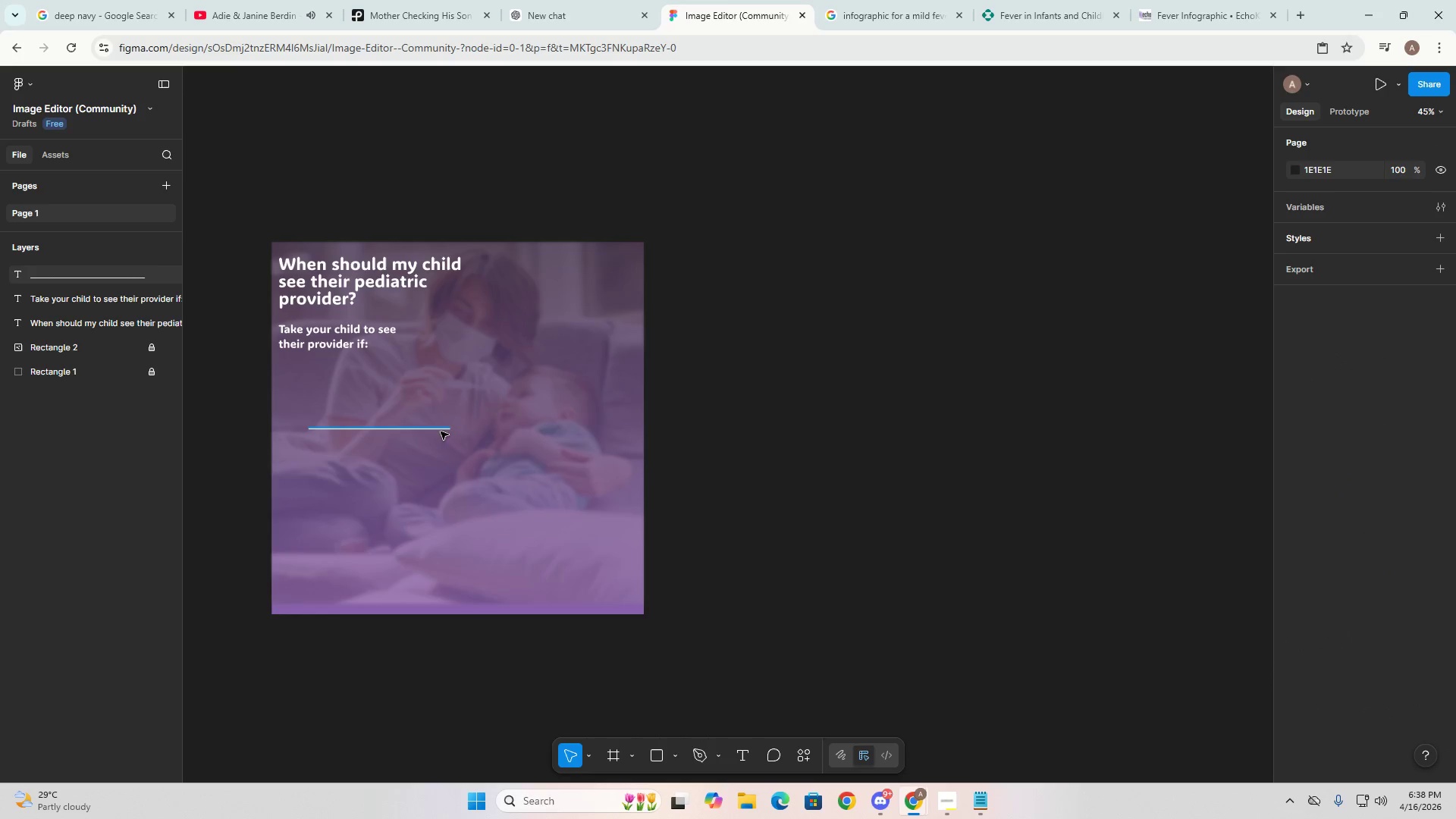 
left_click([447, 428])
 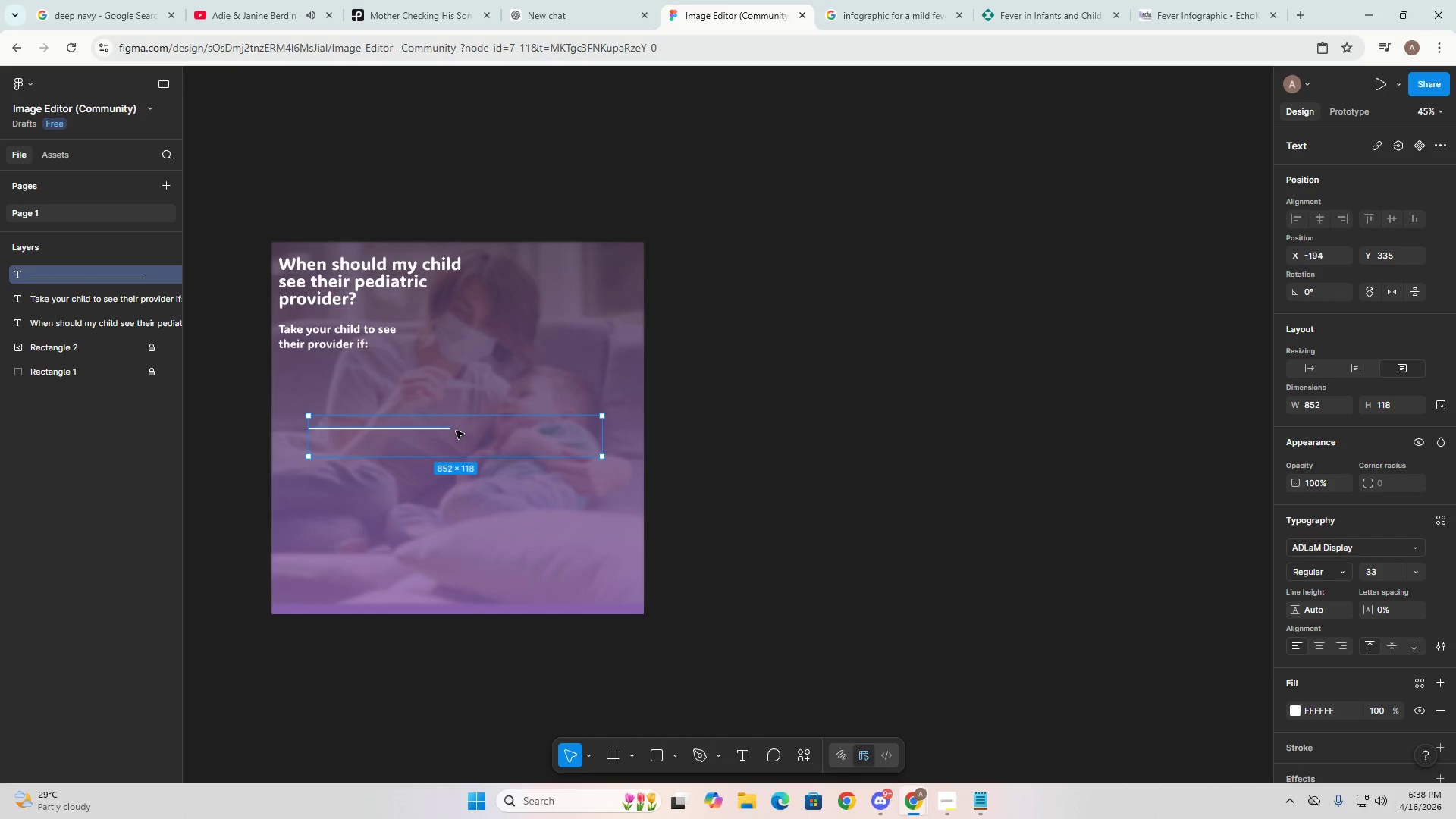 
double_click([456, 431])
 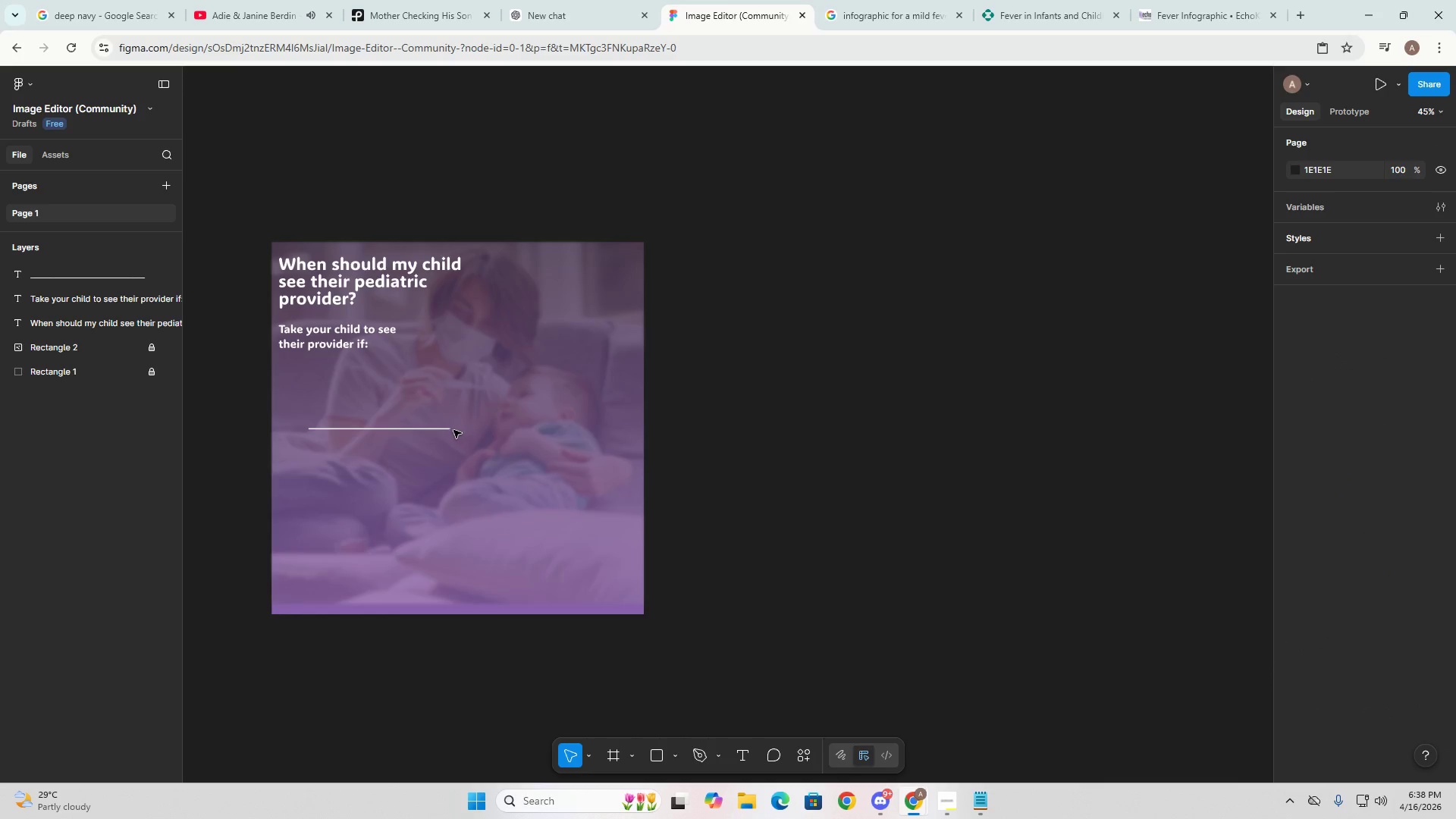 
triple_click([442, 430])
 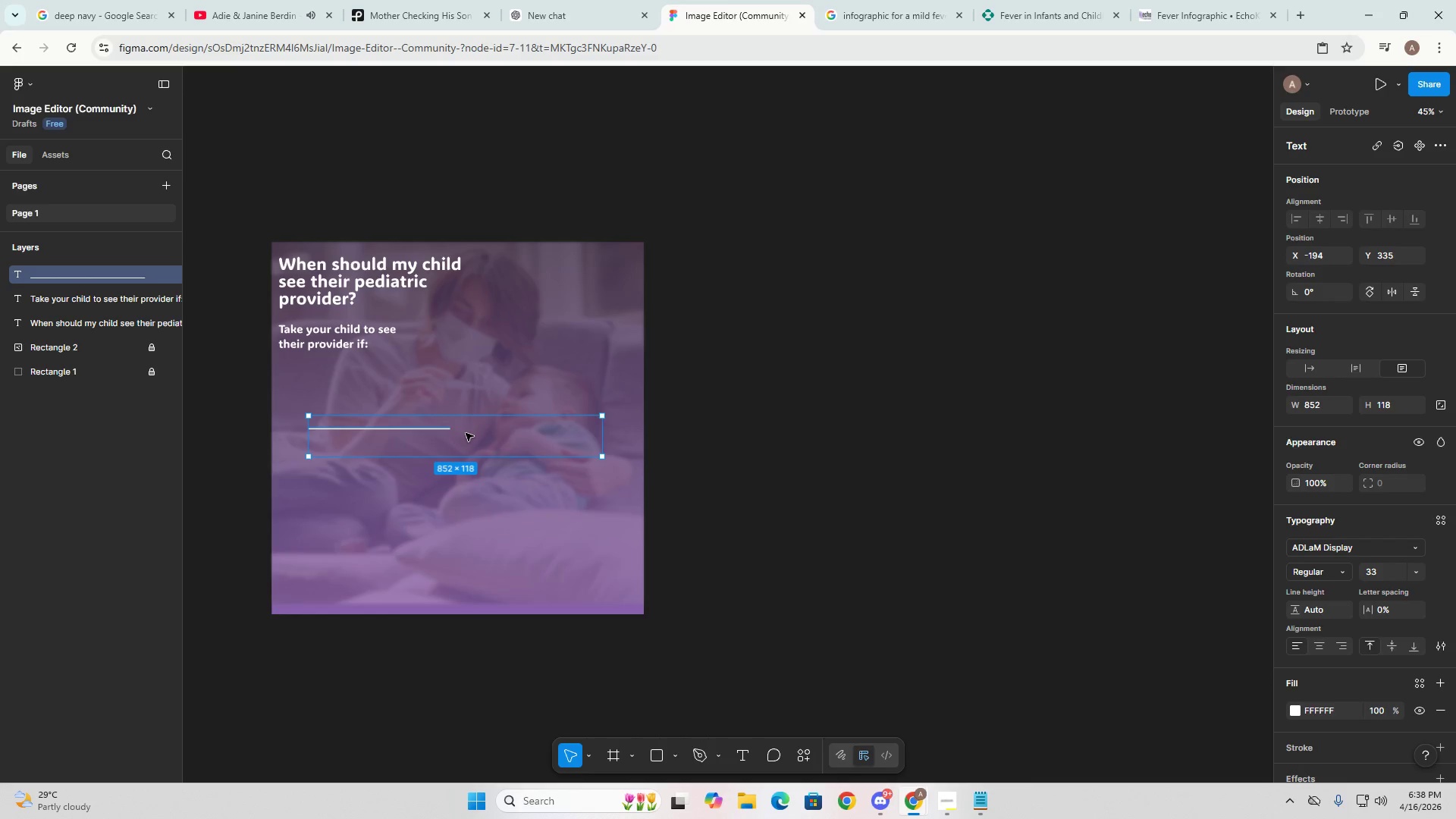 
key(Shift+Minus)
 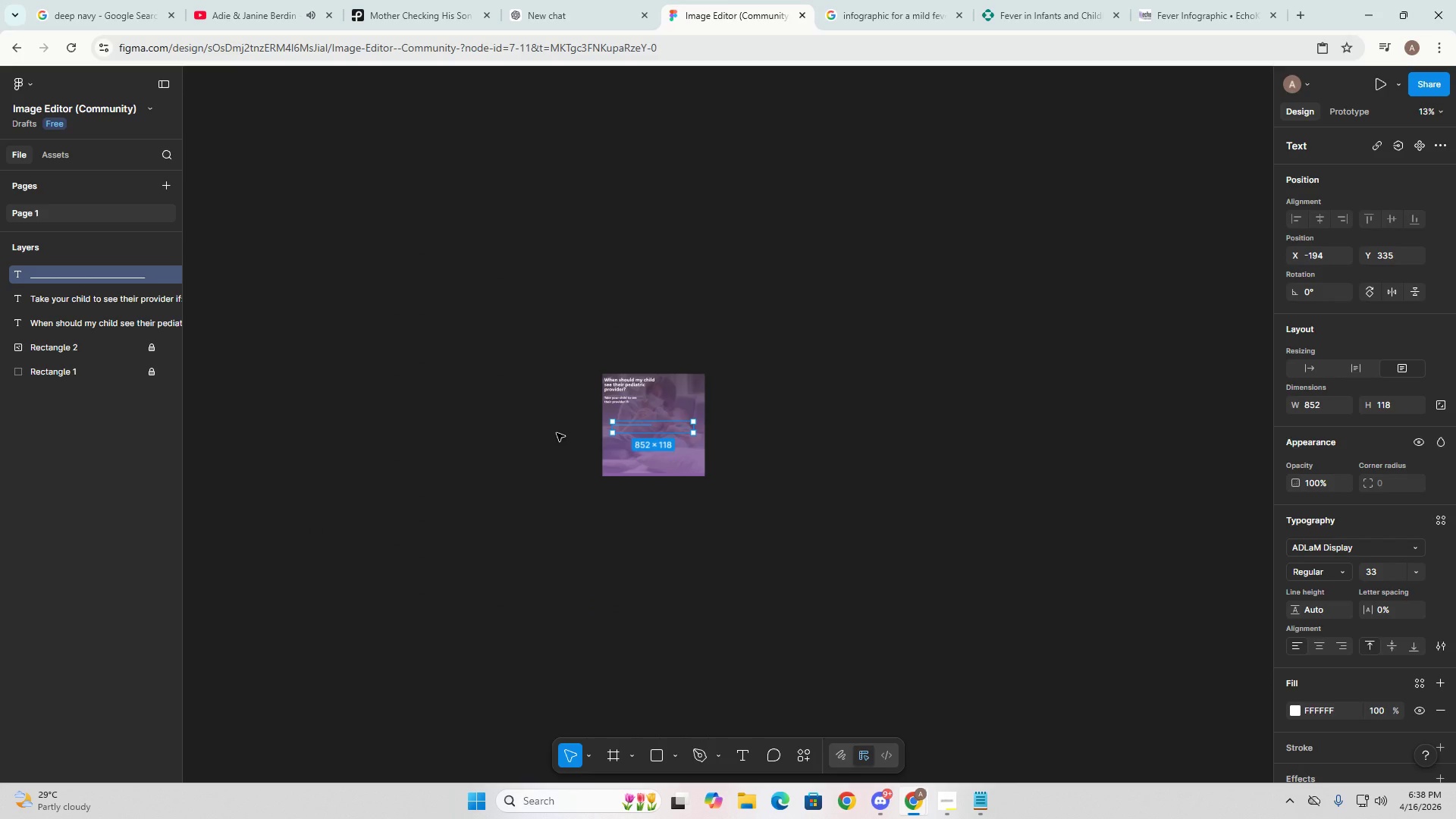 
key(Control+Z)
 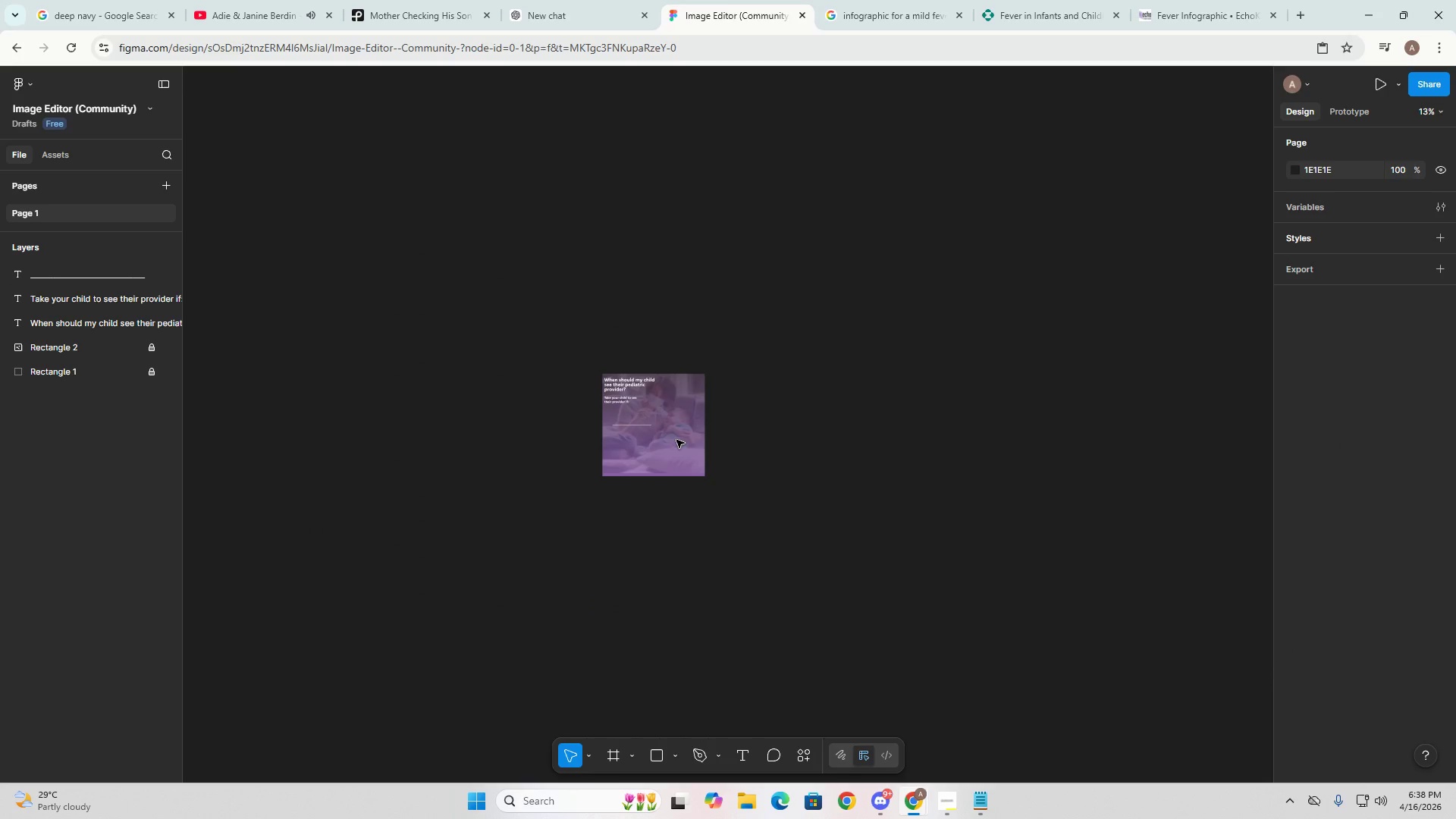 
hold_key(key=ControlLeft, duration=0.67)
scroll: coordinate [677, 440], scroll_direction: up, amount: 9.0
 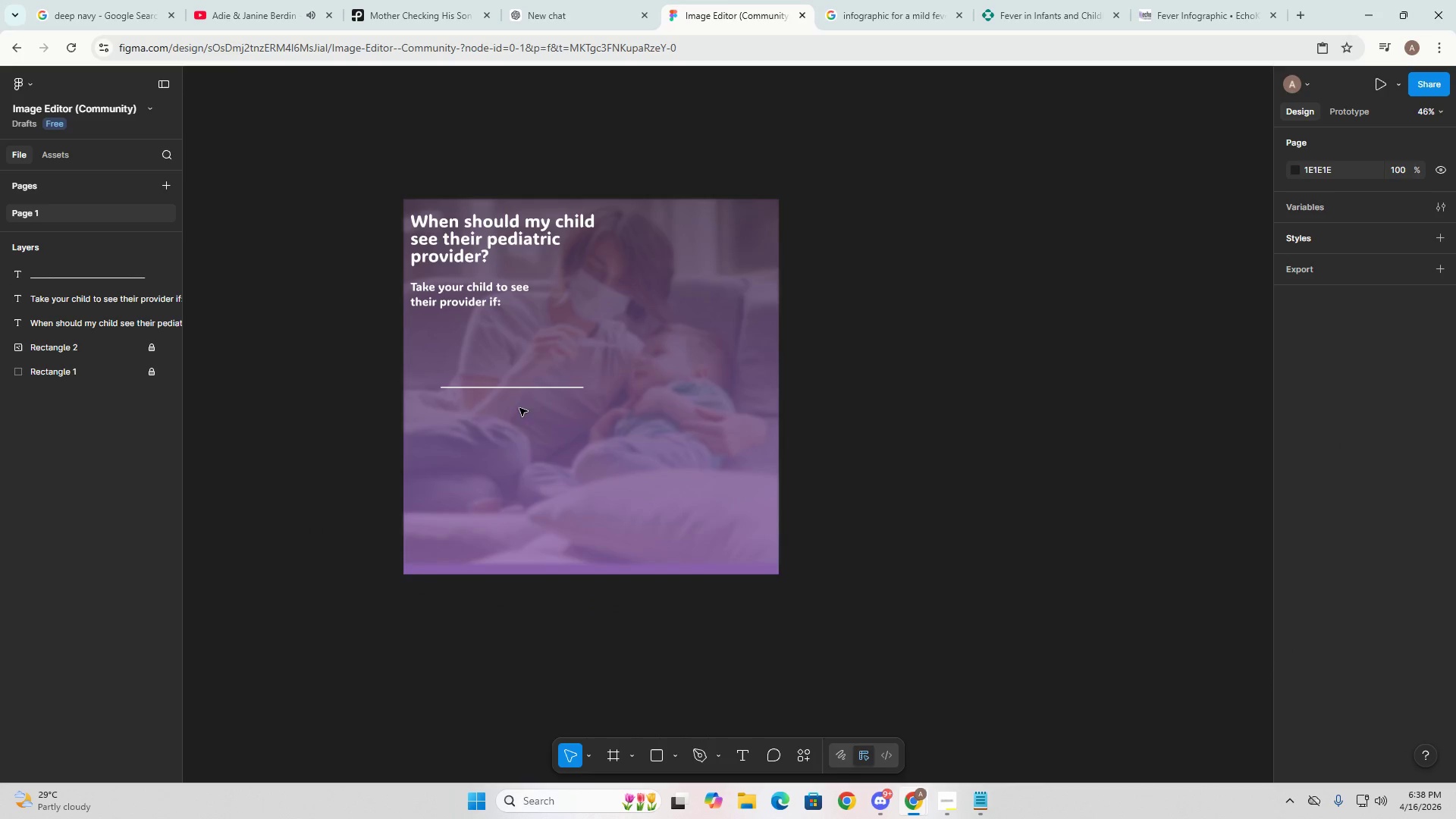 
left_click([518, 391])
 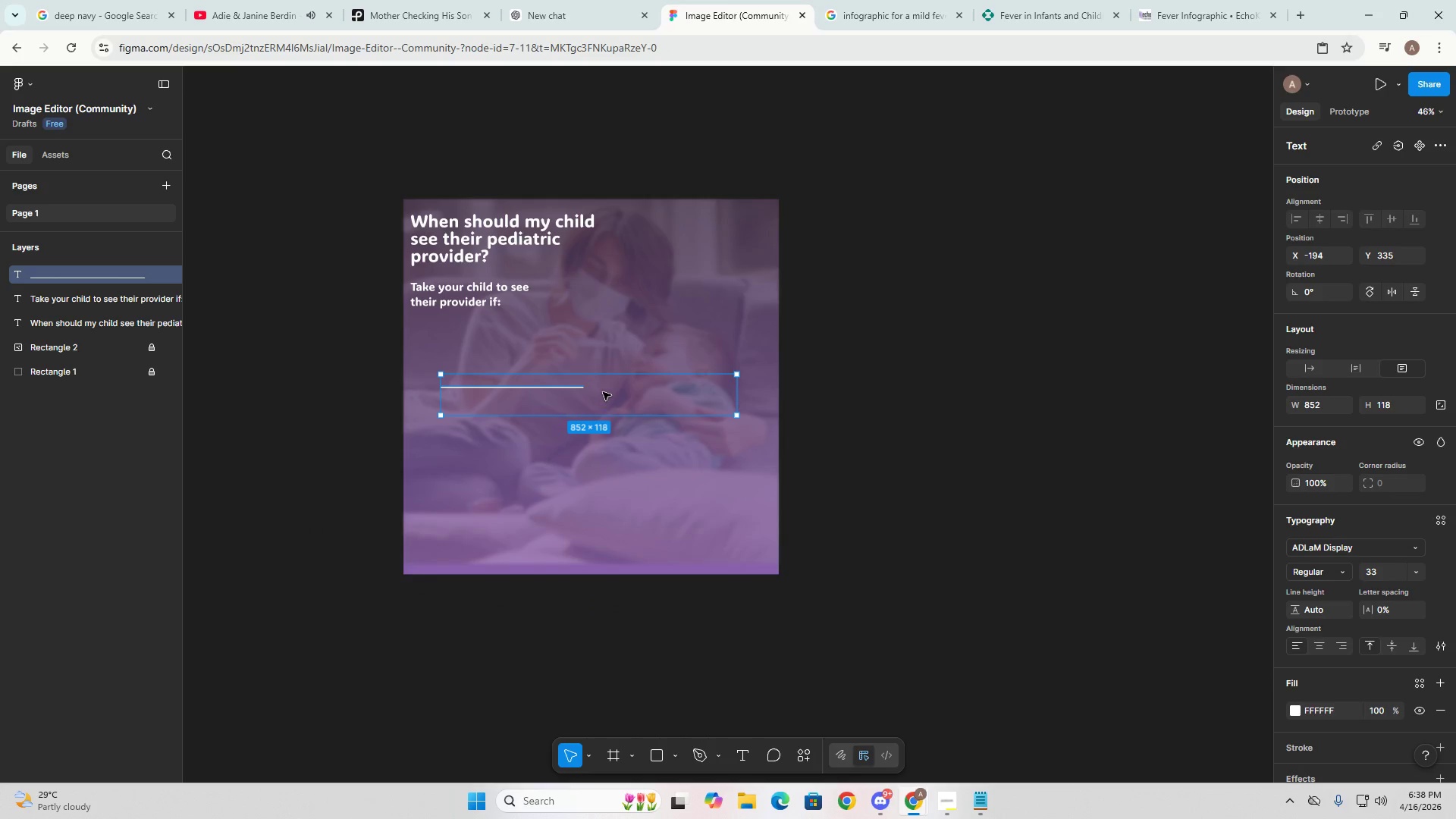 
left_click([587, 388])
 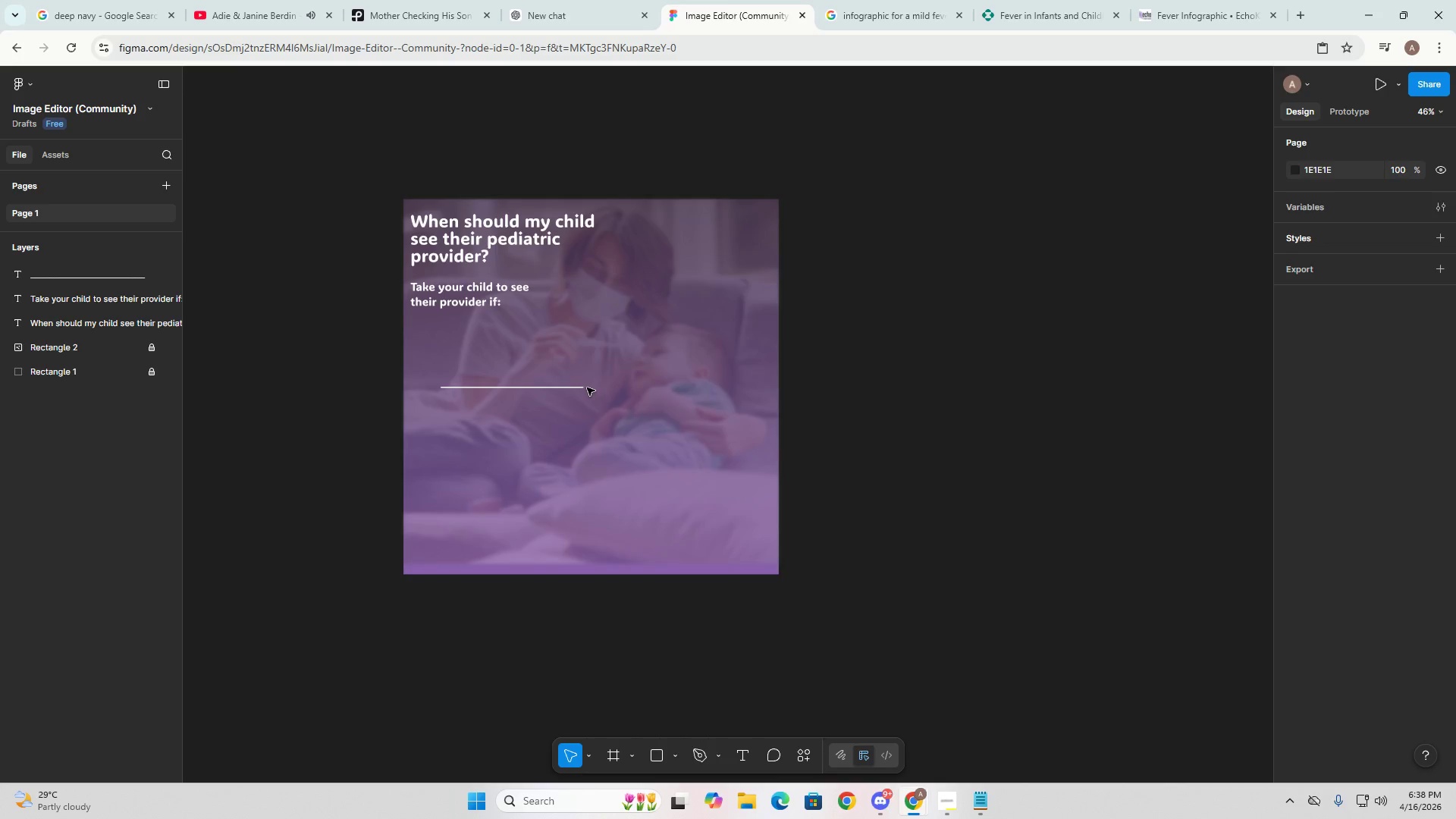 
left_click([582, 388])
 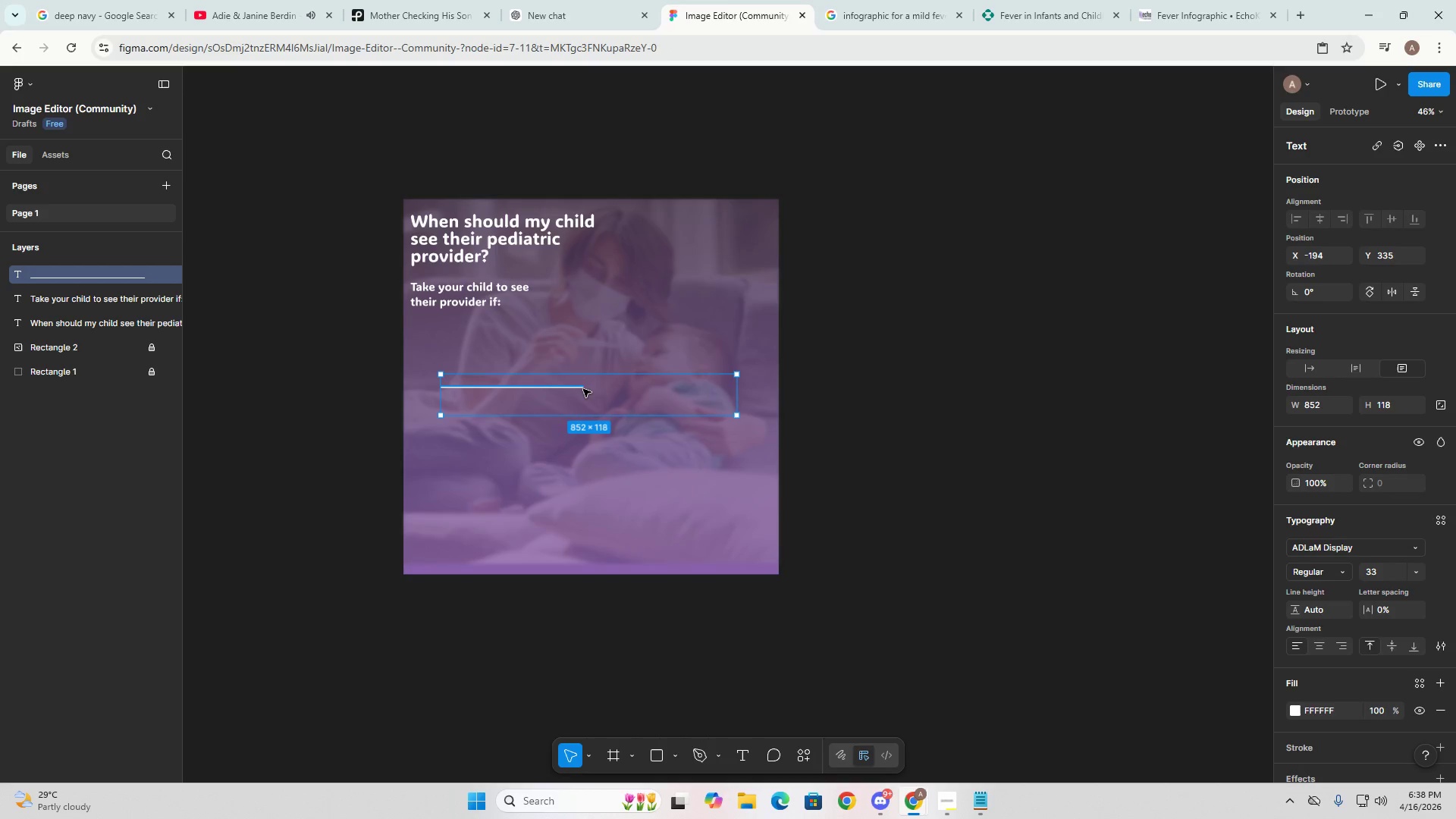 
double_click([583, 389])
 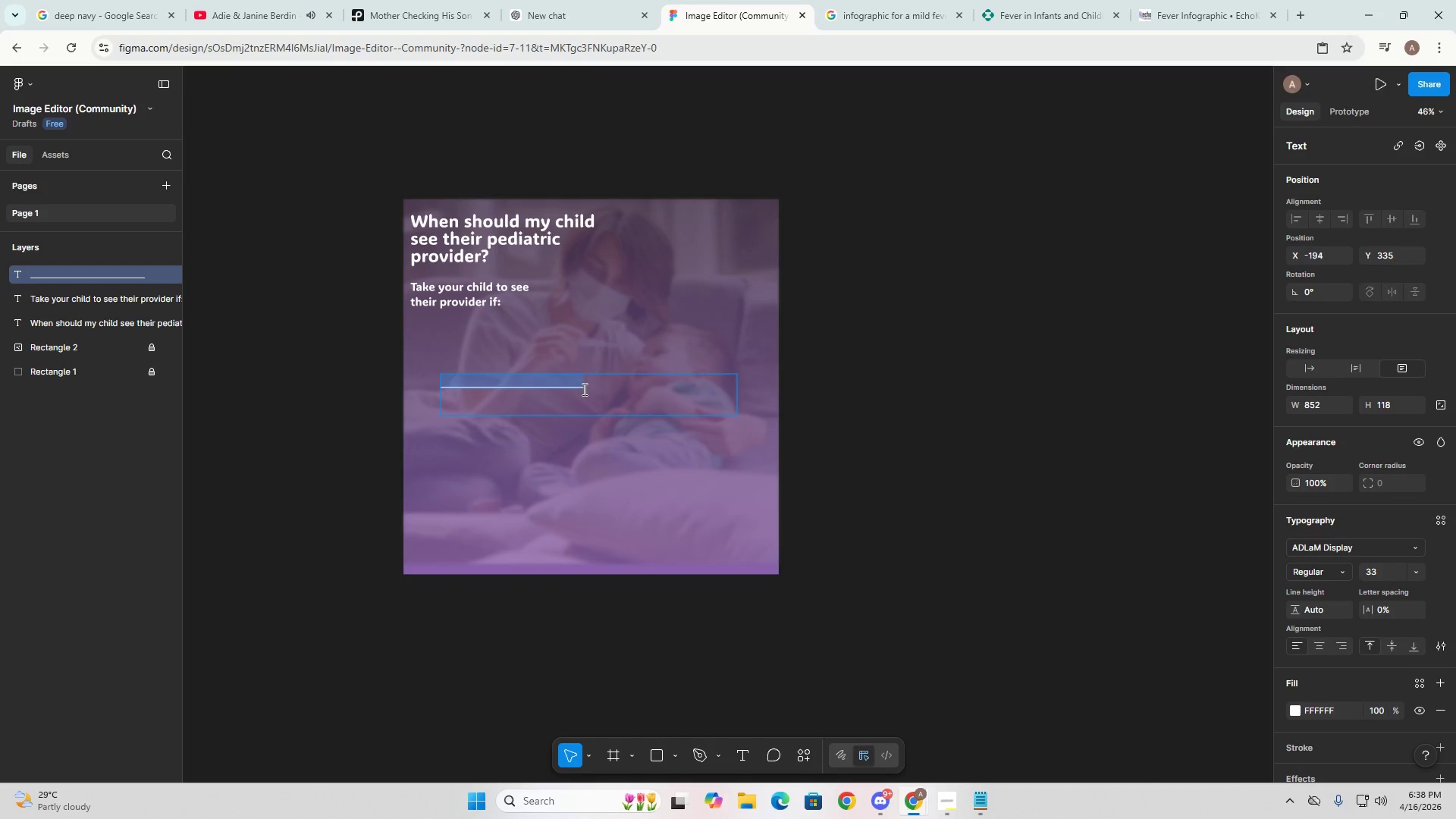 
triple_click([583, 389])
 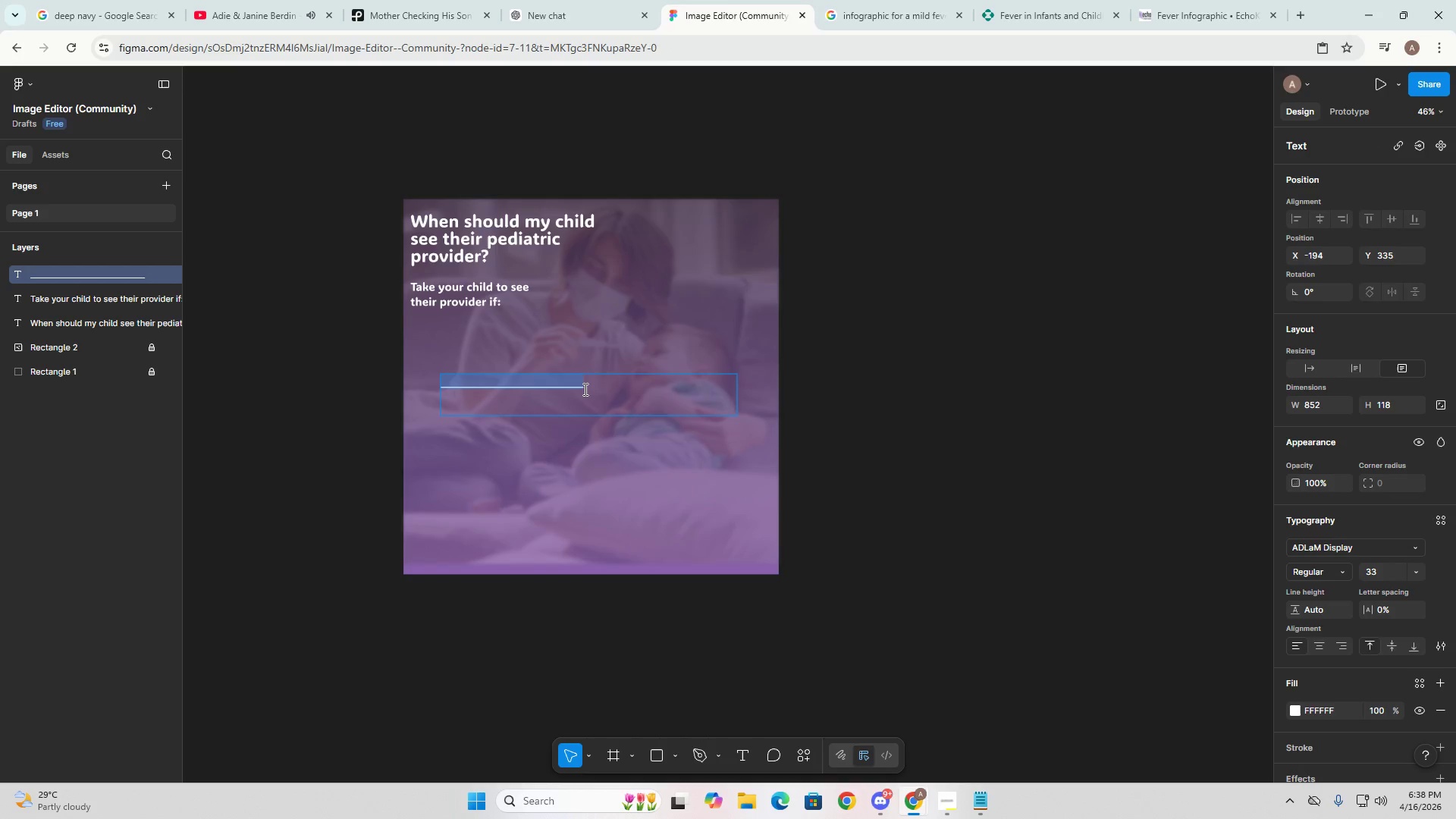 
triple_click([584, 389])
 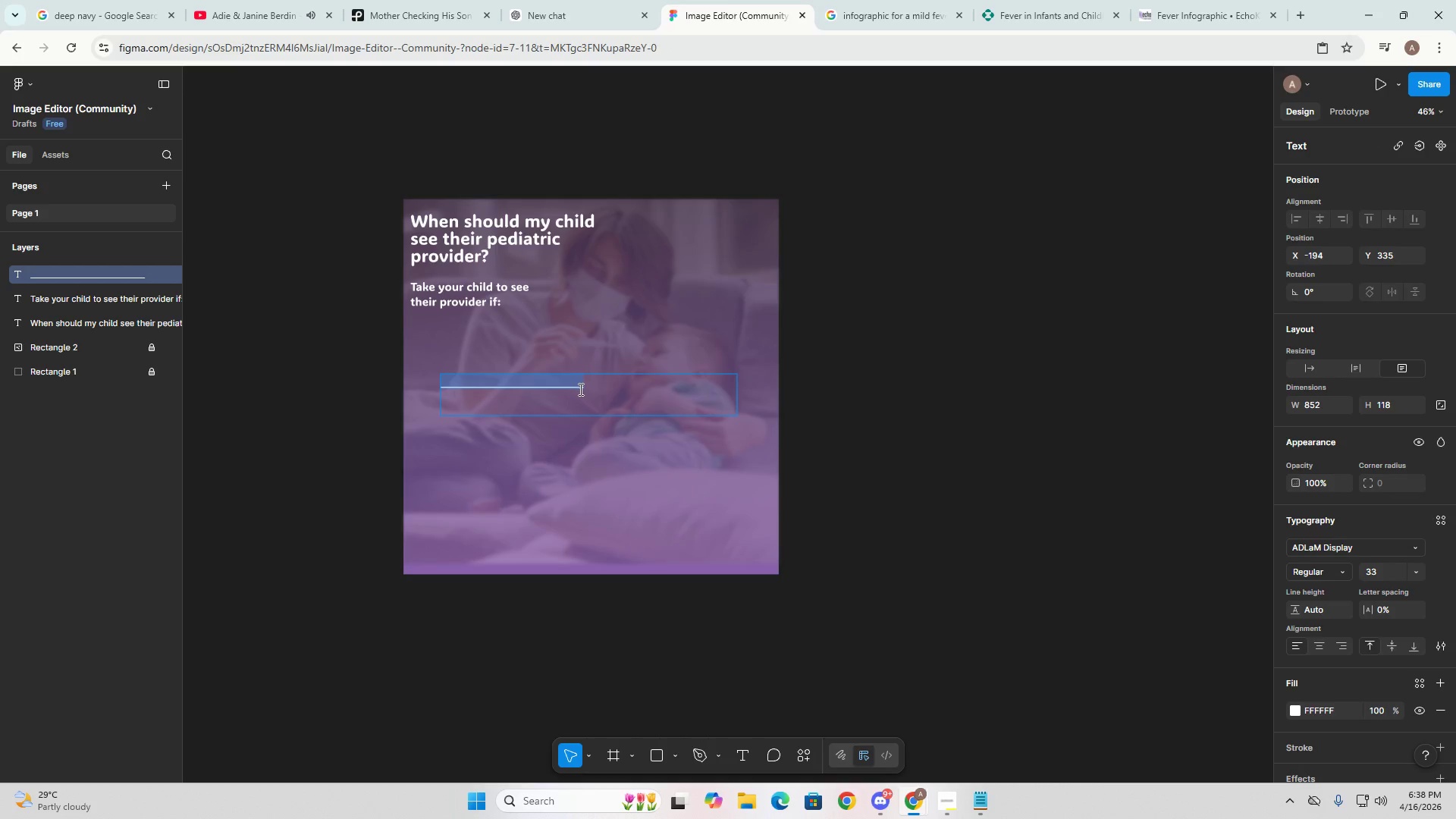 
key(Backspace)
 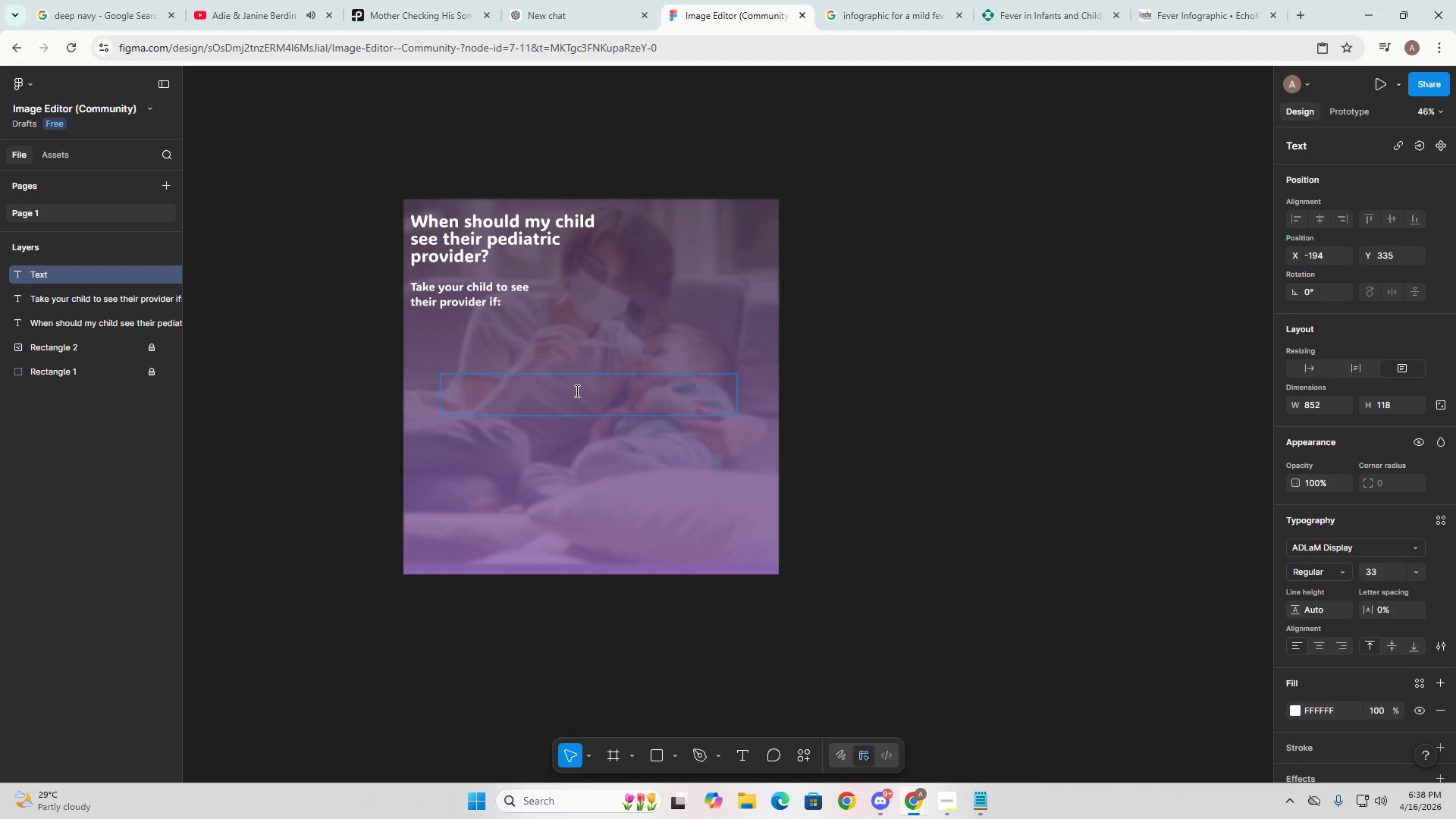 
hold_key(key=ShiftRight, duration=2.86)
 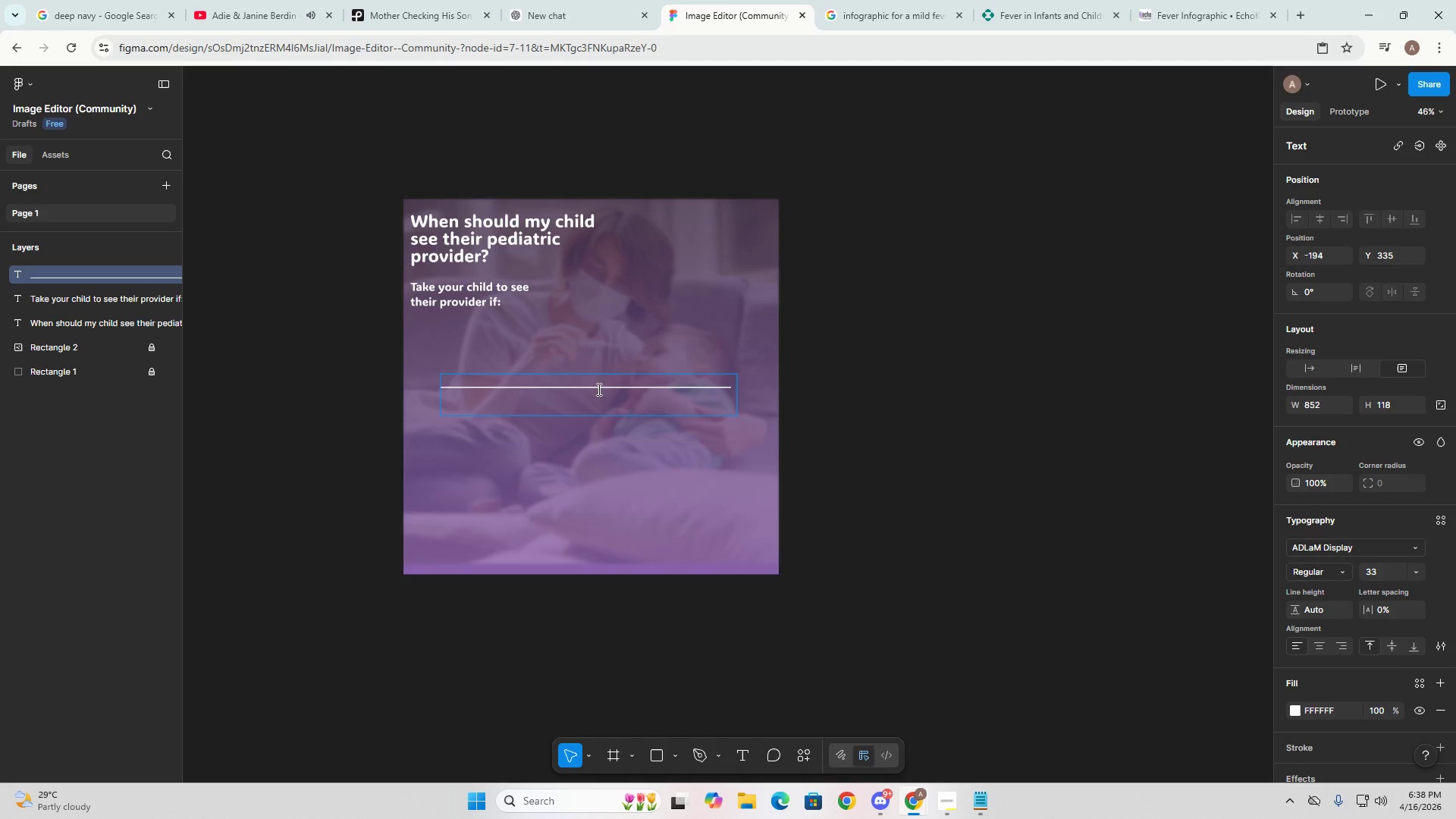 
hold_key(key=Minus, duration=1.5)
 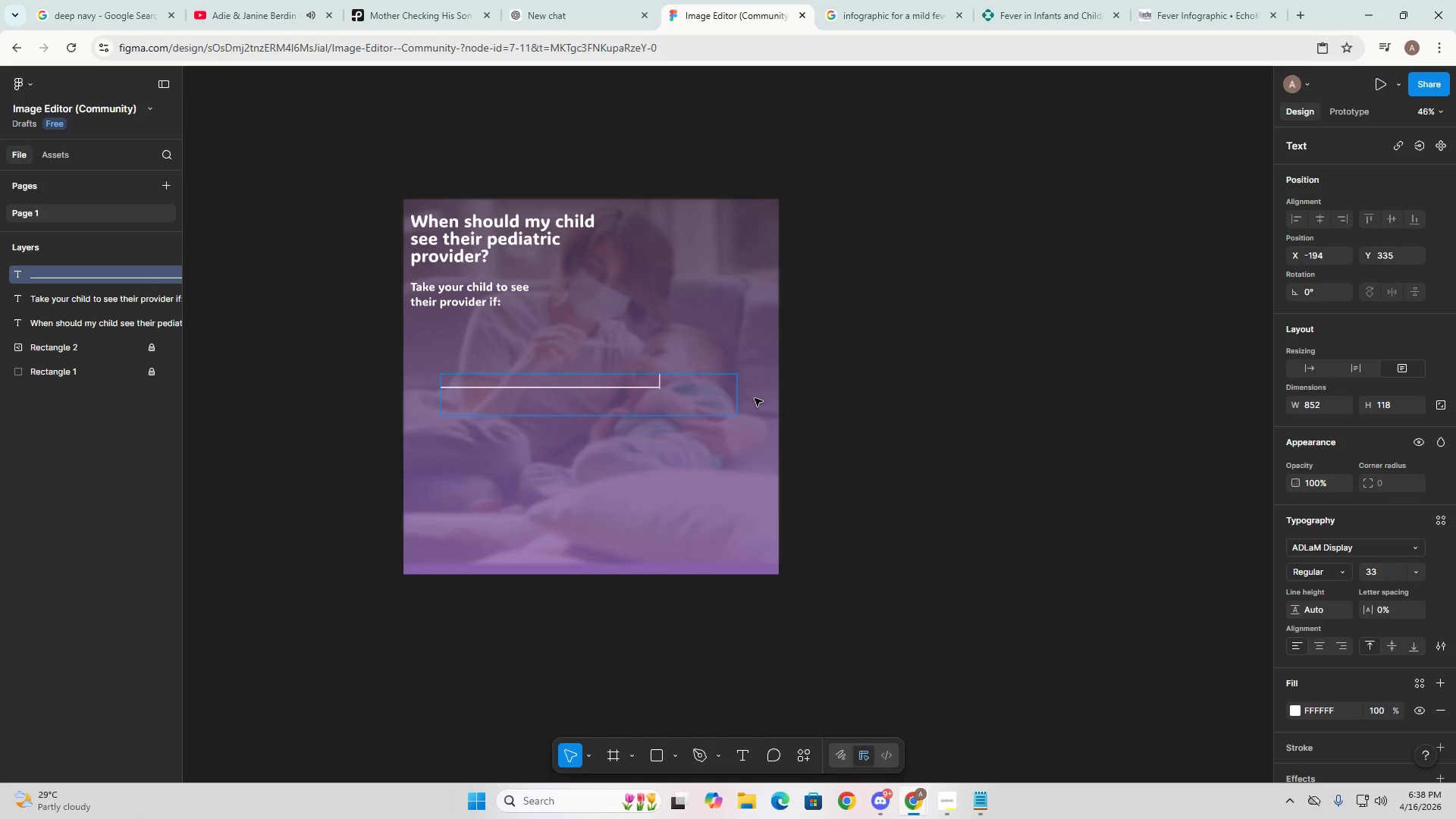 
hold_key(key=Minus, duration=0.95)
 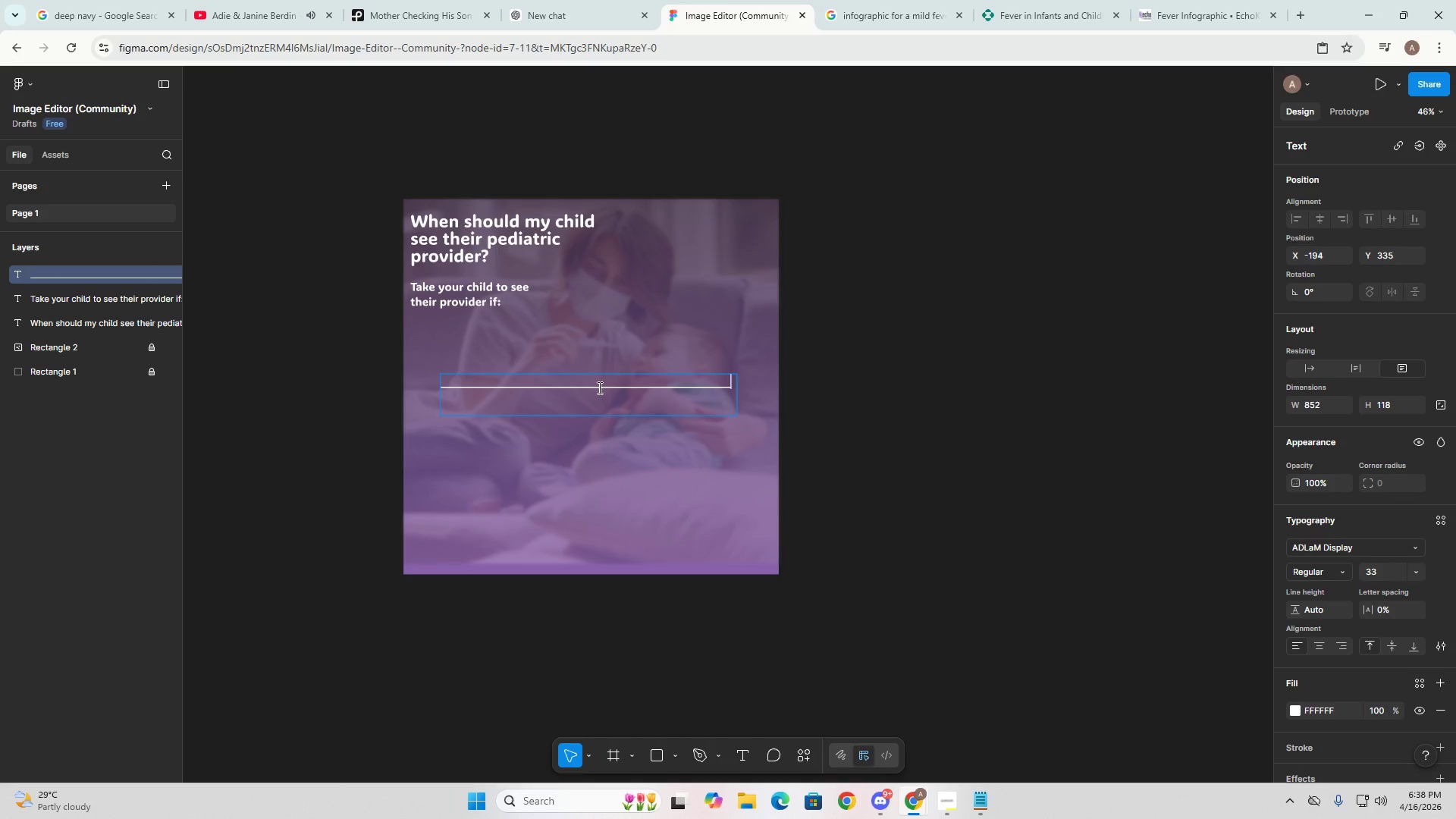 
double_click([574, 447])
 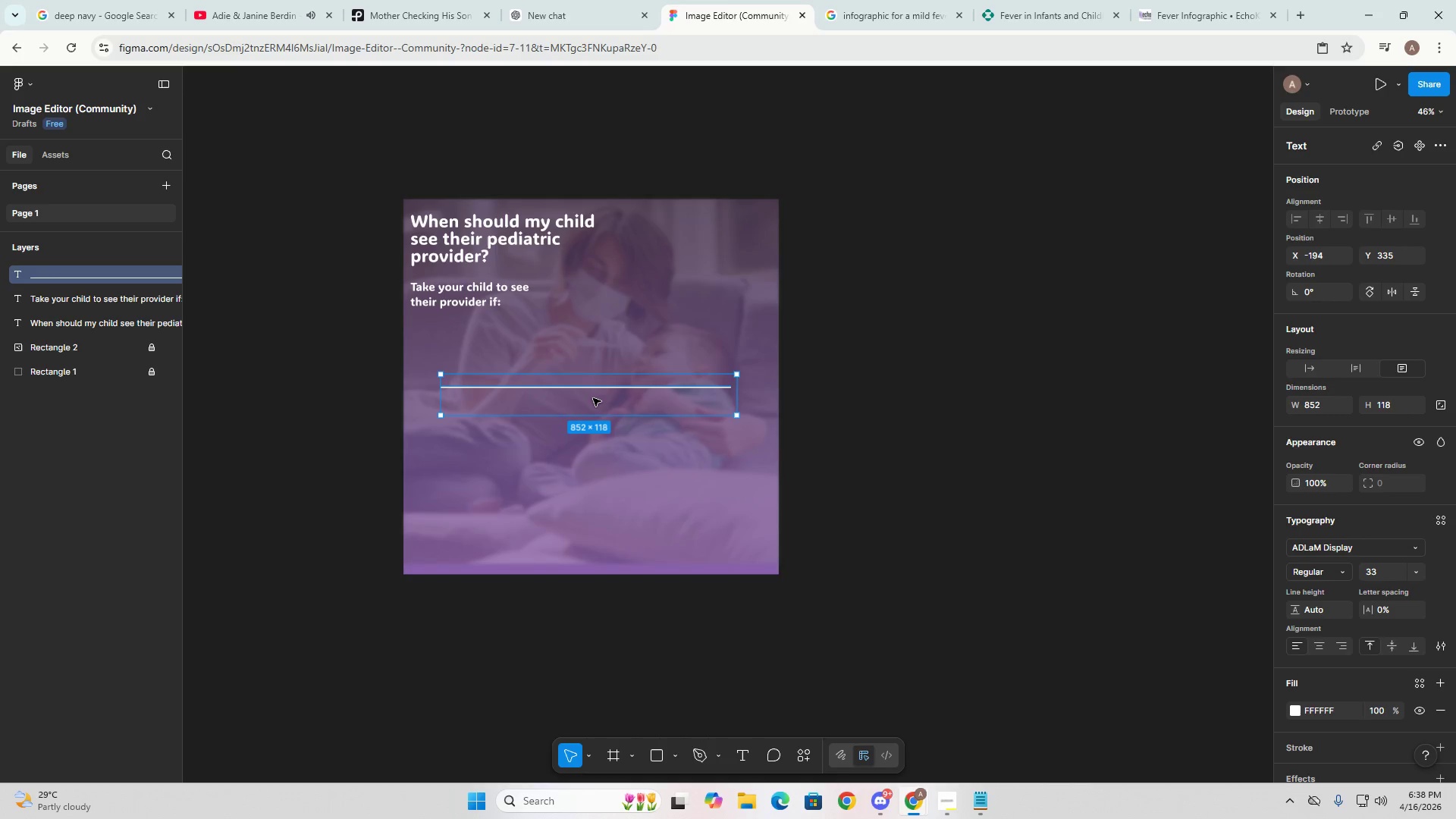 
left_click_drag(start_coordinate=[593, 398], to_coordinate=[560, 287])
 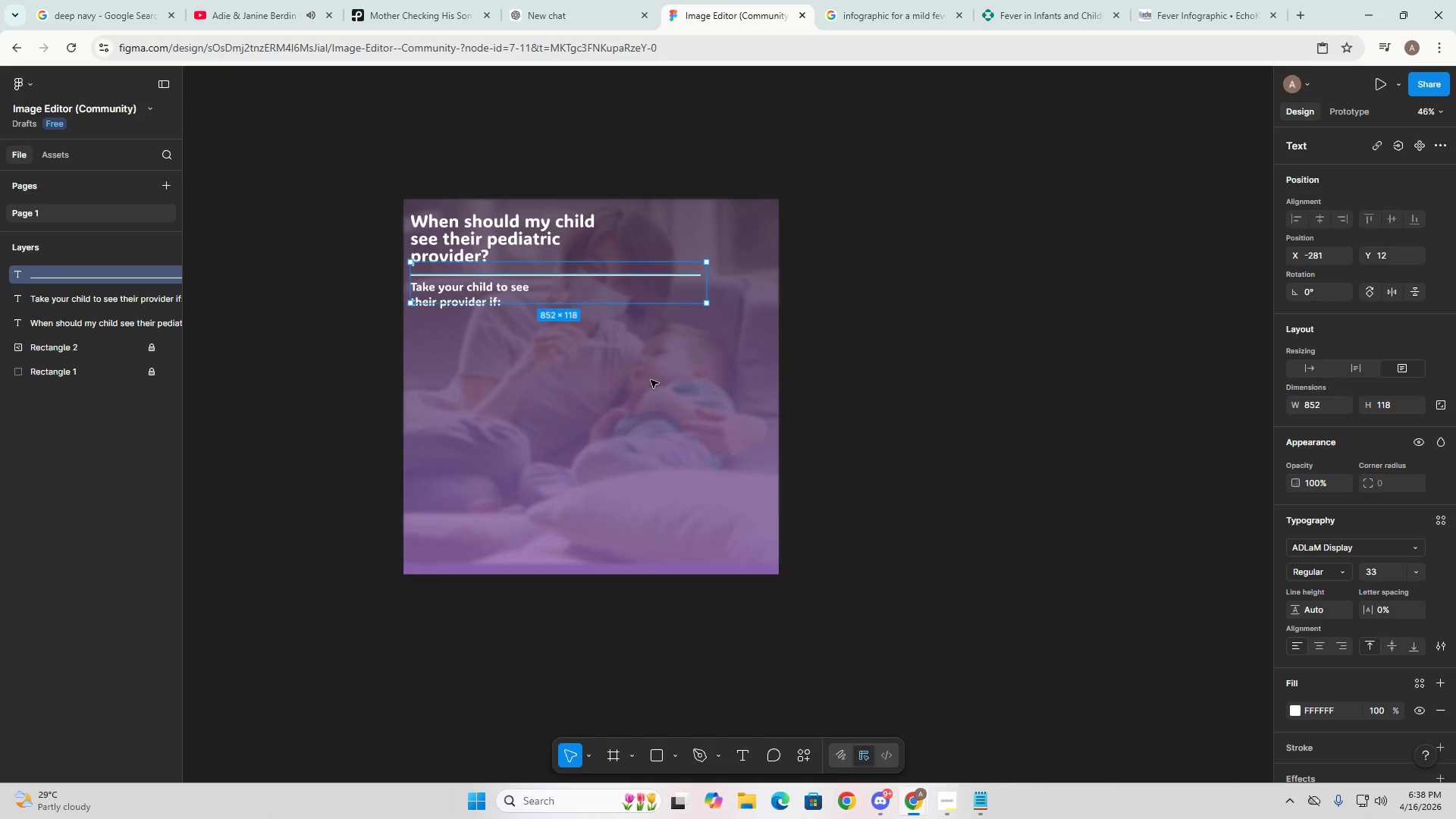 
left_click([651, 380])
 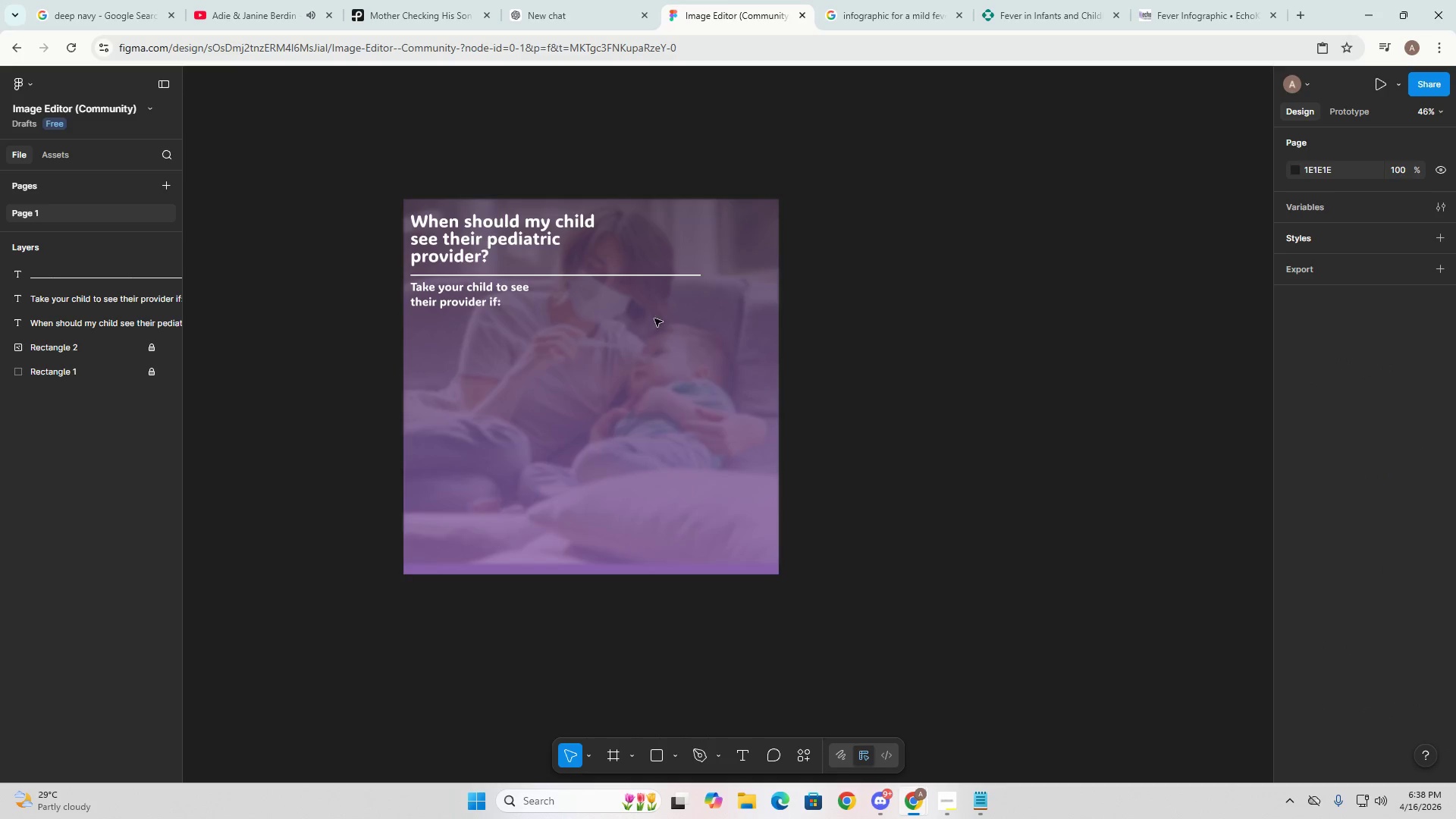 
left_click([683, 273])
 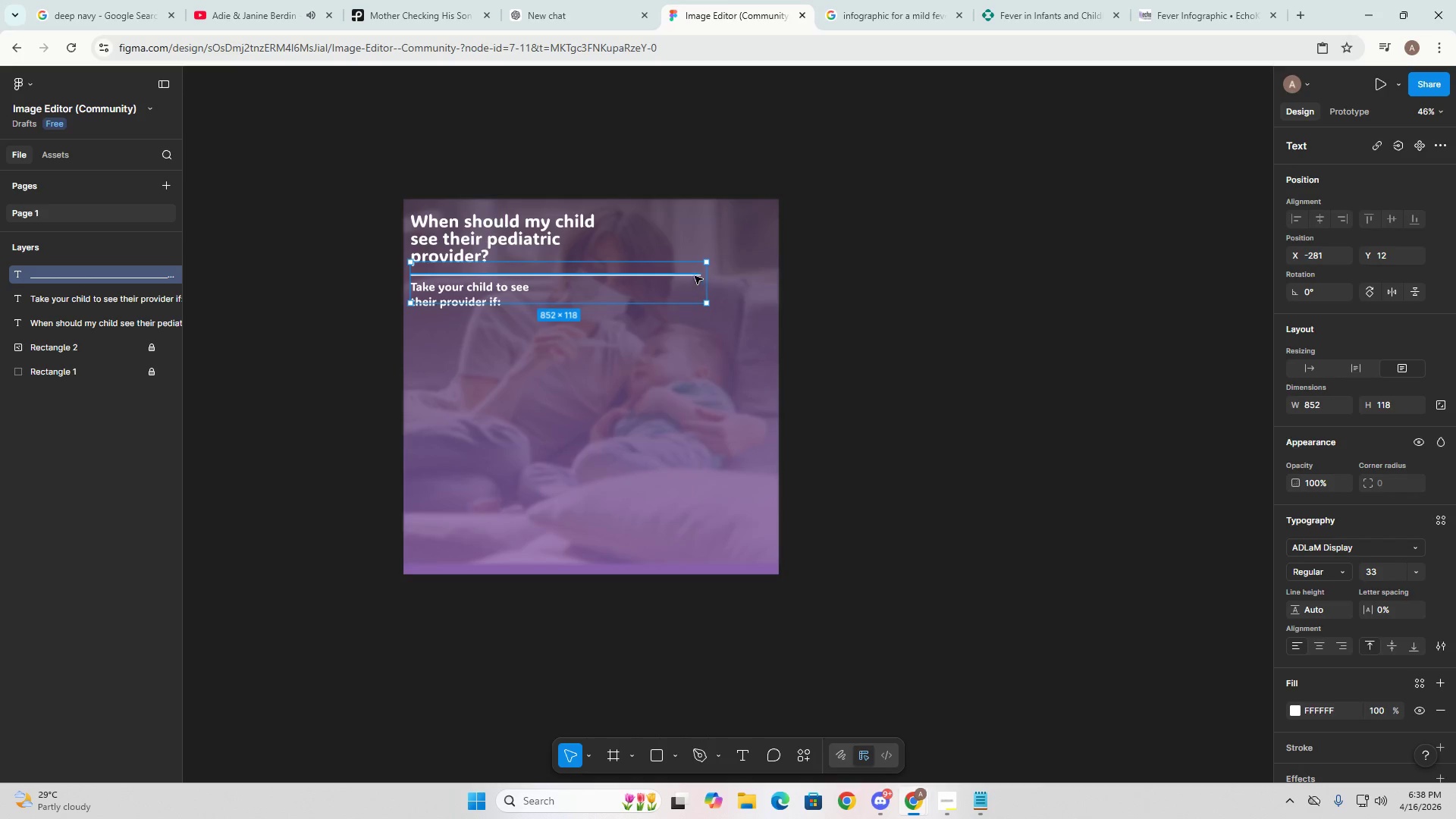 
left_click([691, 275])
 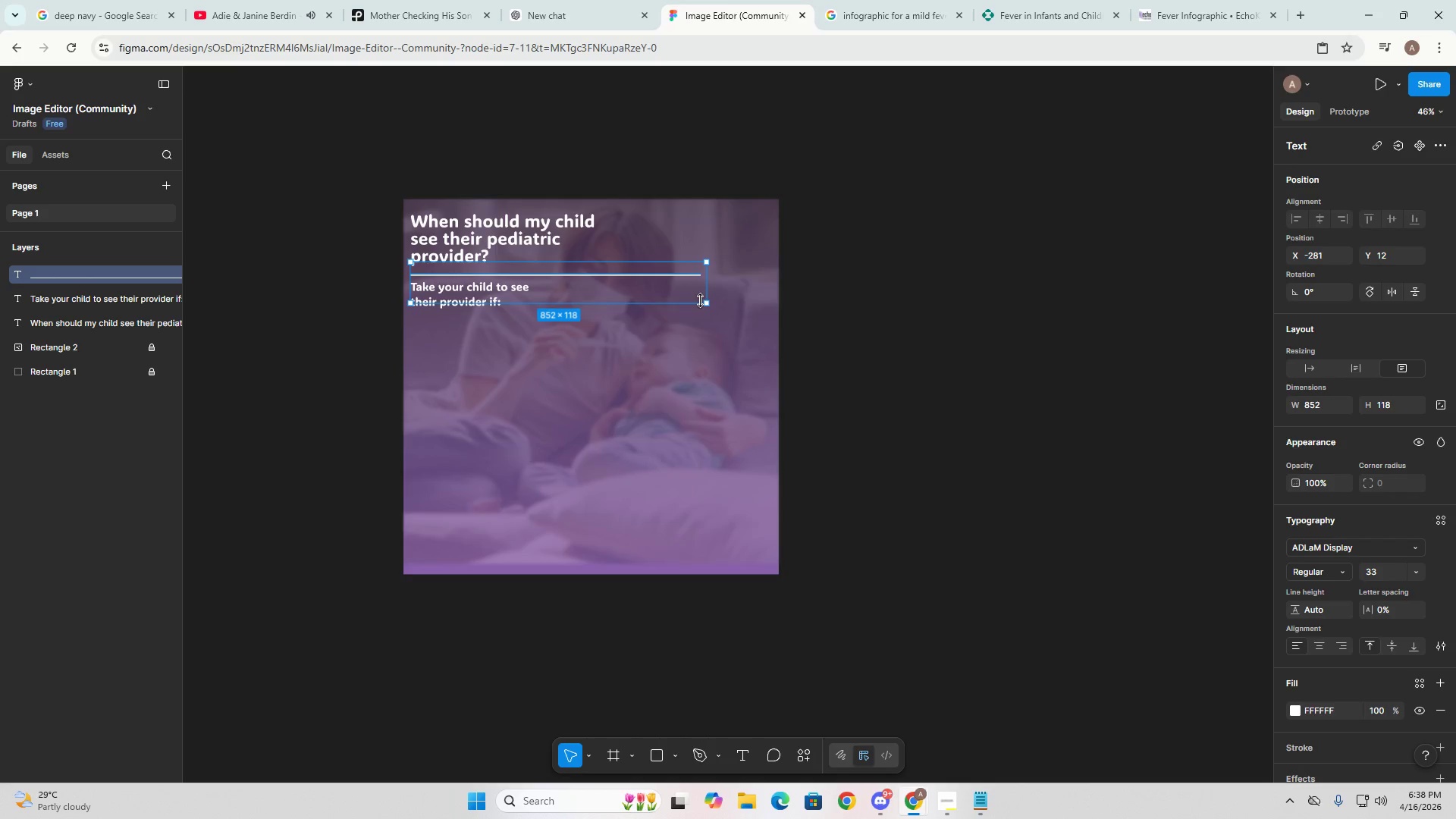 
key(Shift+Minus)
 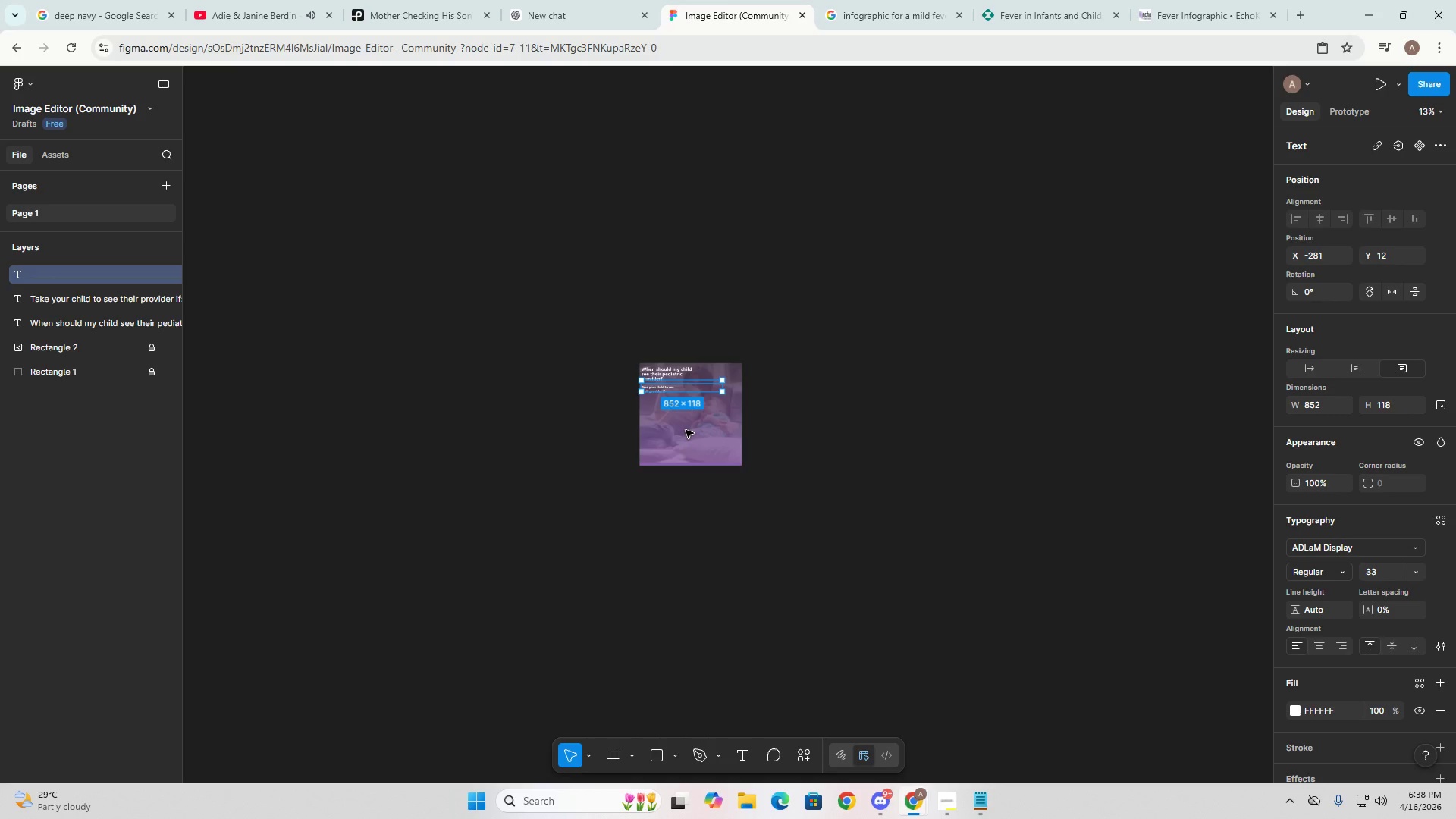 
hold_key(key=ControlLeft, duration=1.53)
scroll: coordinate [686, 430], scroll_direction: up, amount: 8.0
 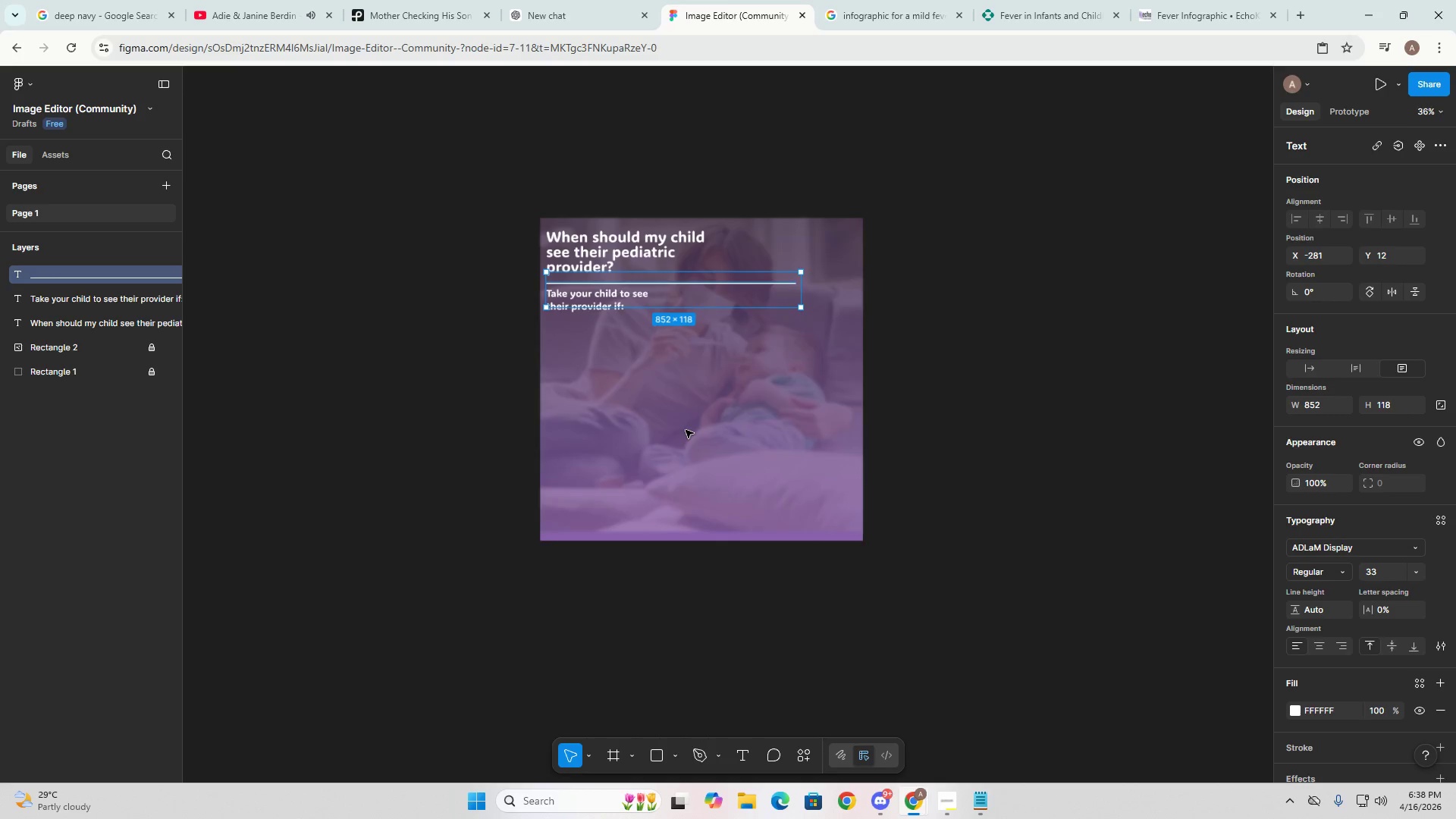 
key(Control+ControlLeft)
 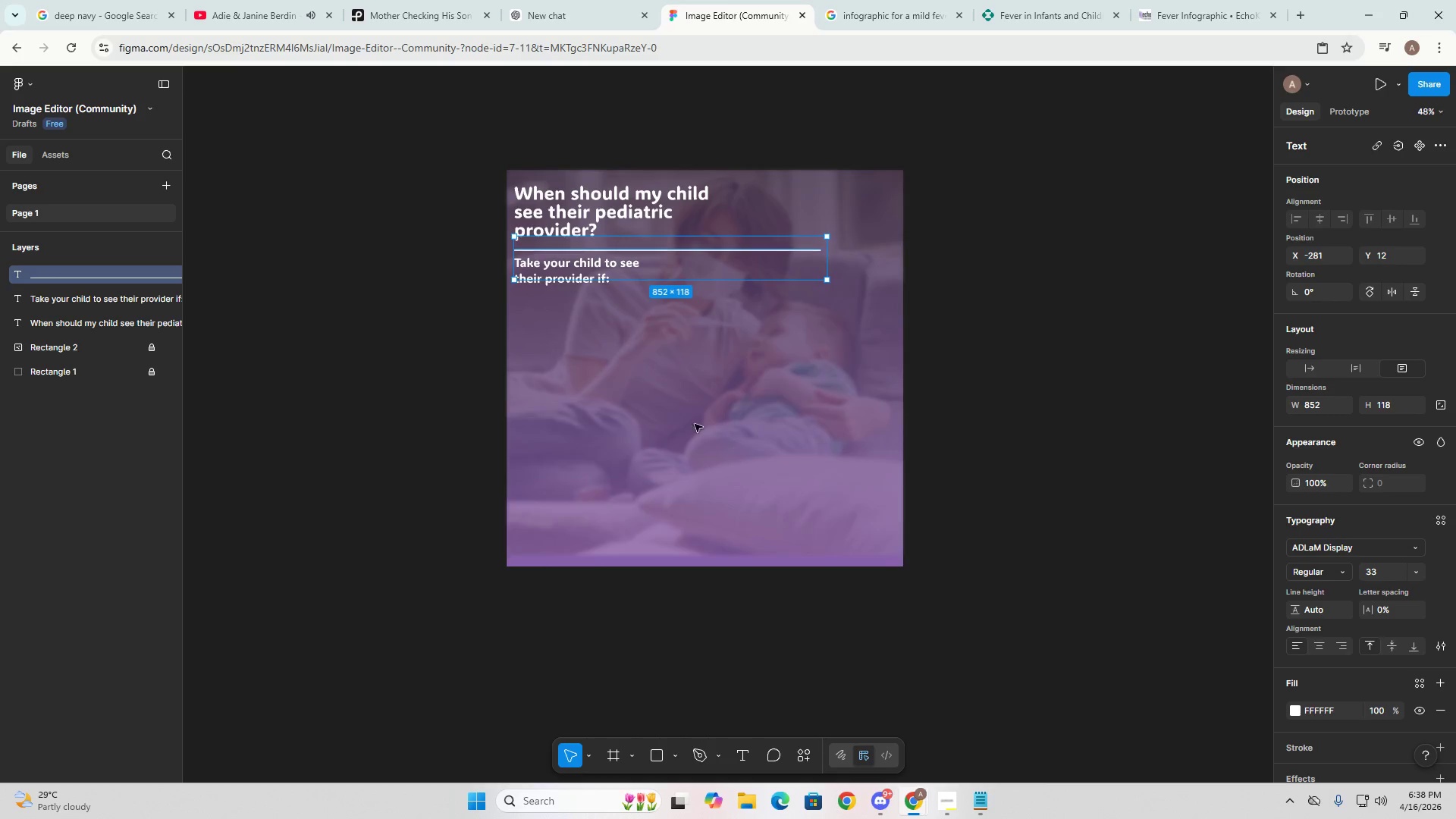 
key(Control+ControlLeft)
 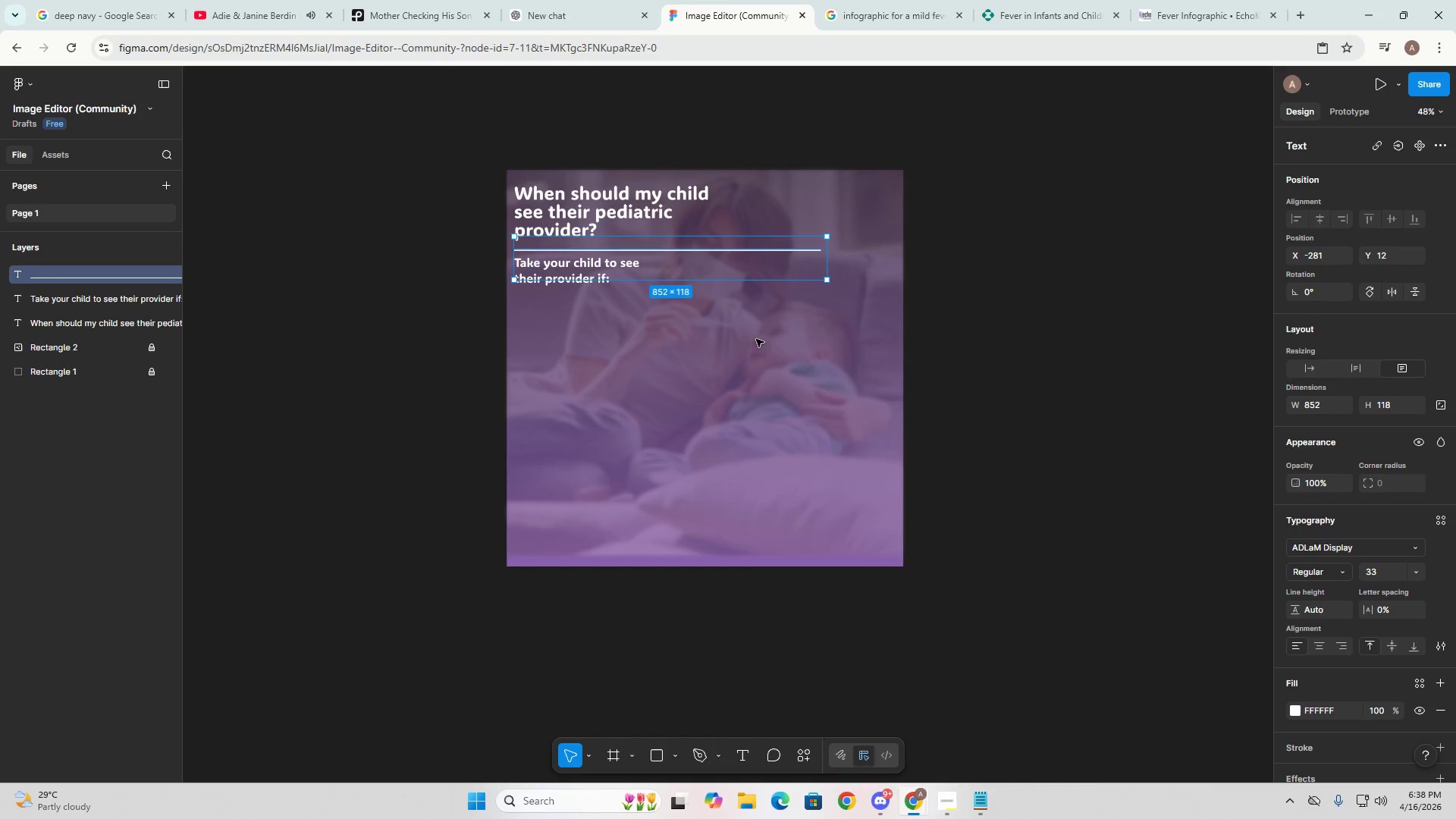 
key(Control+ControlLeft)
 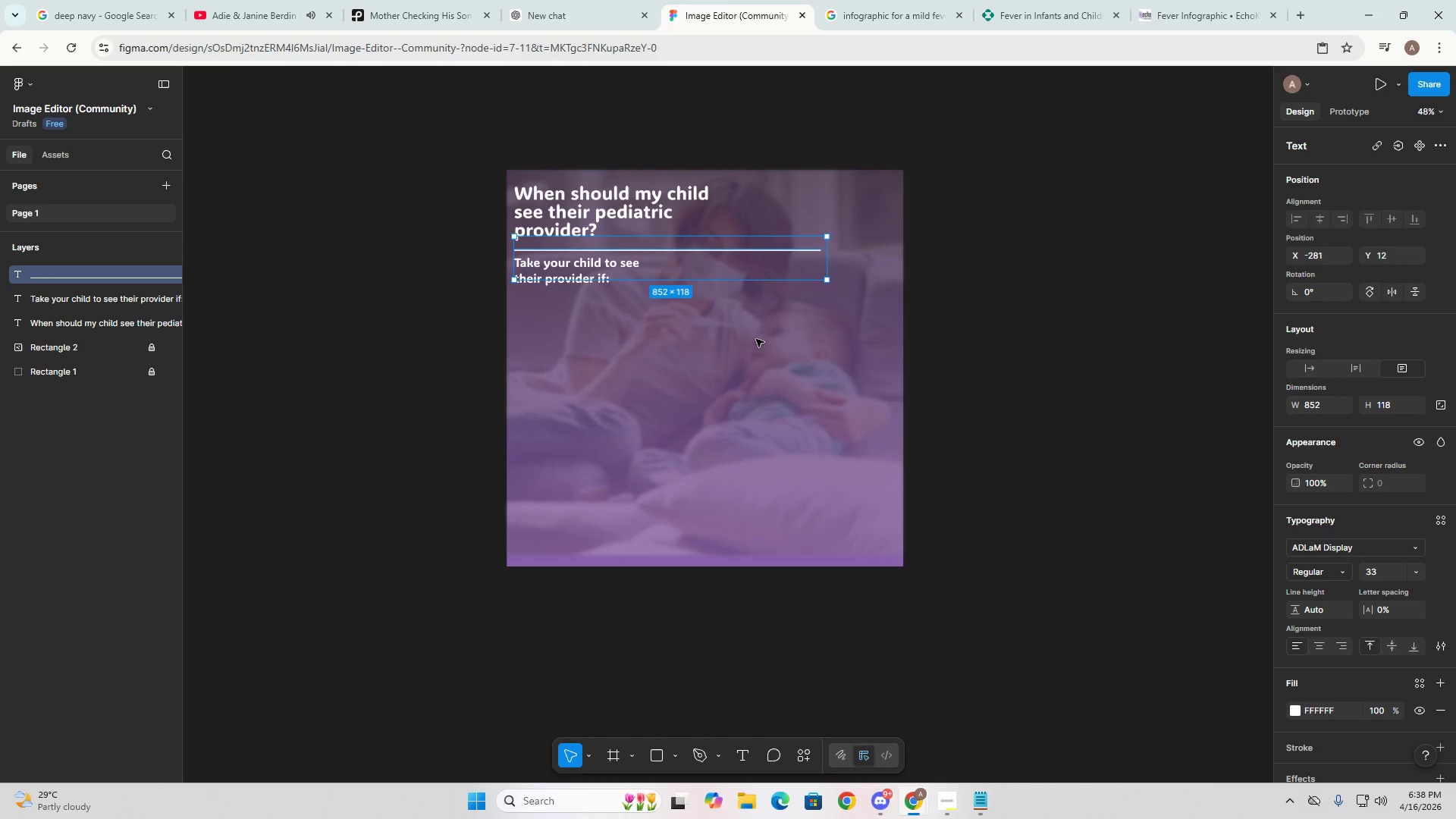 
key(Control+ControlLeft)
 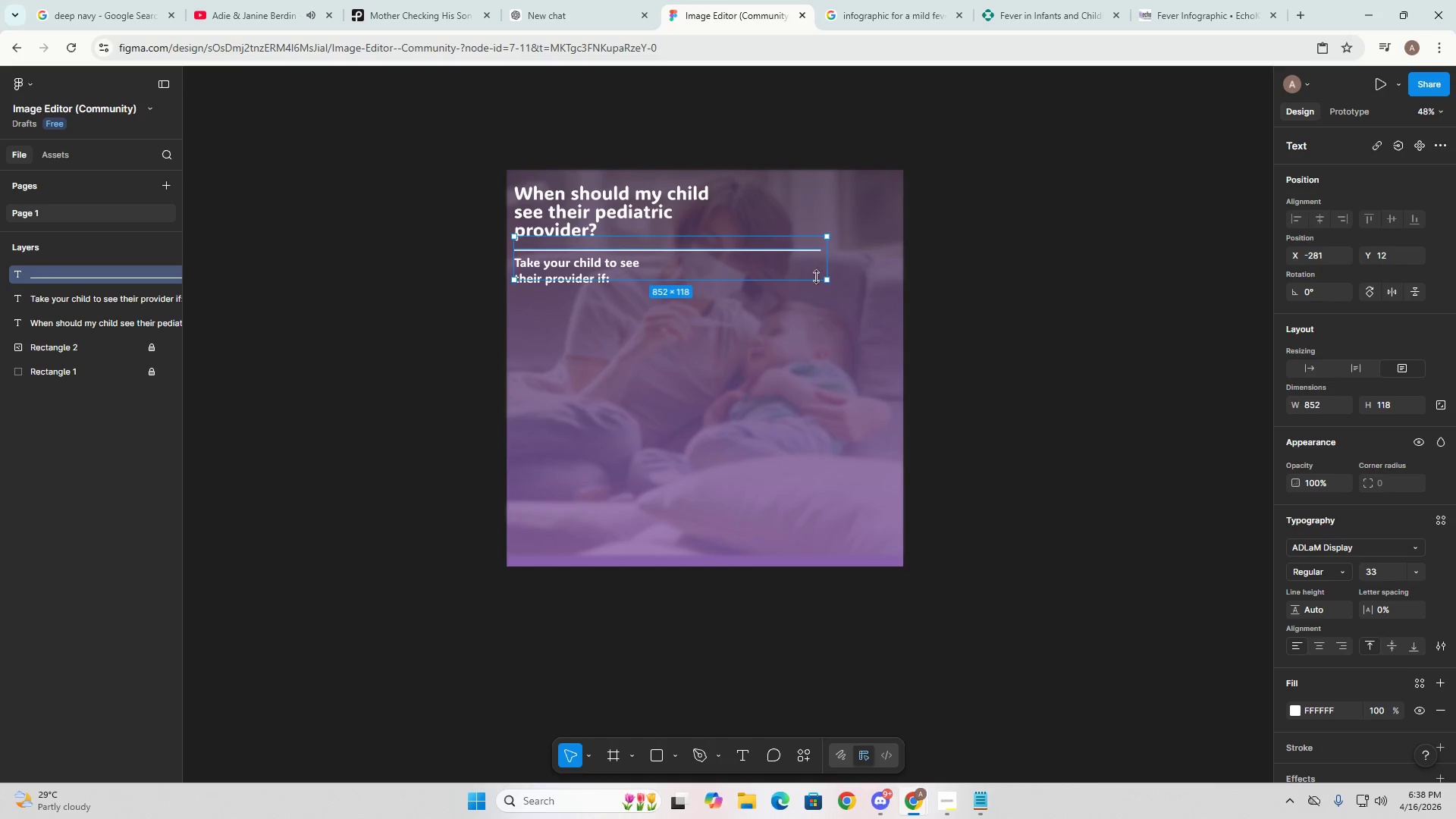 
key(Control+ControlLeft)
 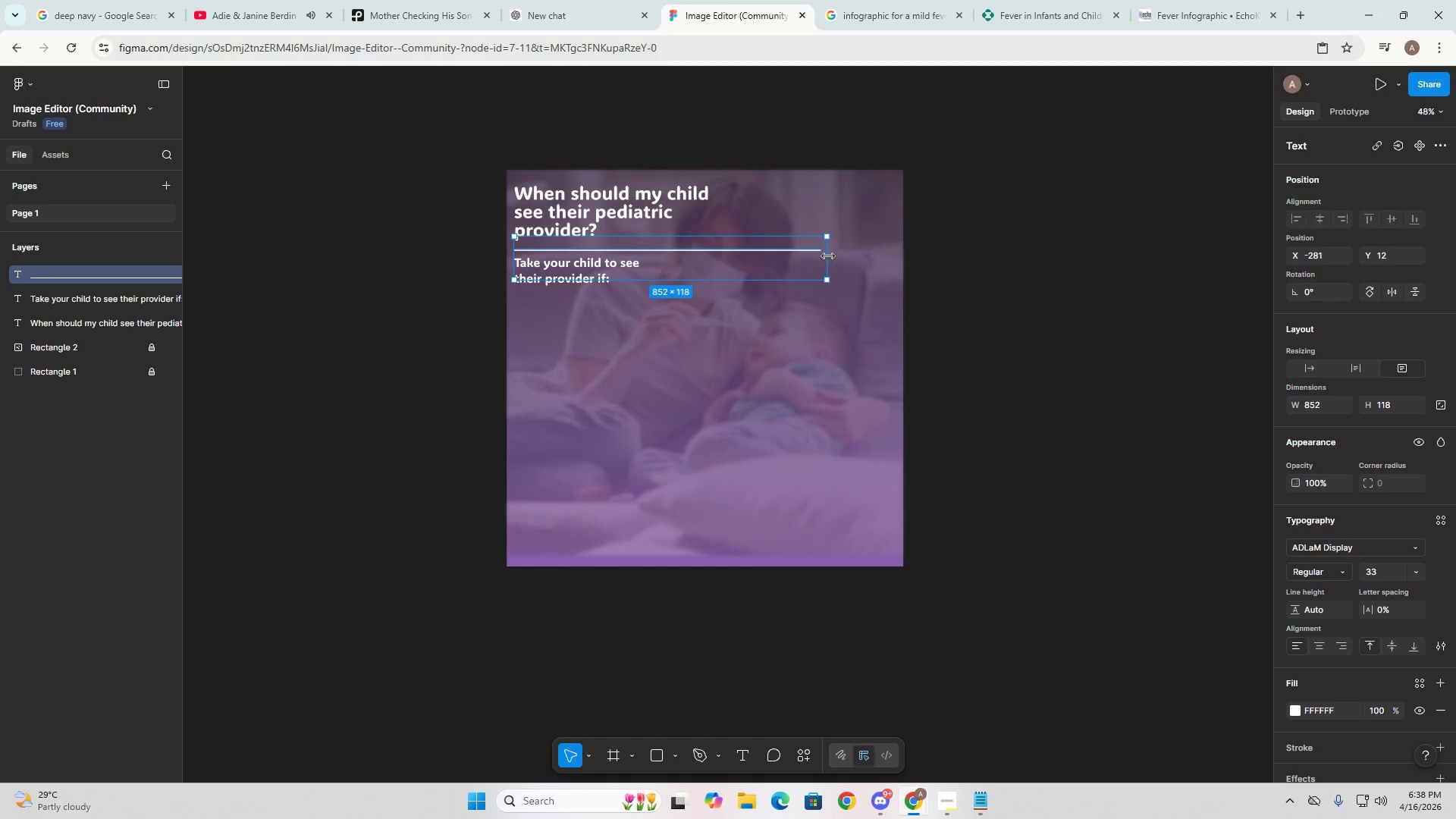 
left_click_drag(start_coordinate=[828, 256], to_coordinate=[902, 256])
 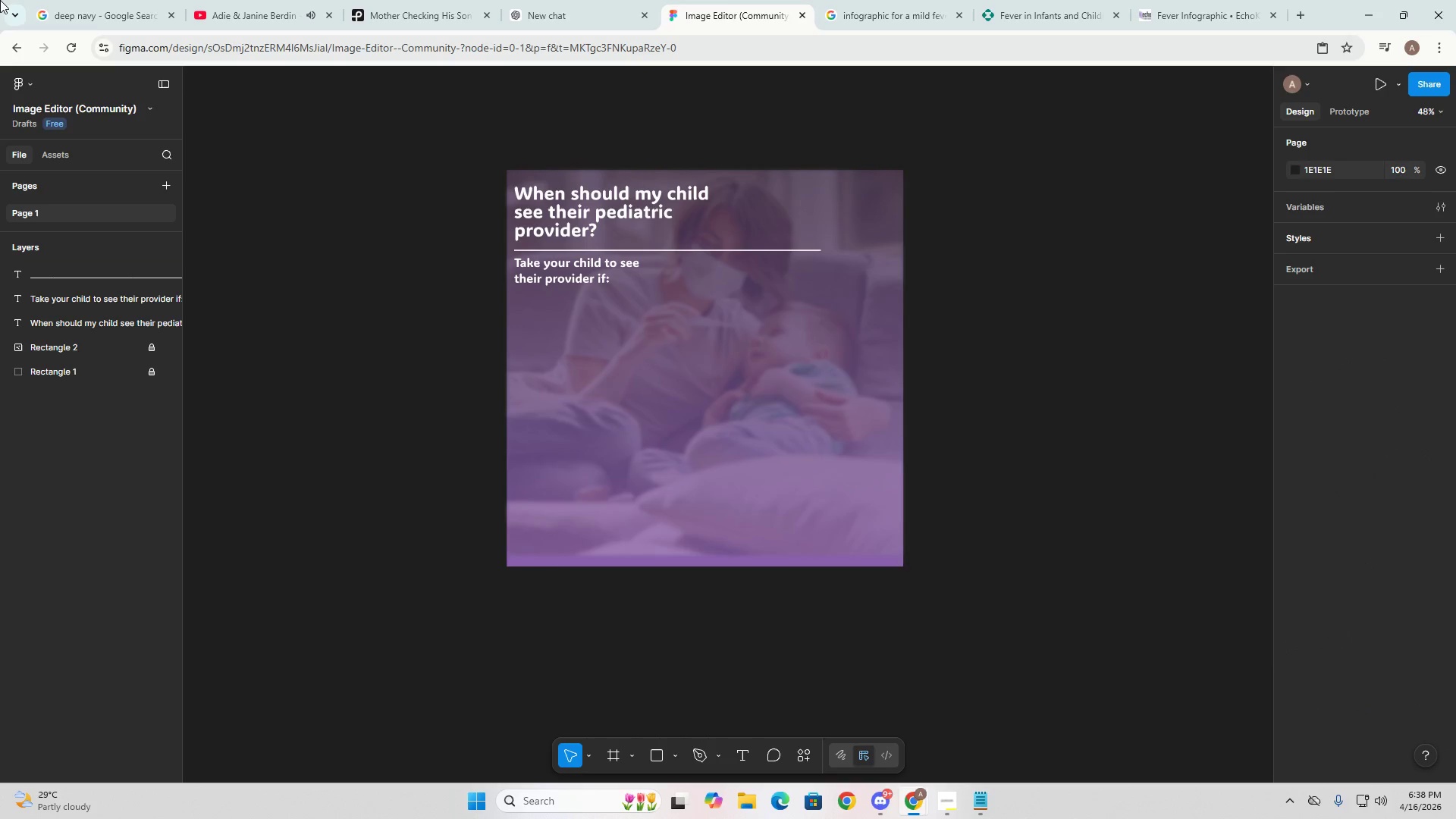 
double_click([0, 0])
 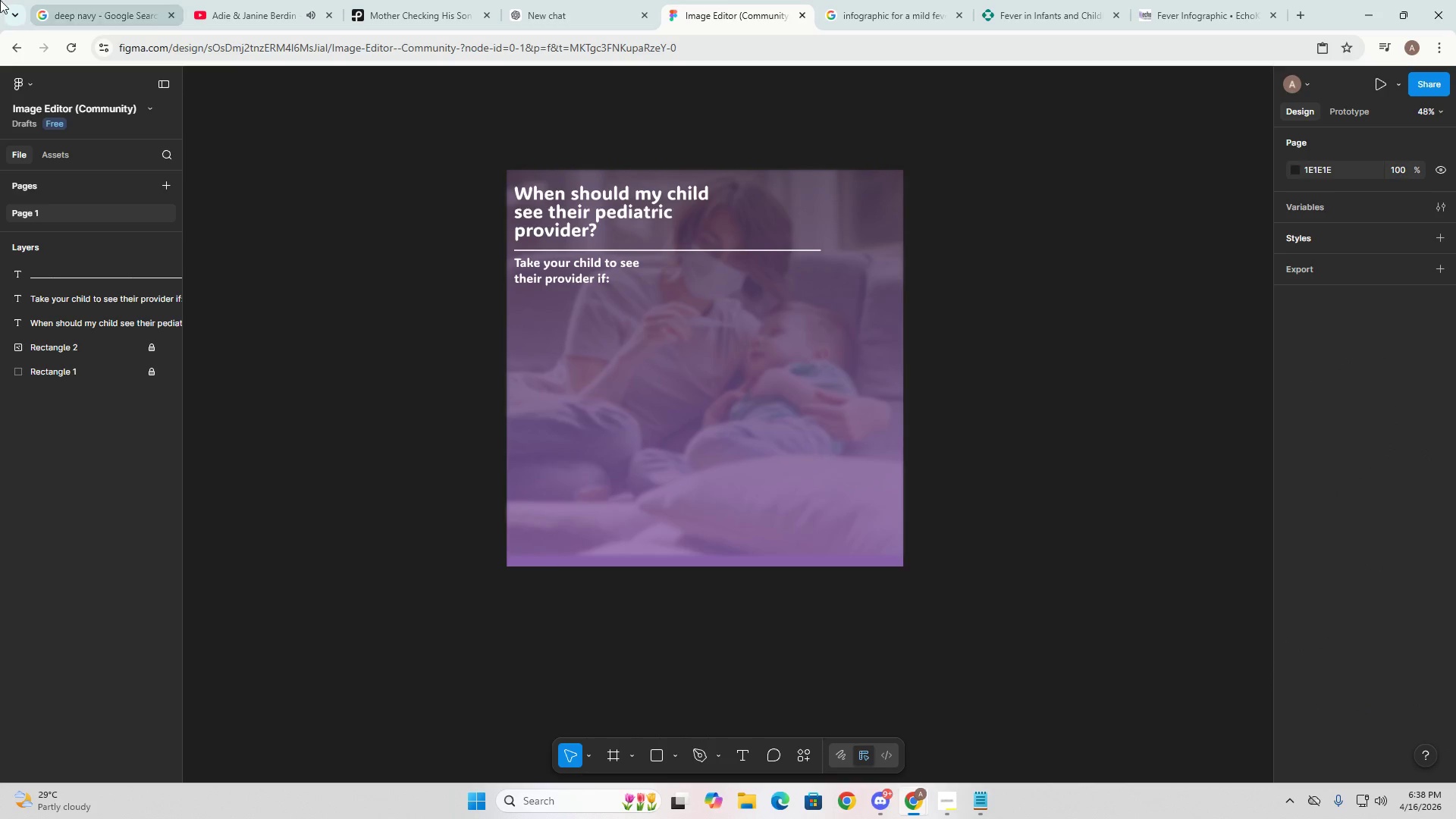 
left_click([0, 0])
 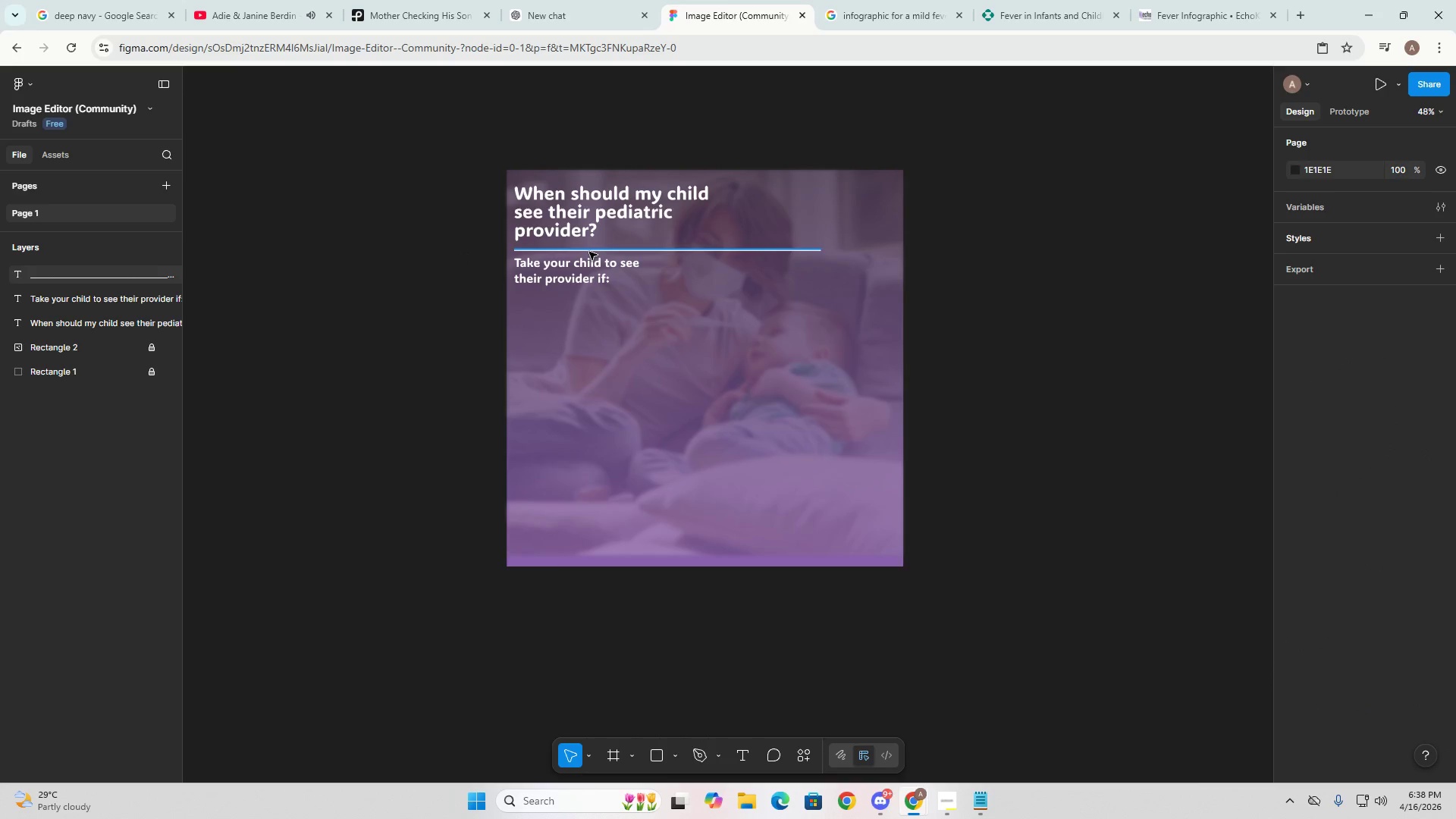 
double_click([589, 252])
 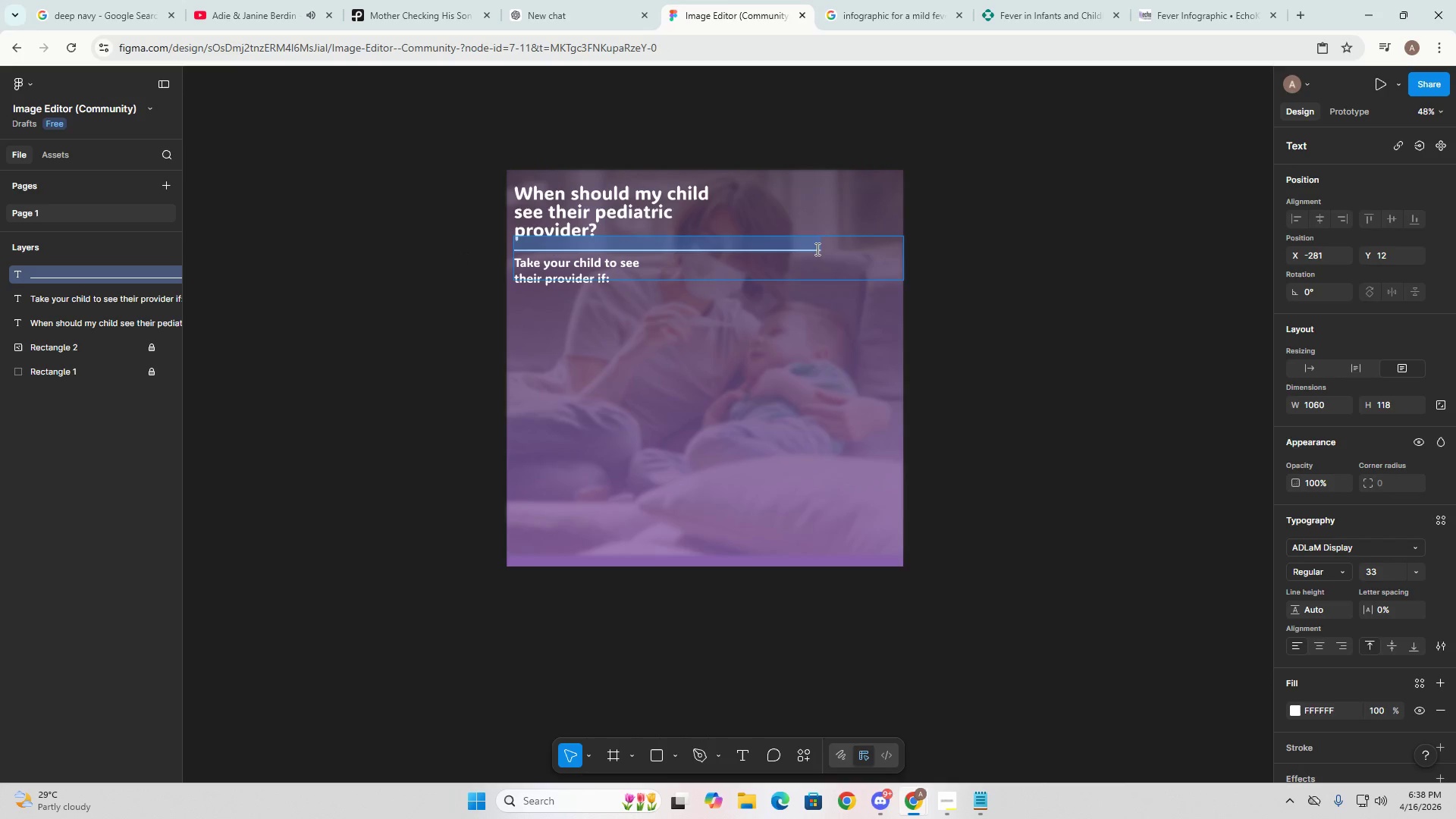 
left_click([819, 249])
 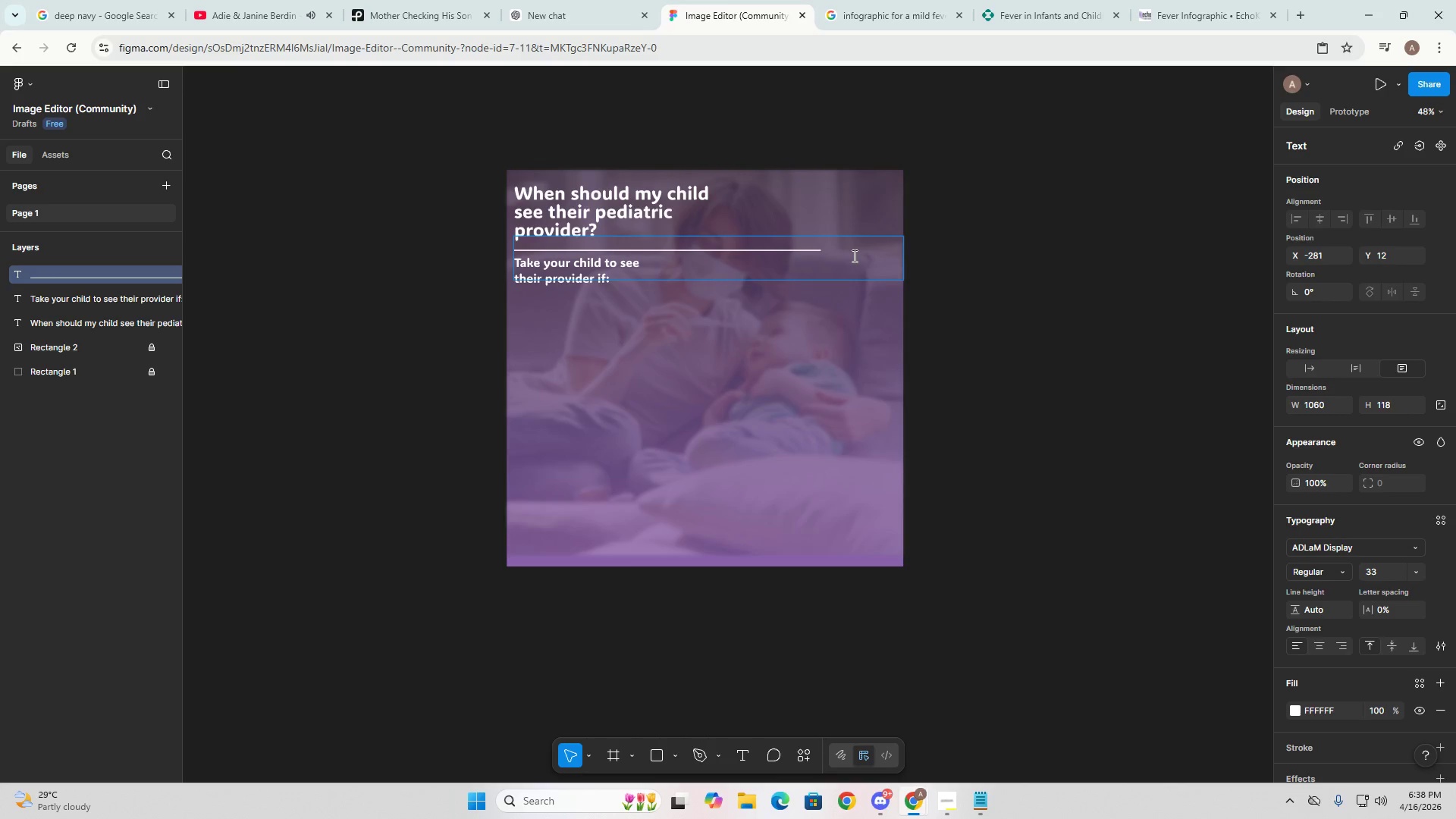 
key(Shift+Minus)
 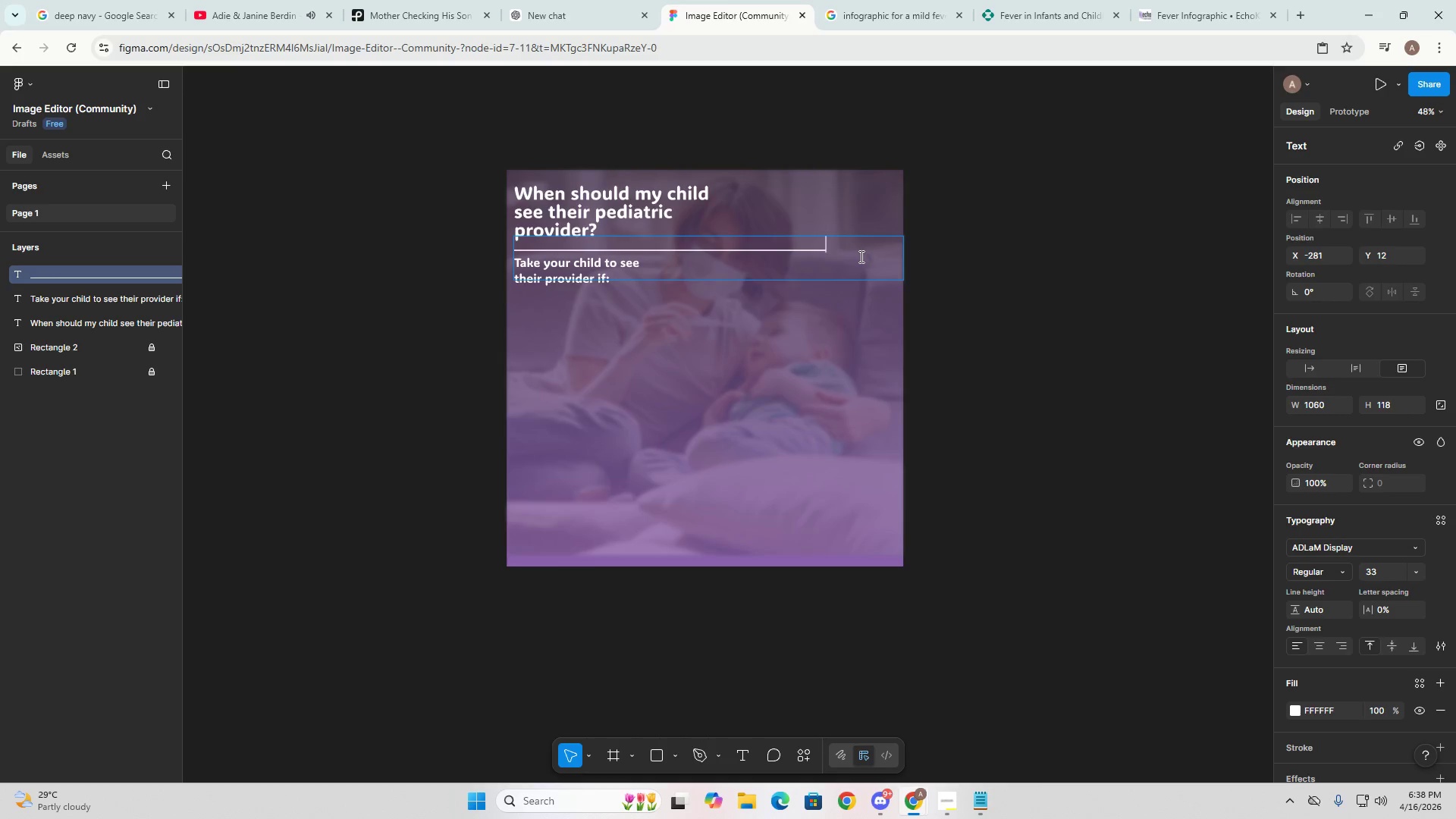 
hold_key(key=Minus, duration=0.75)
 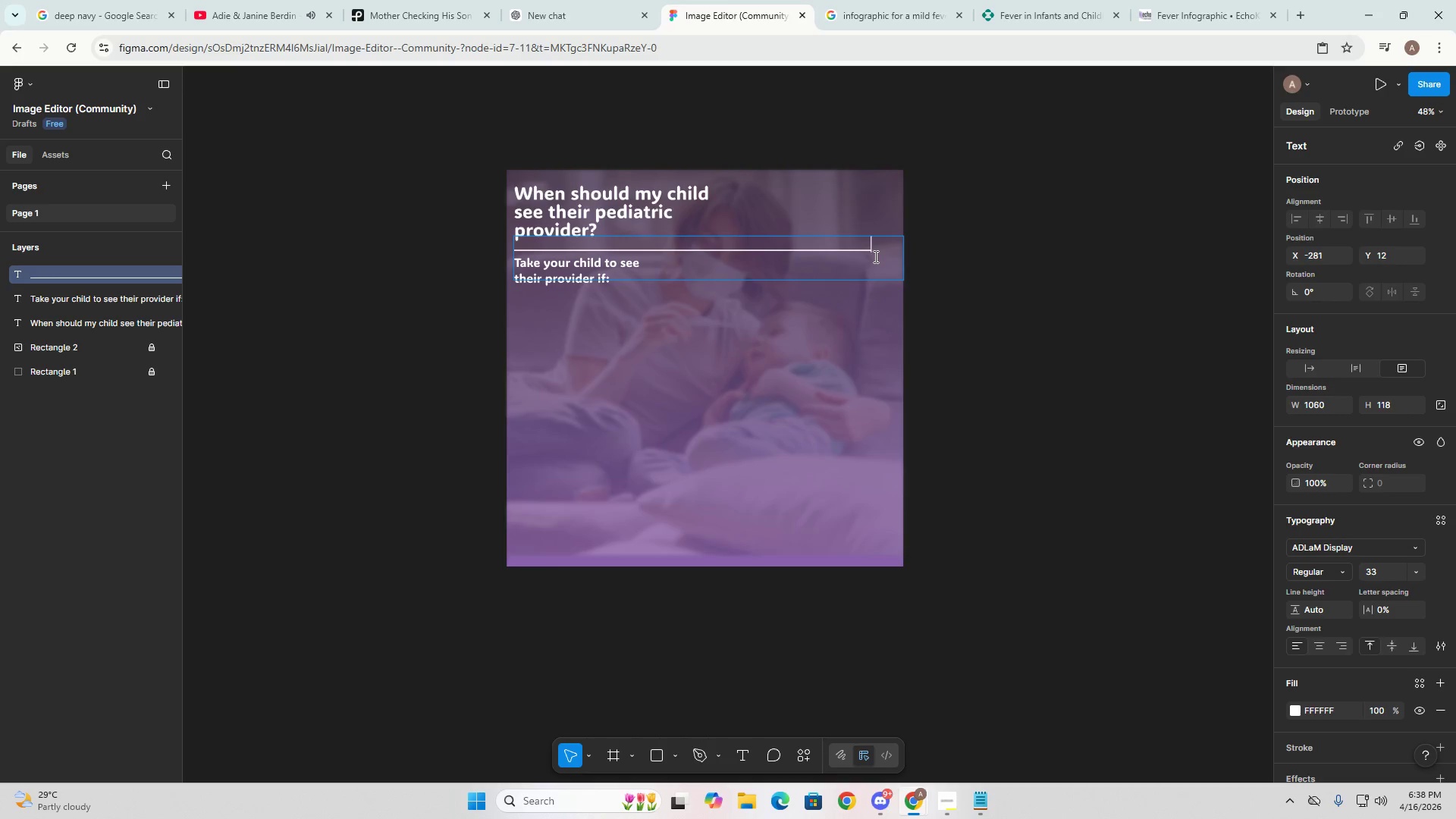 
key(Shift+Minus)
 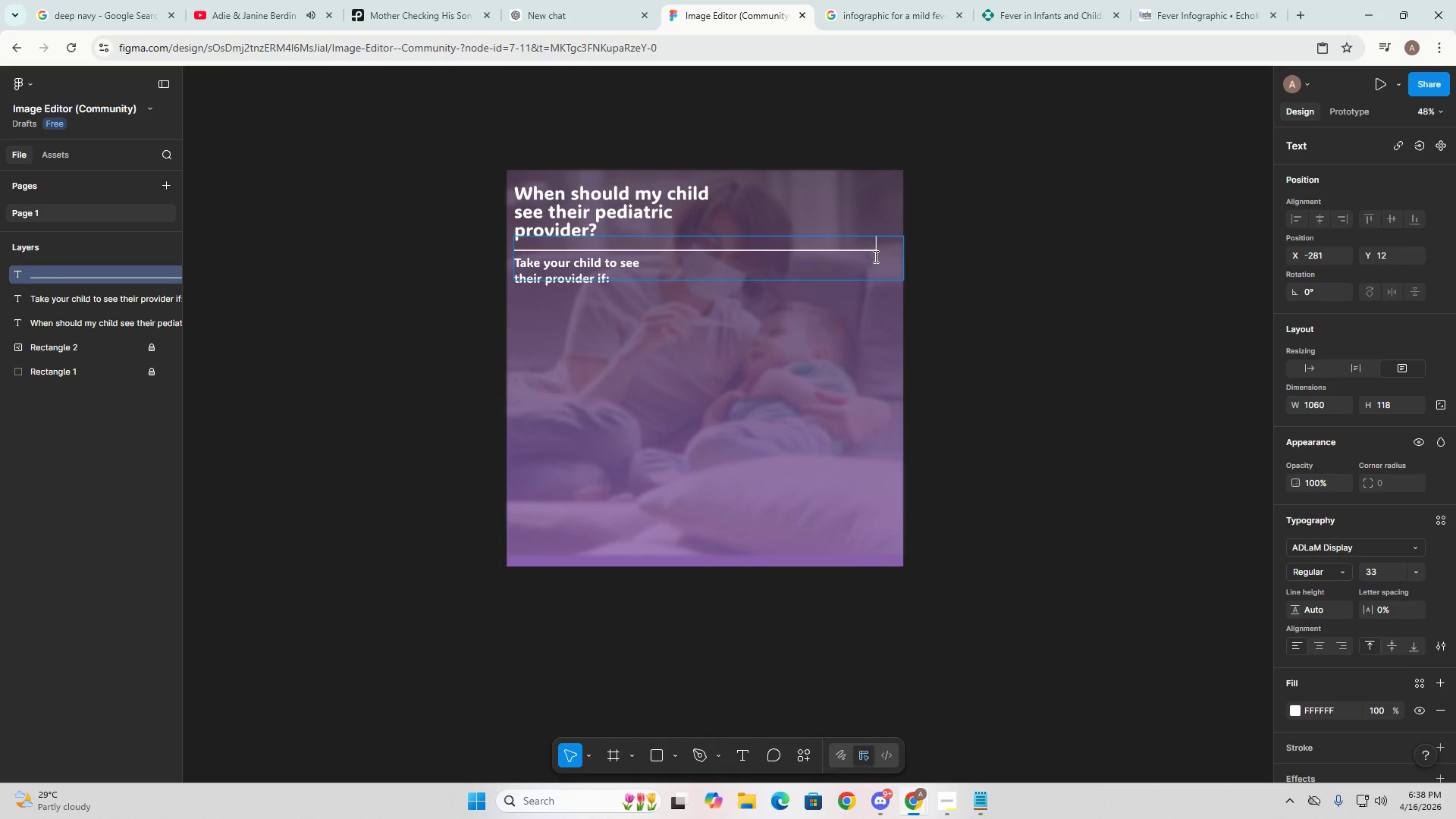 
key(Shift+Minus)
 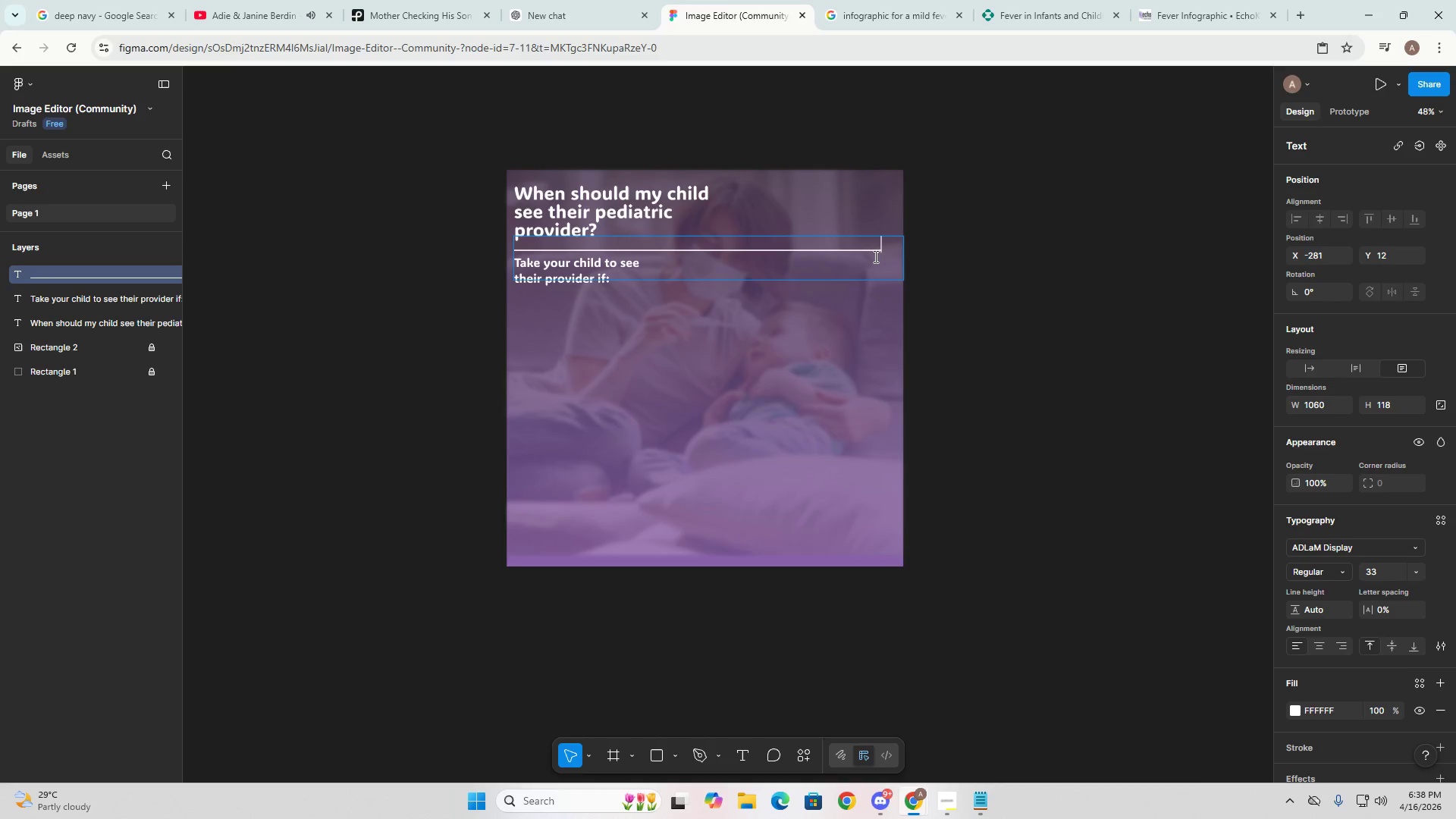 
key(Shift+Minus)
 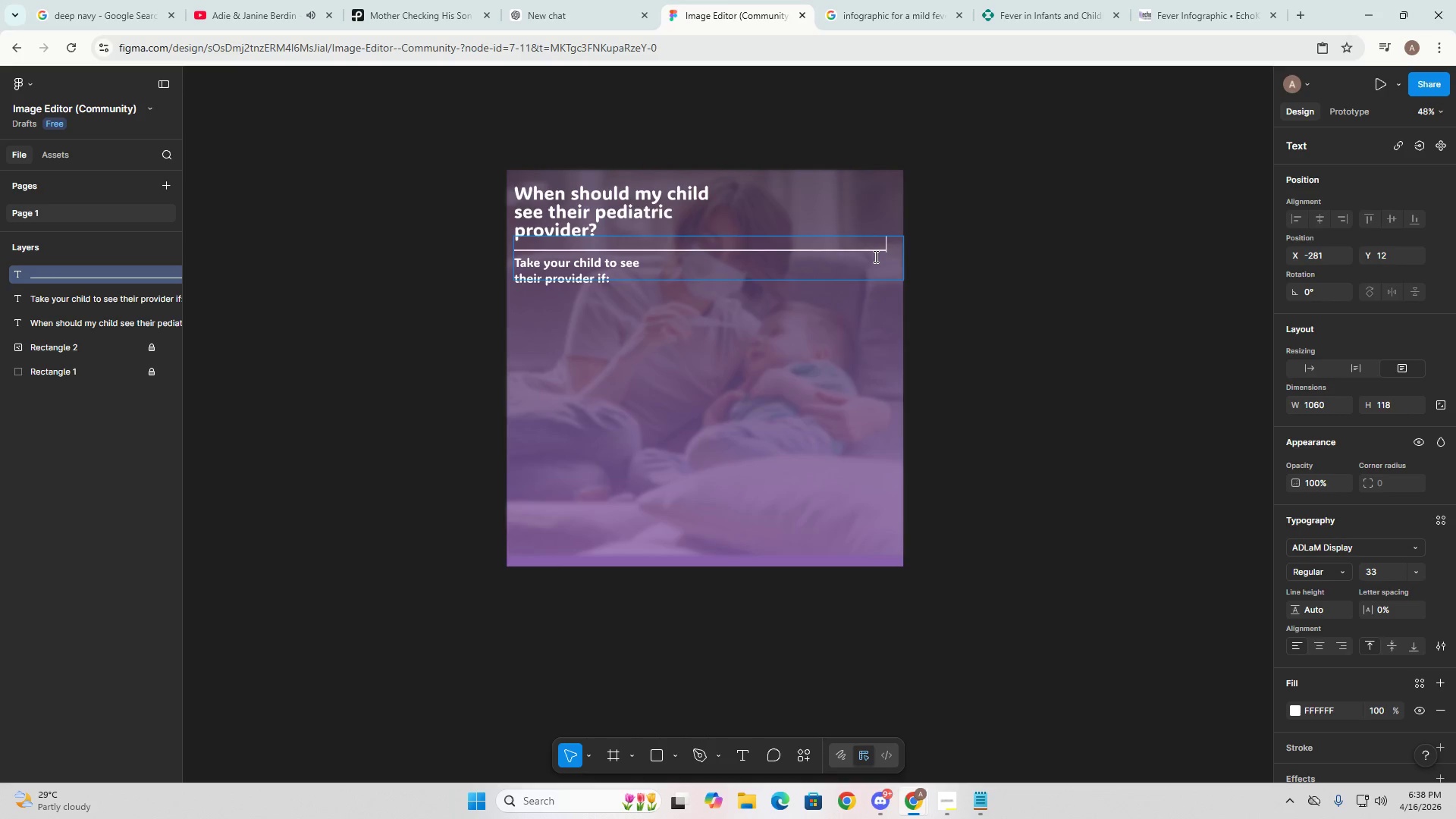 
key(Shift+Minus)
 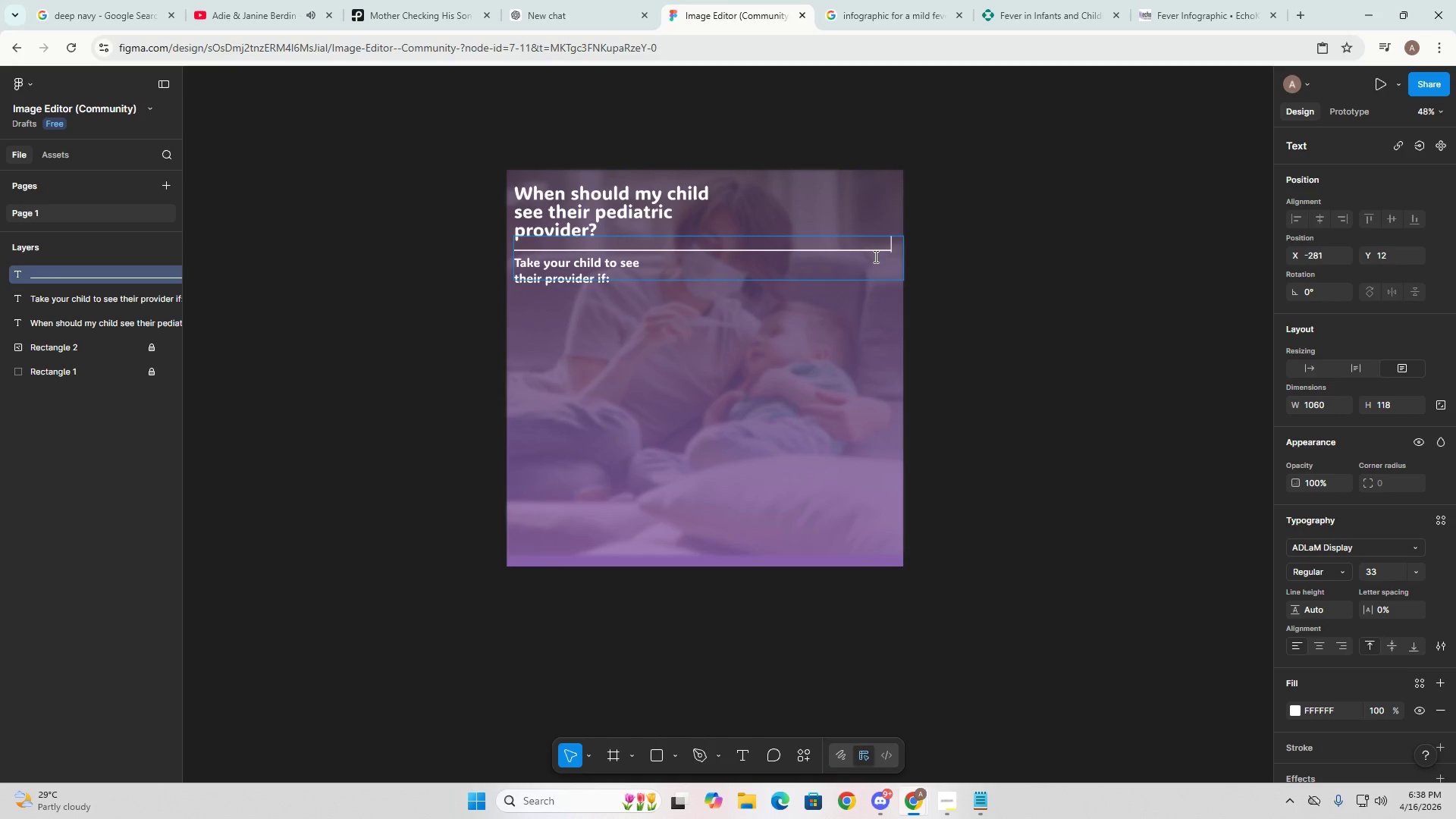 
key(Shift+Minus)
 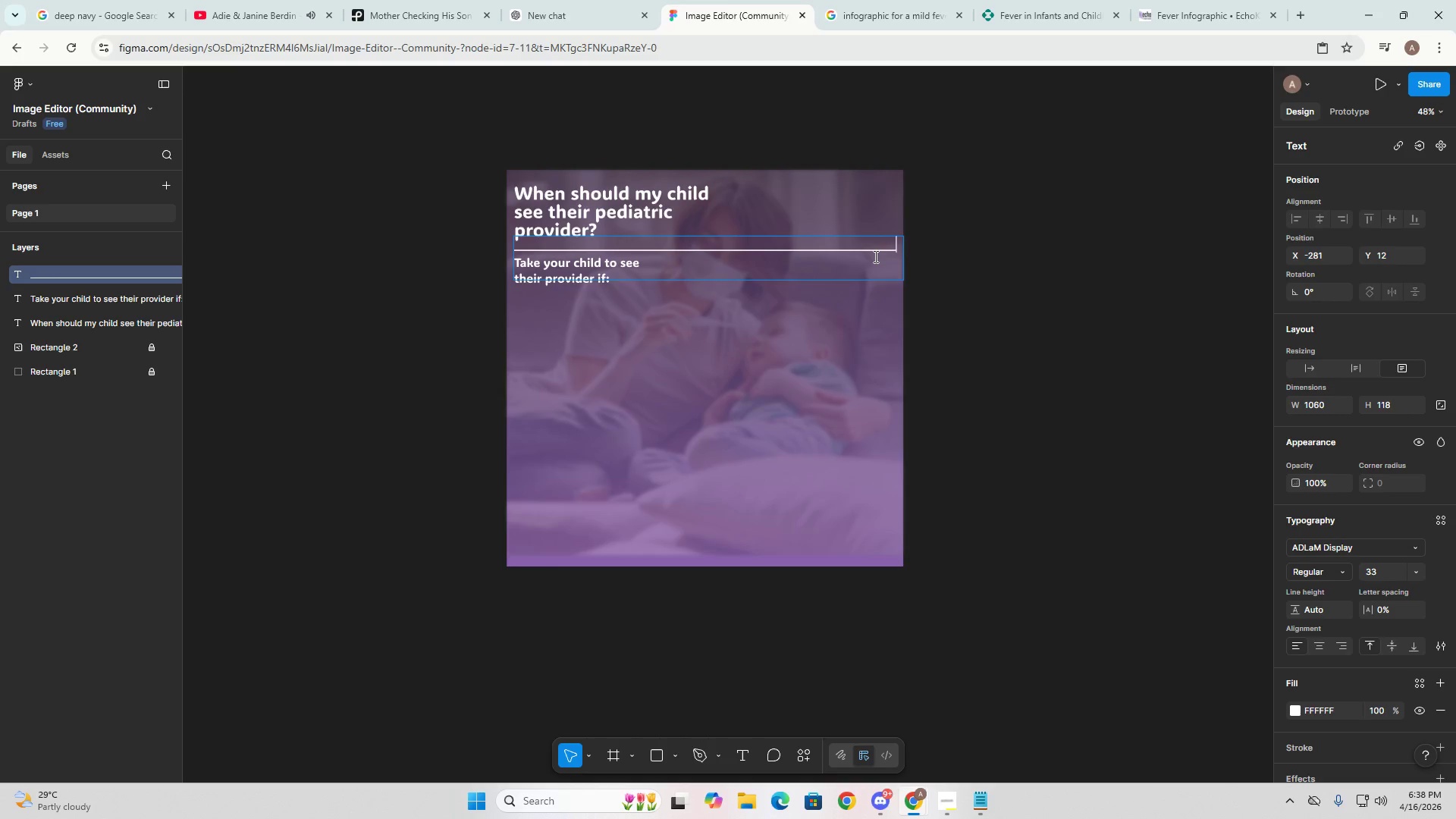 
key(Shift+Minus)
 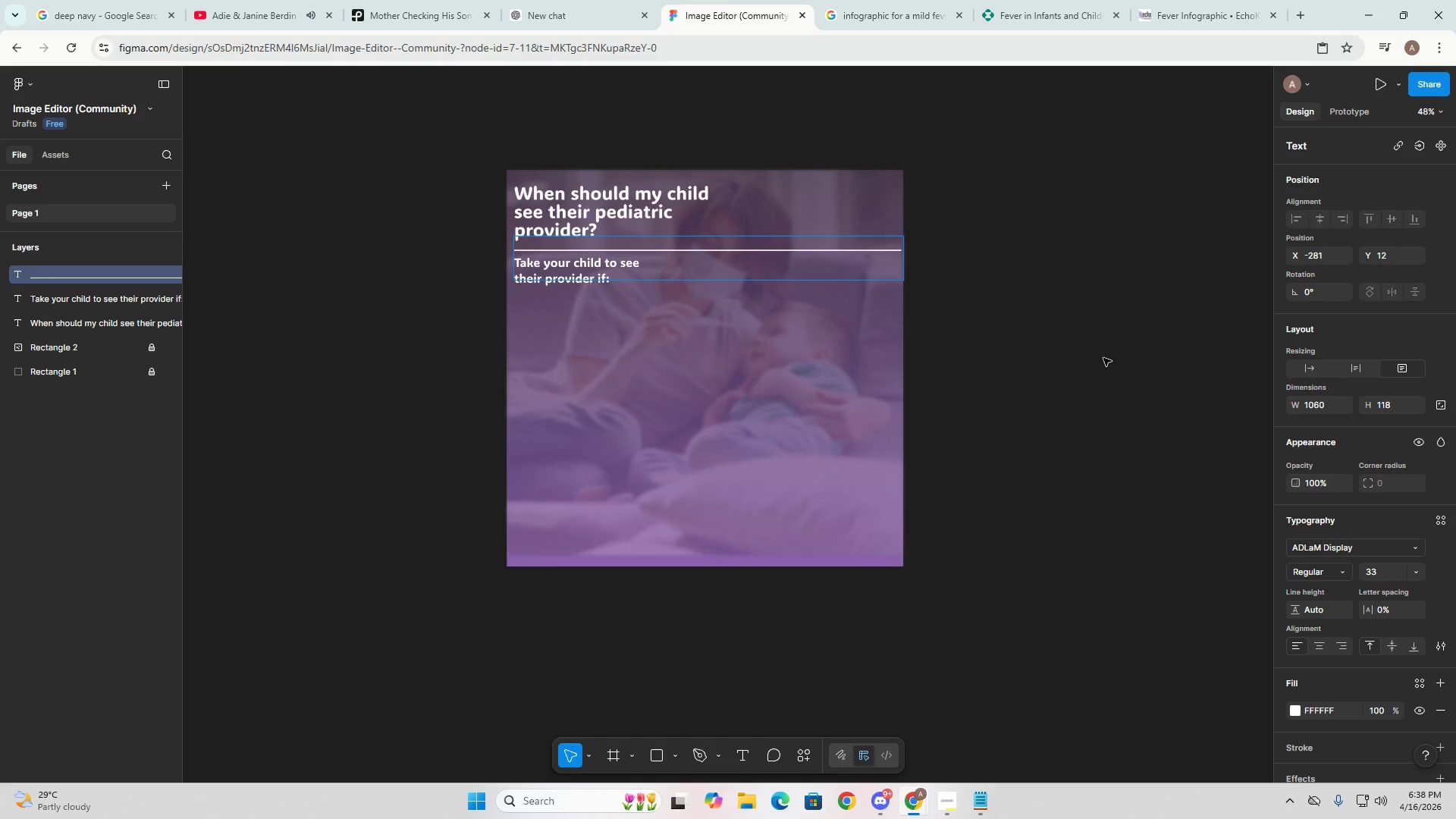 
left_click([1019, 350])
 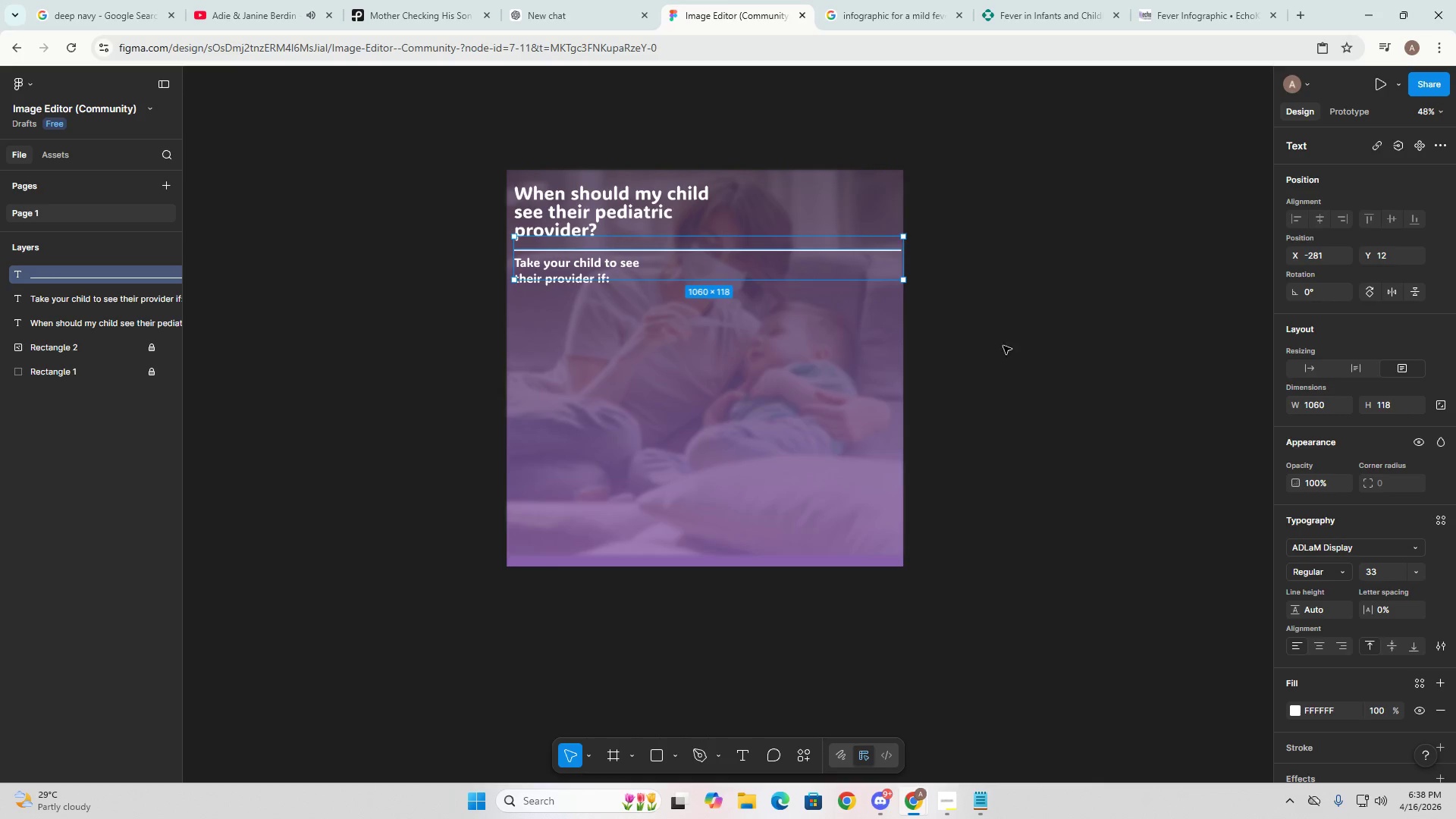 
left_click([795, 373])
 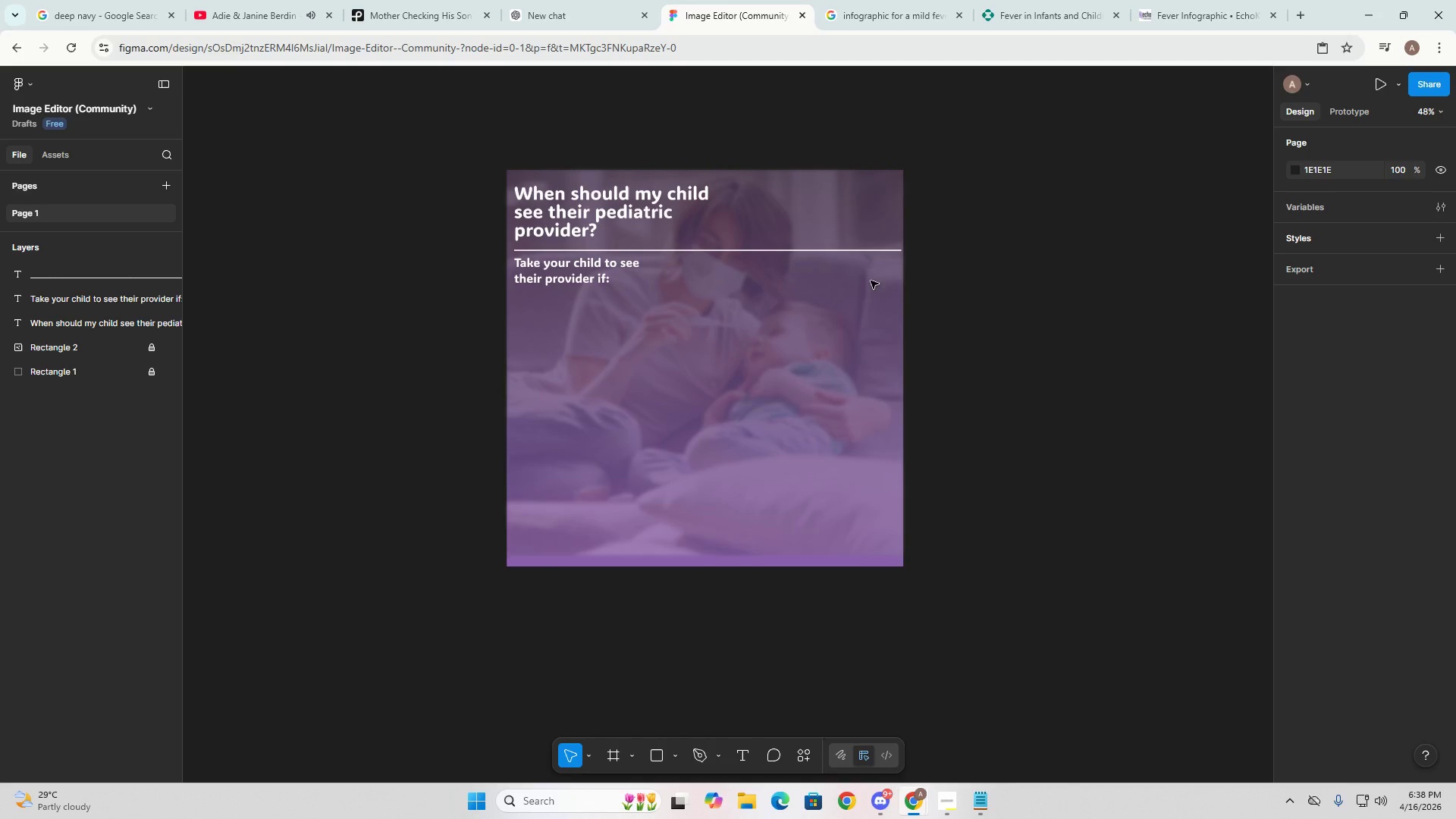 
left_click([876, 251])
 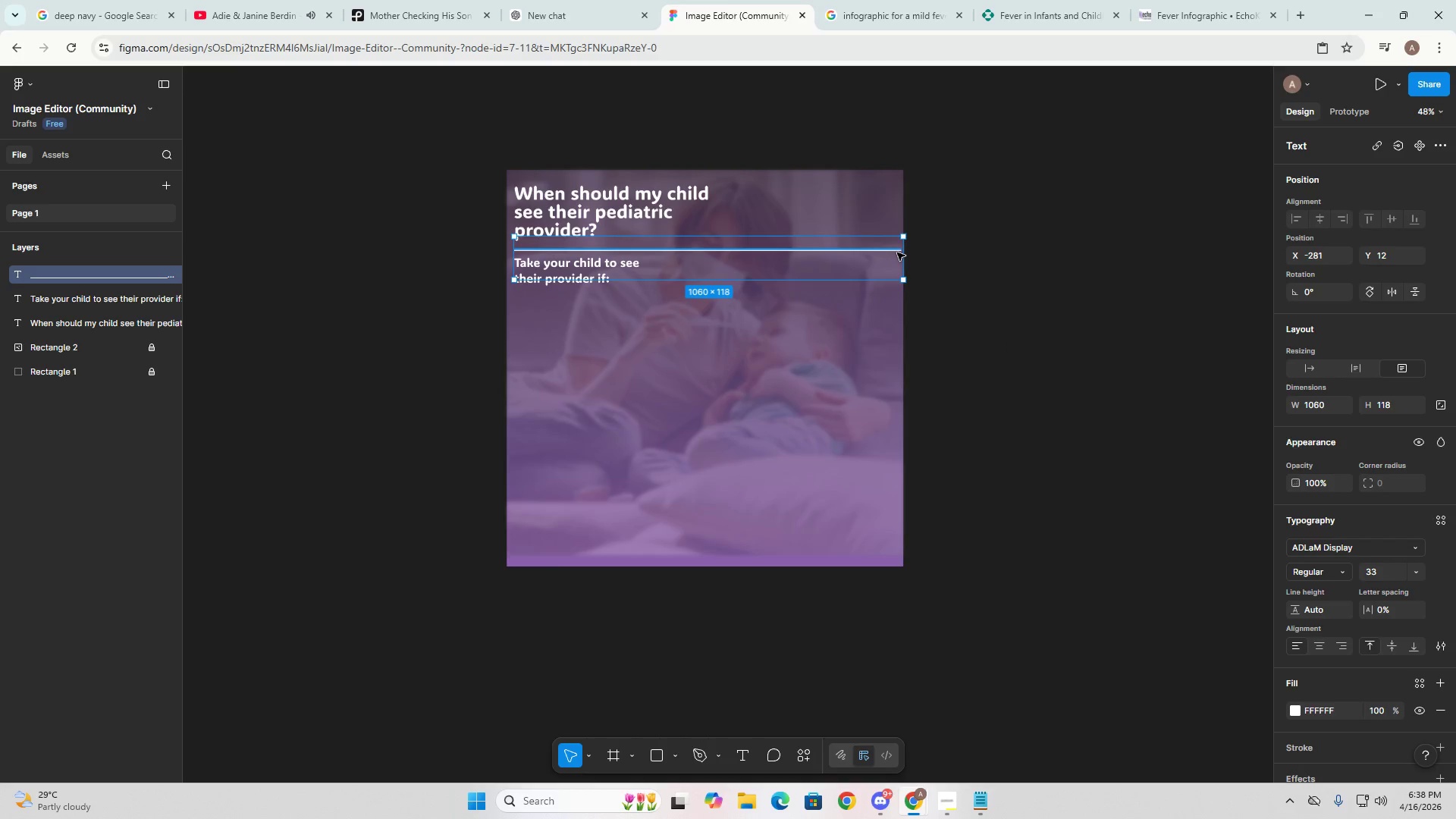 
double_click([897, 253])
 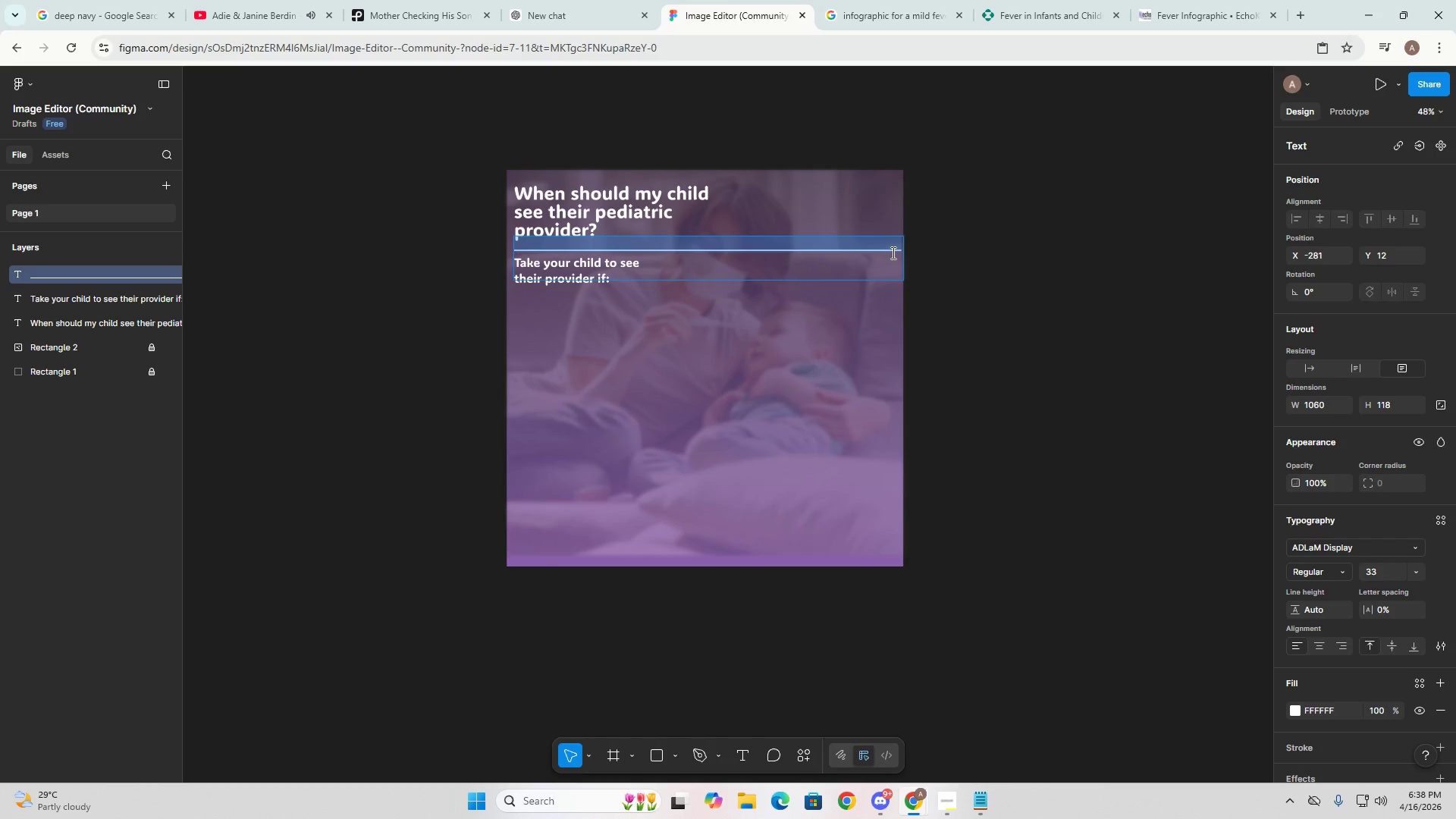 
triple_click([892, 253])
 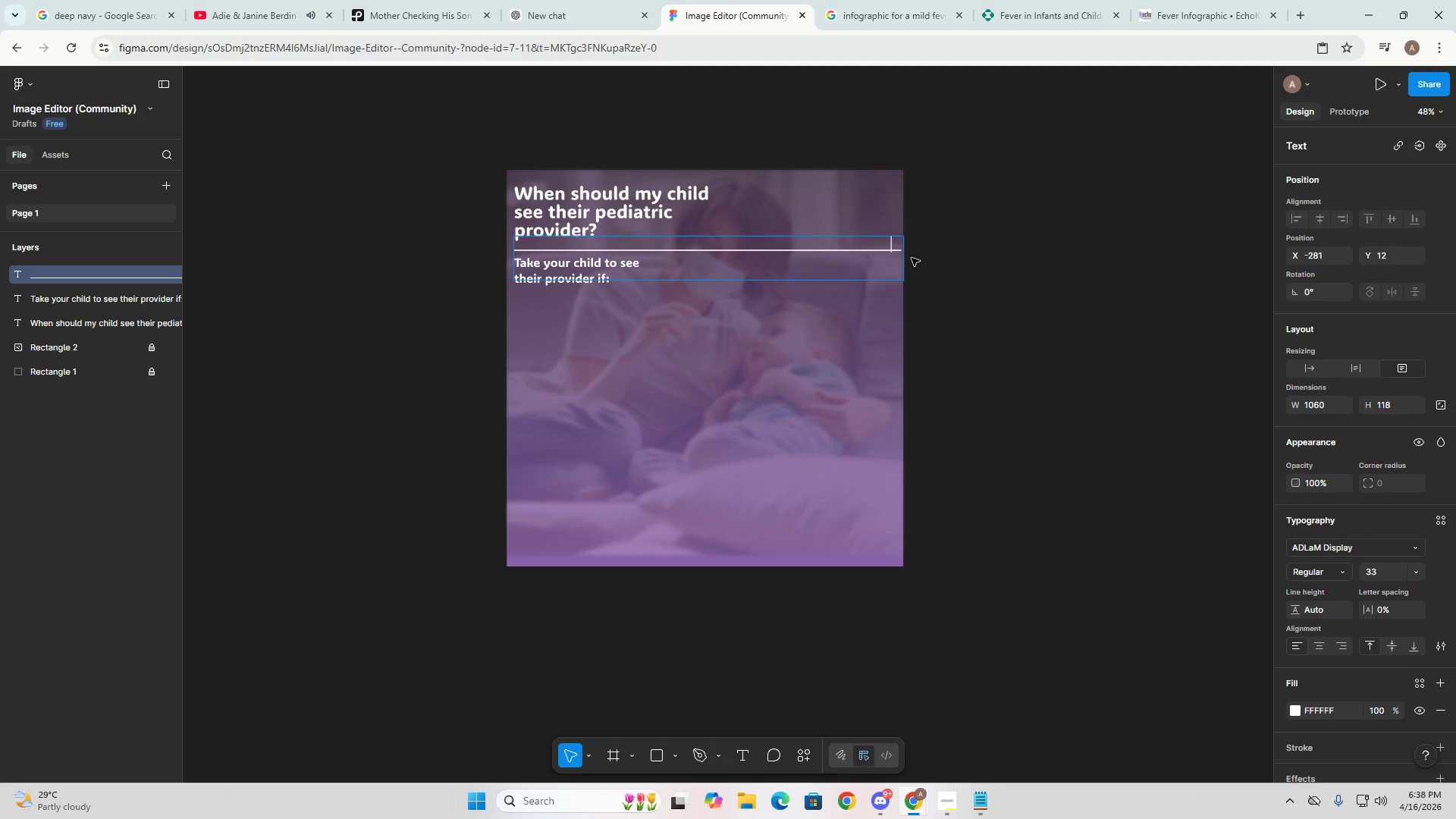 
key(ArrowRight)
 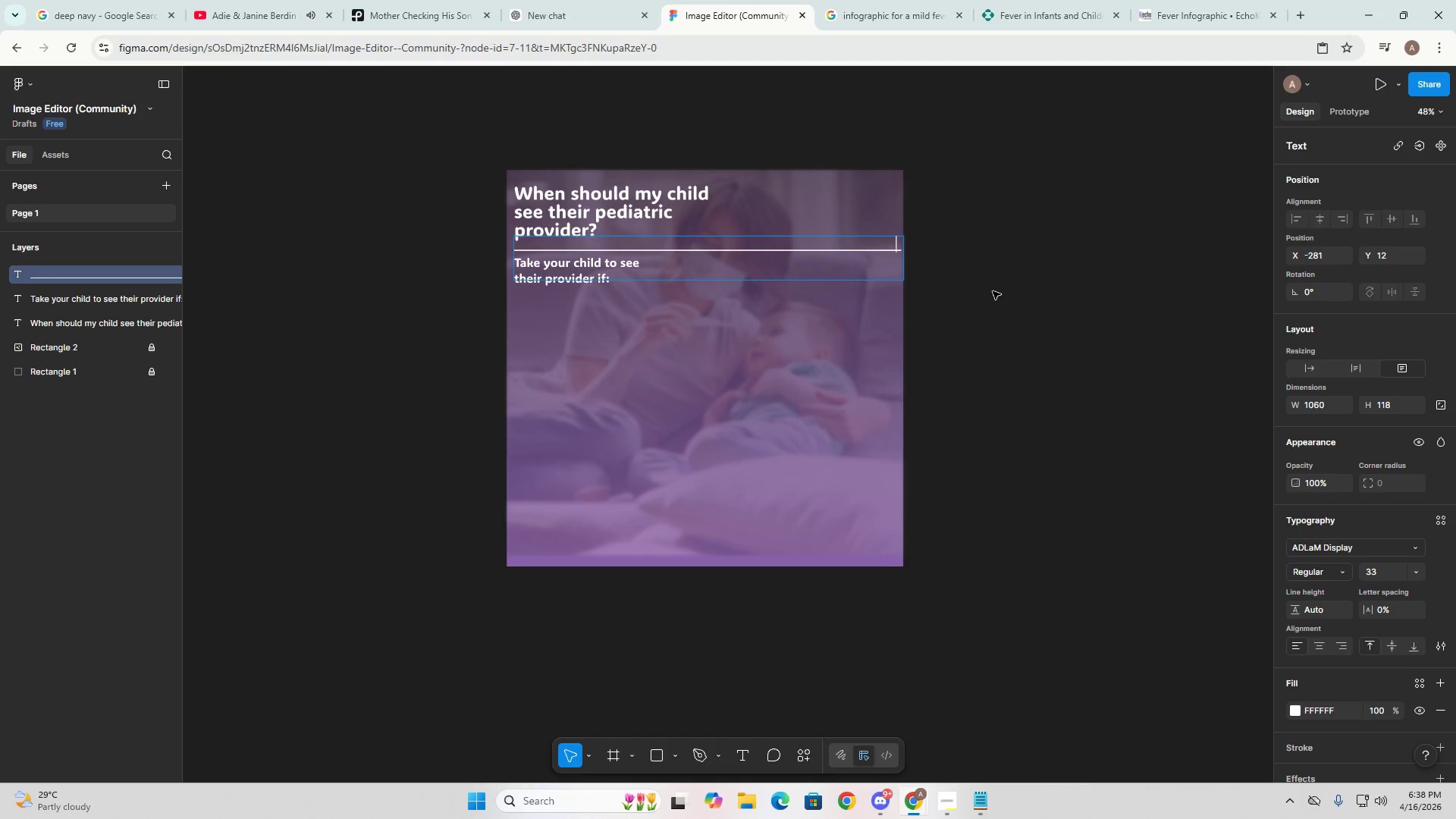 
key(ArrowRight)
 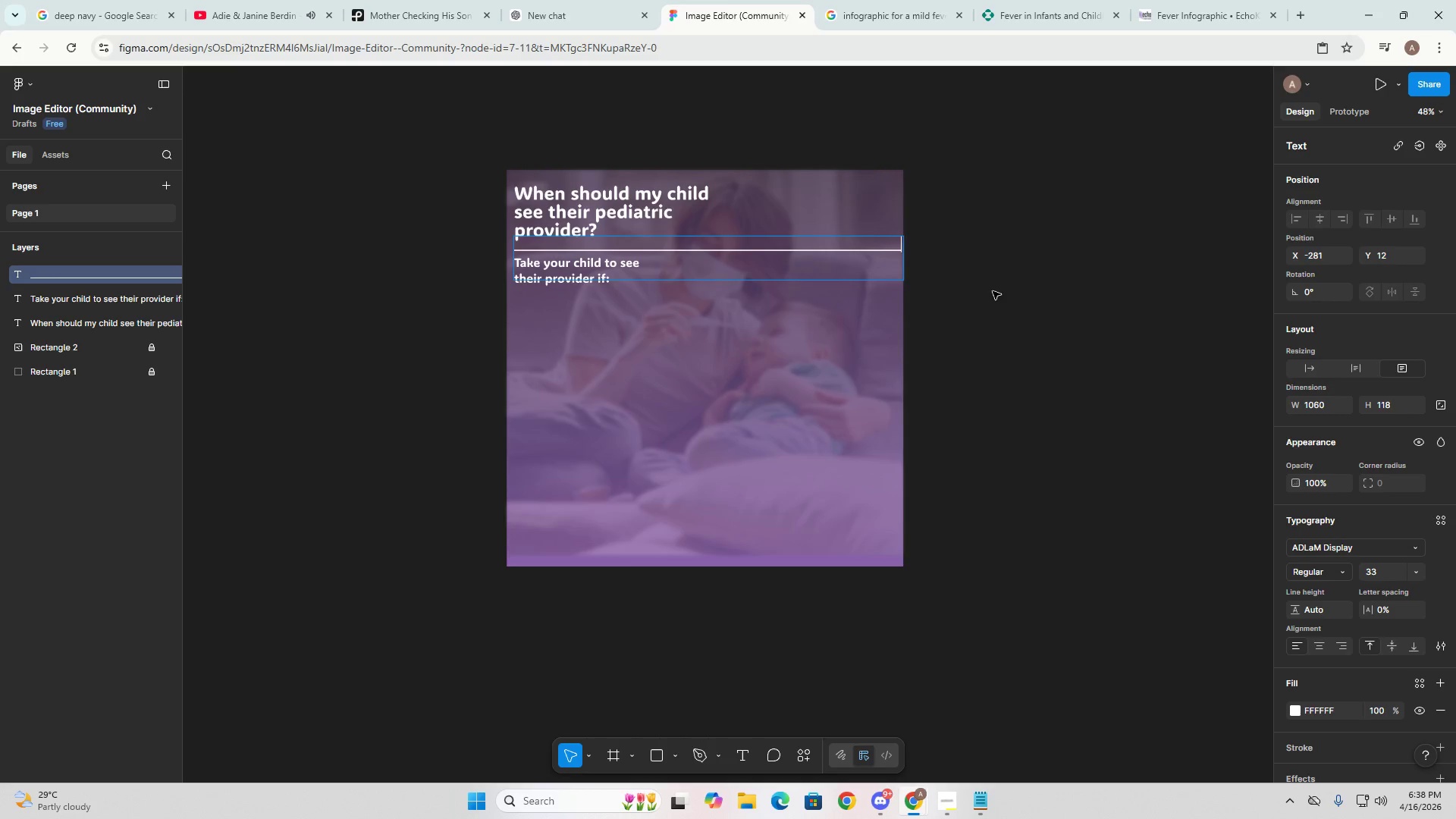 
key(Backspace)
 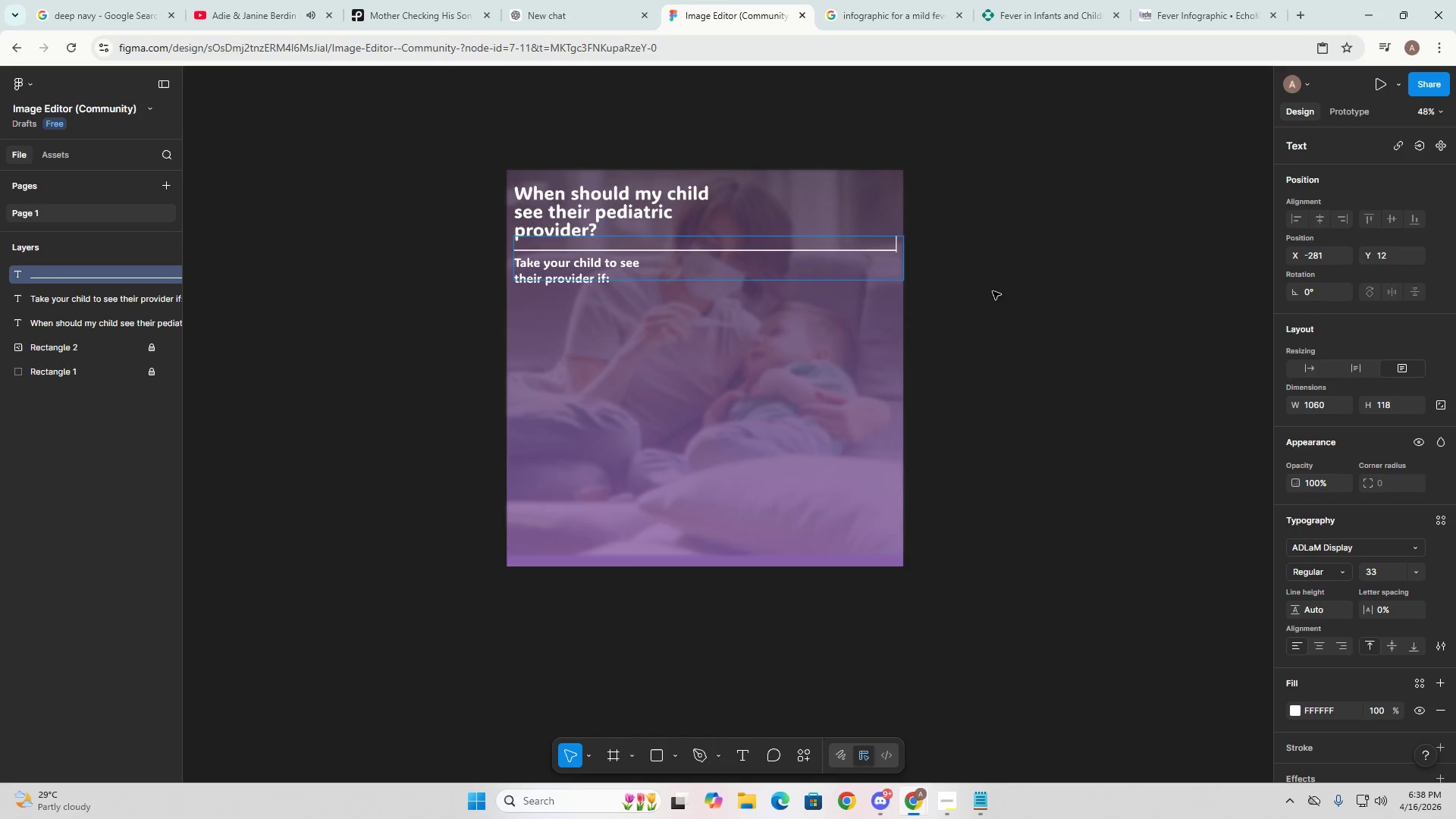 
key(Backspace)
 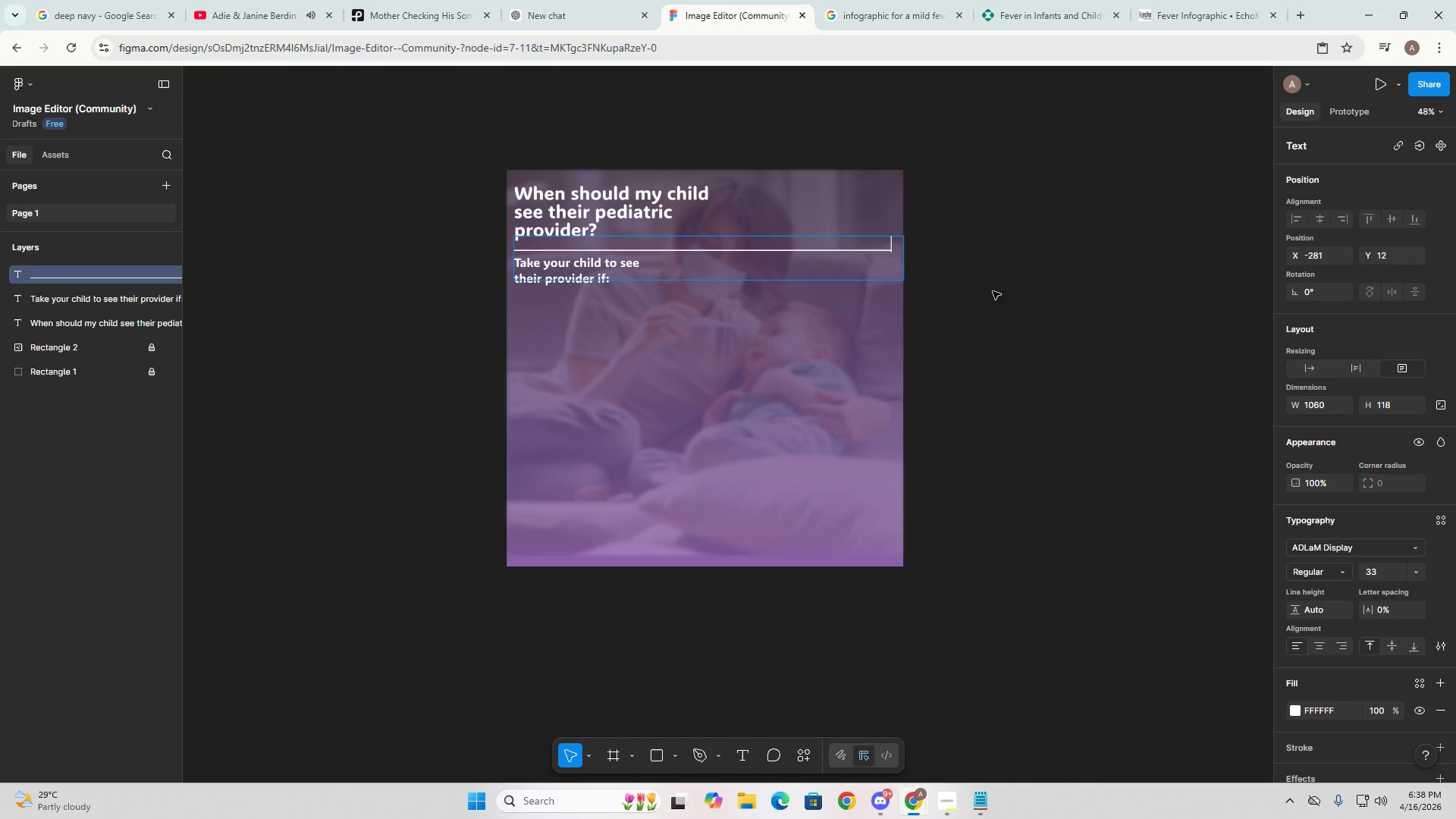 
key(Backspace)
 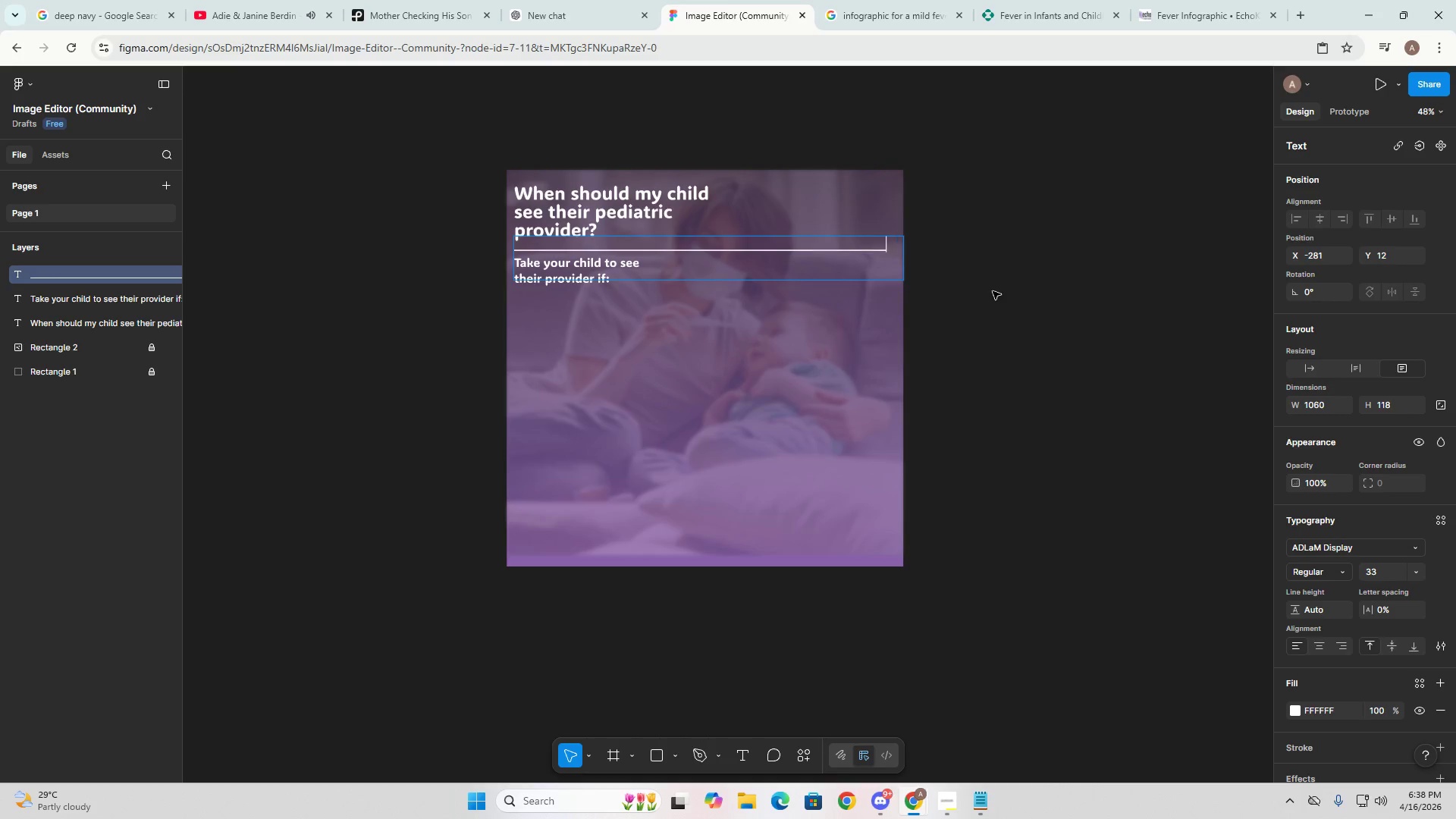 
key(Backspace)
 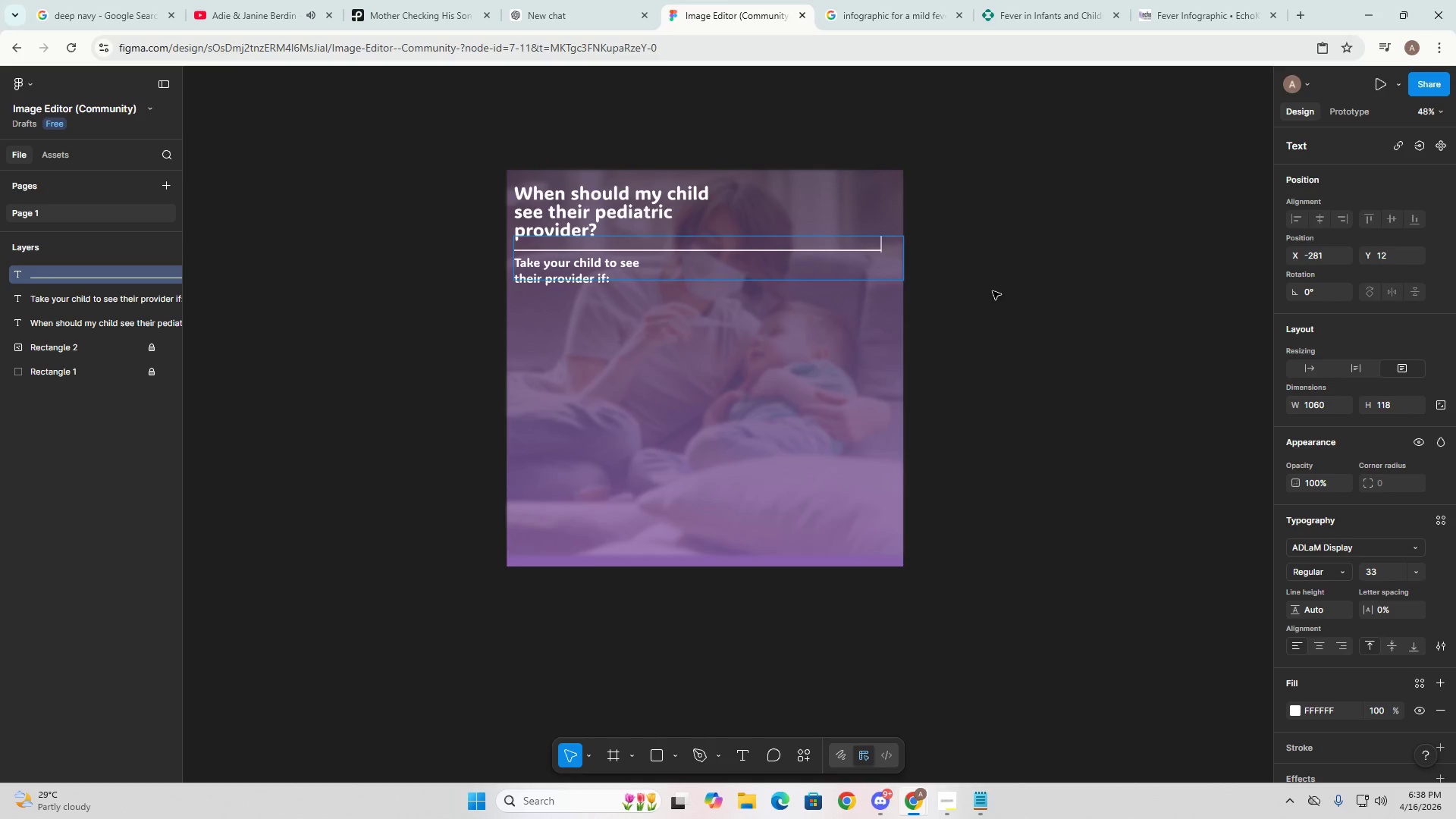 
key(Backspace)
 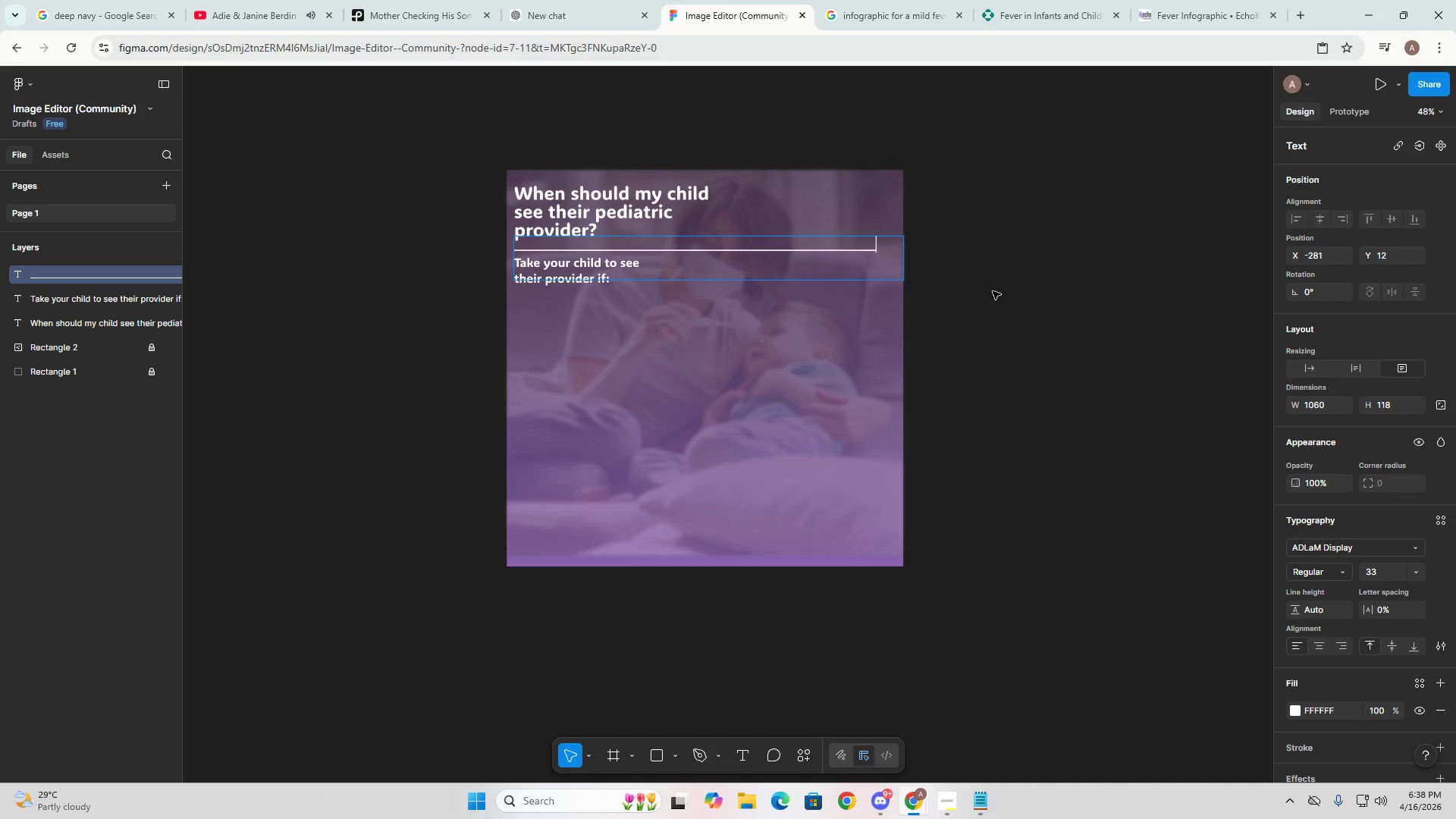 
key(Backspace)
 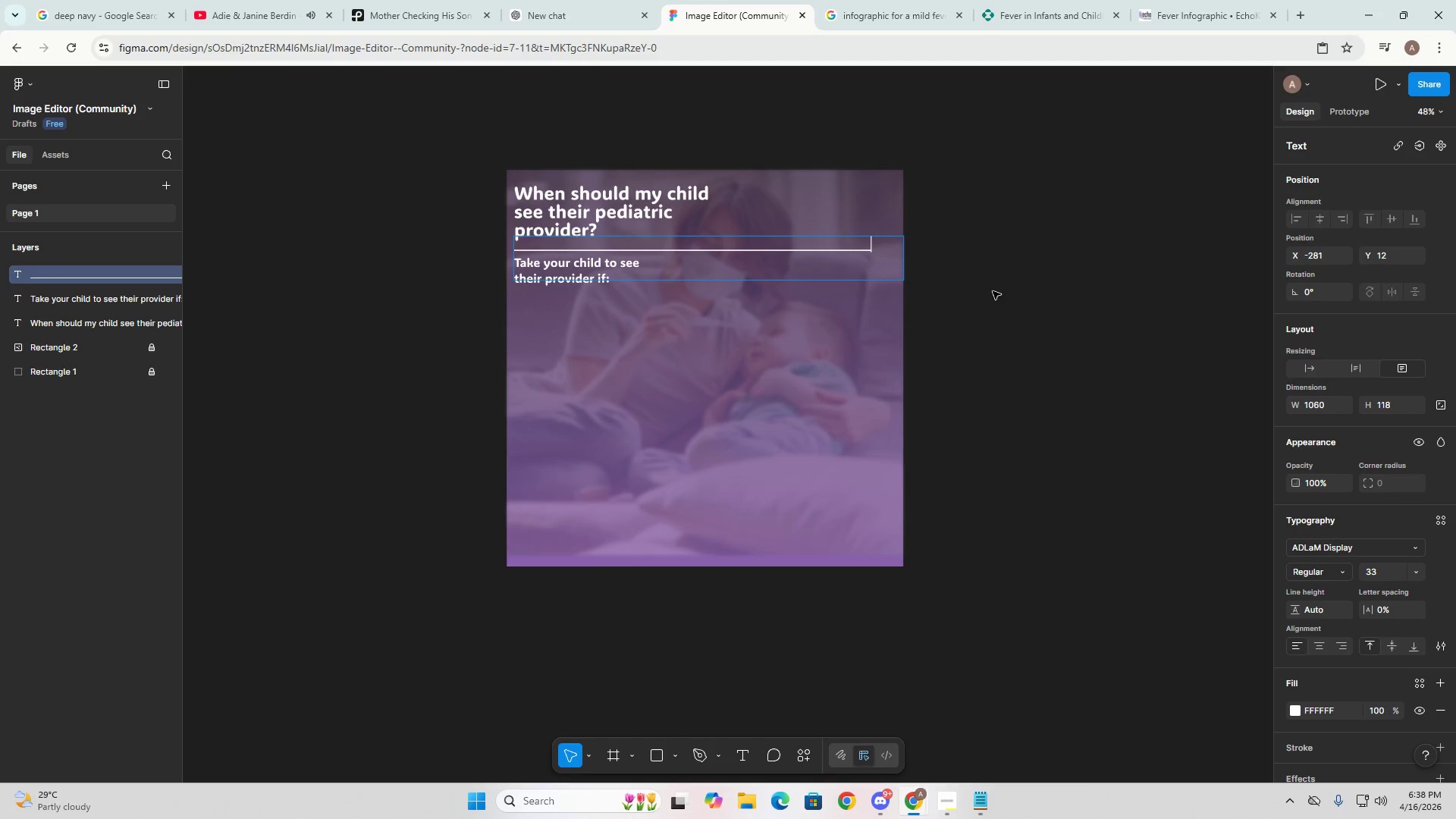 
key(Backspace)
 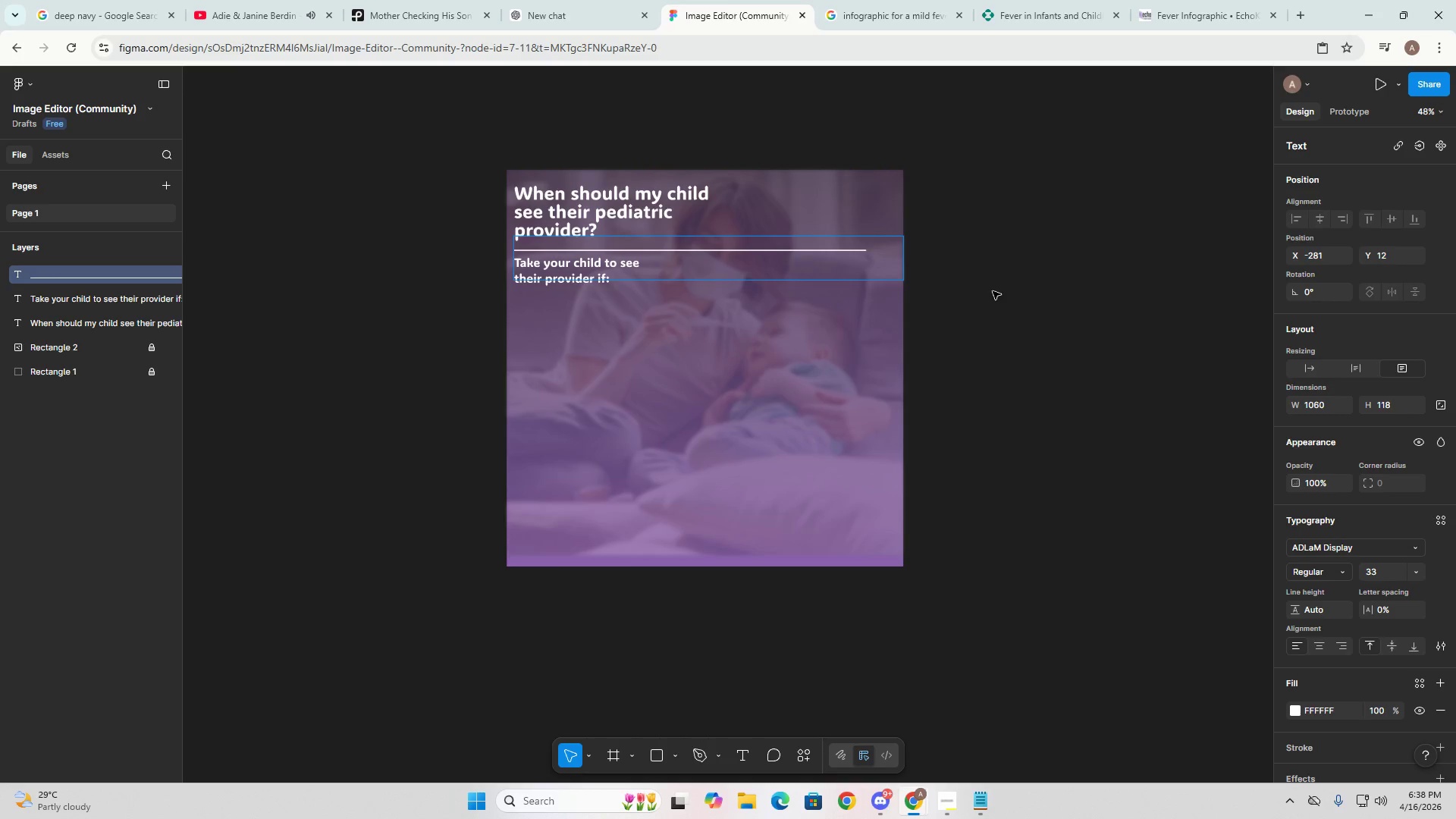 
left_click([993, 291])
 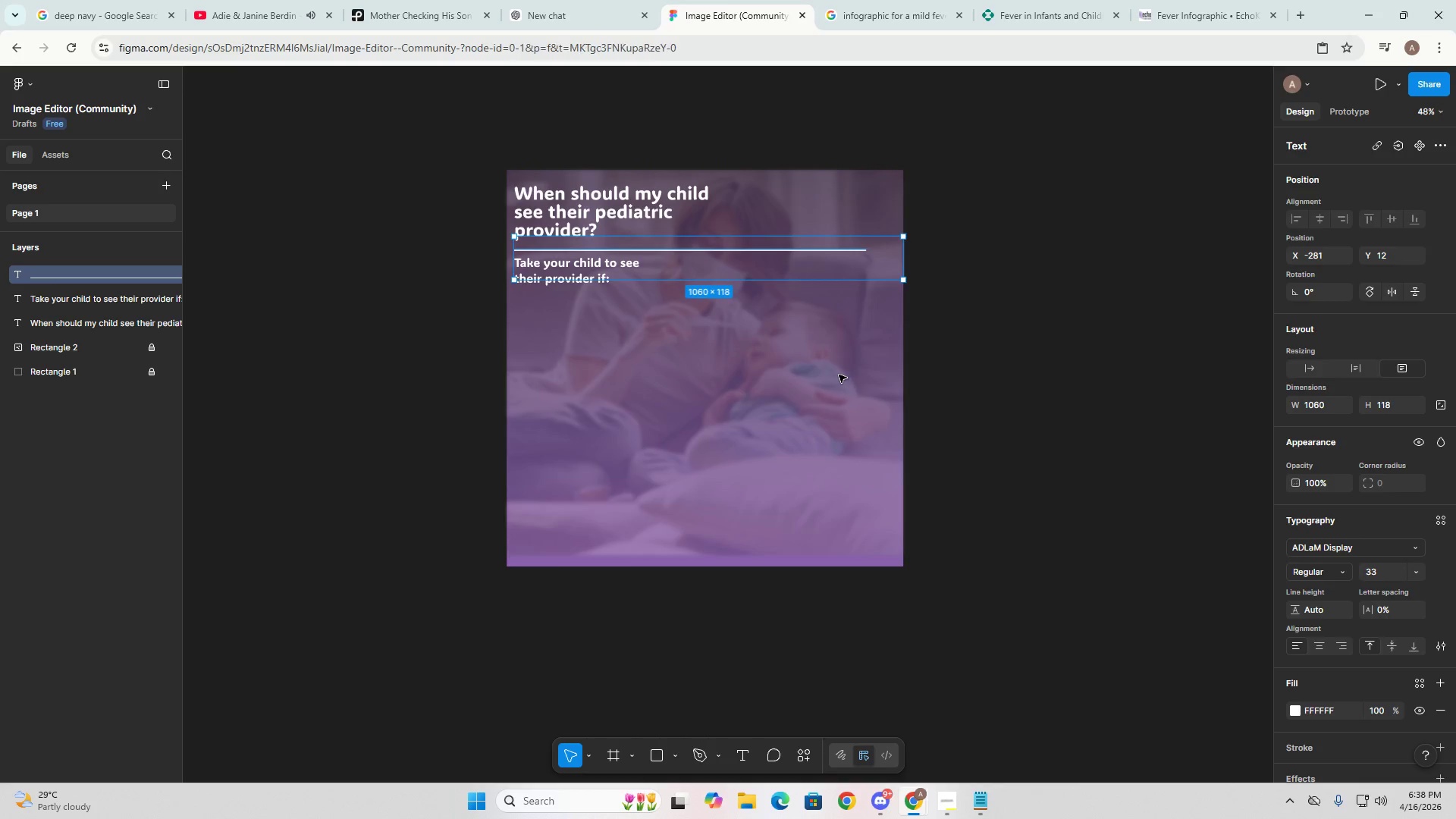 
double_click([1029, 374])
 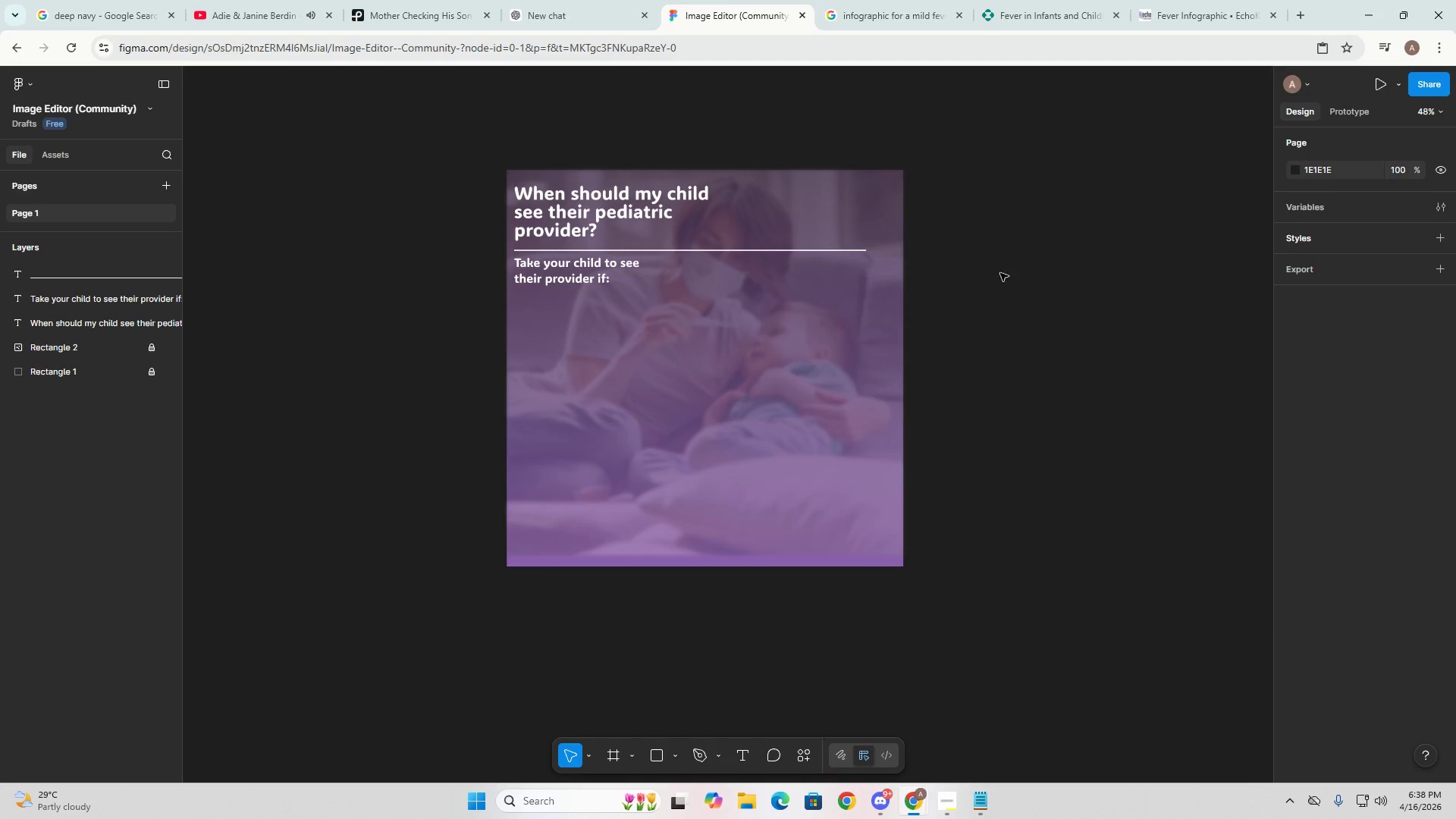 
left_click([745, 247])
 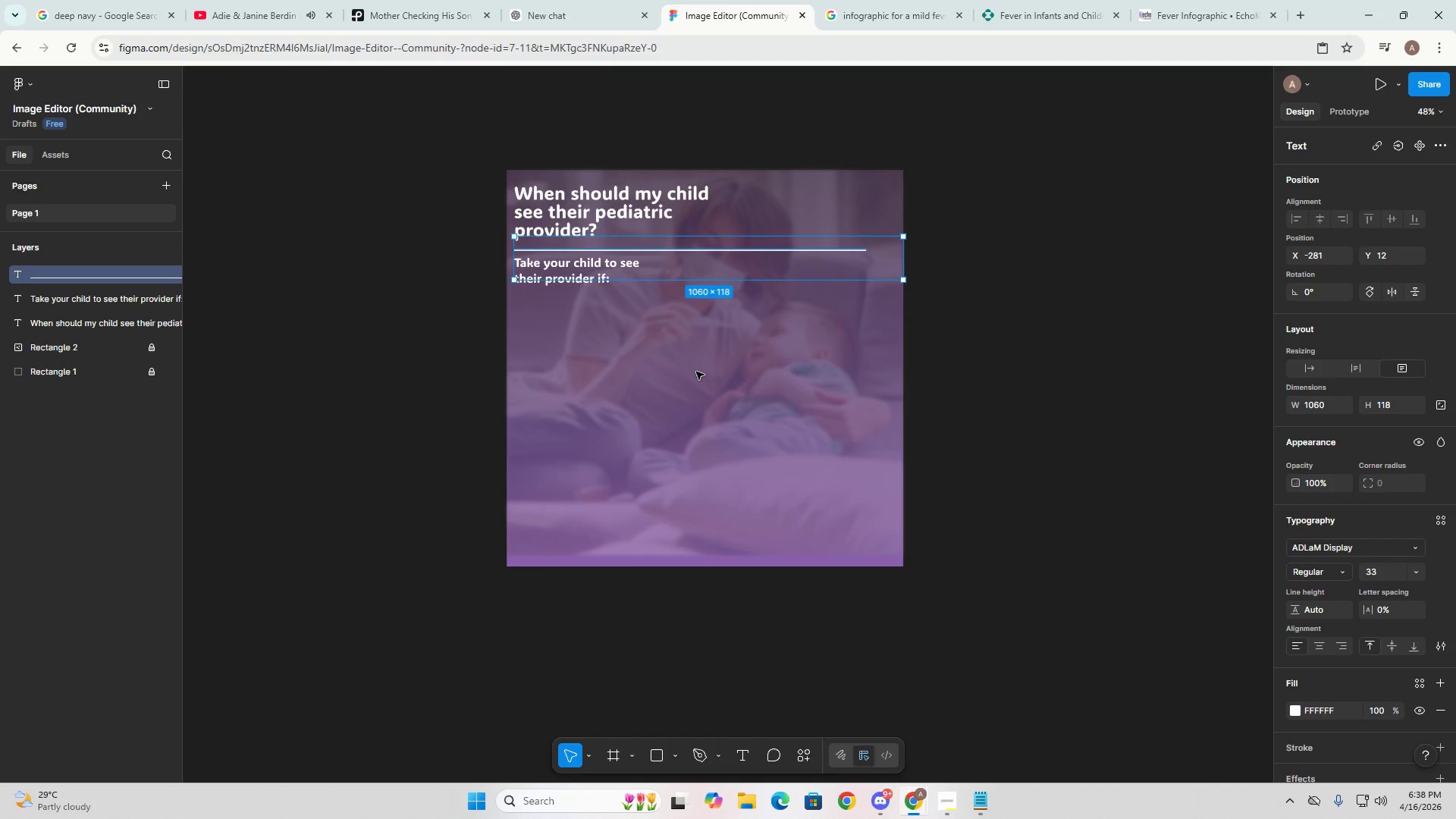 
left_click([585, 324])
 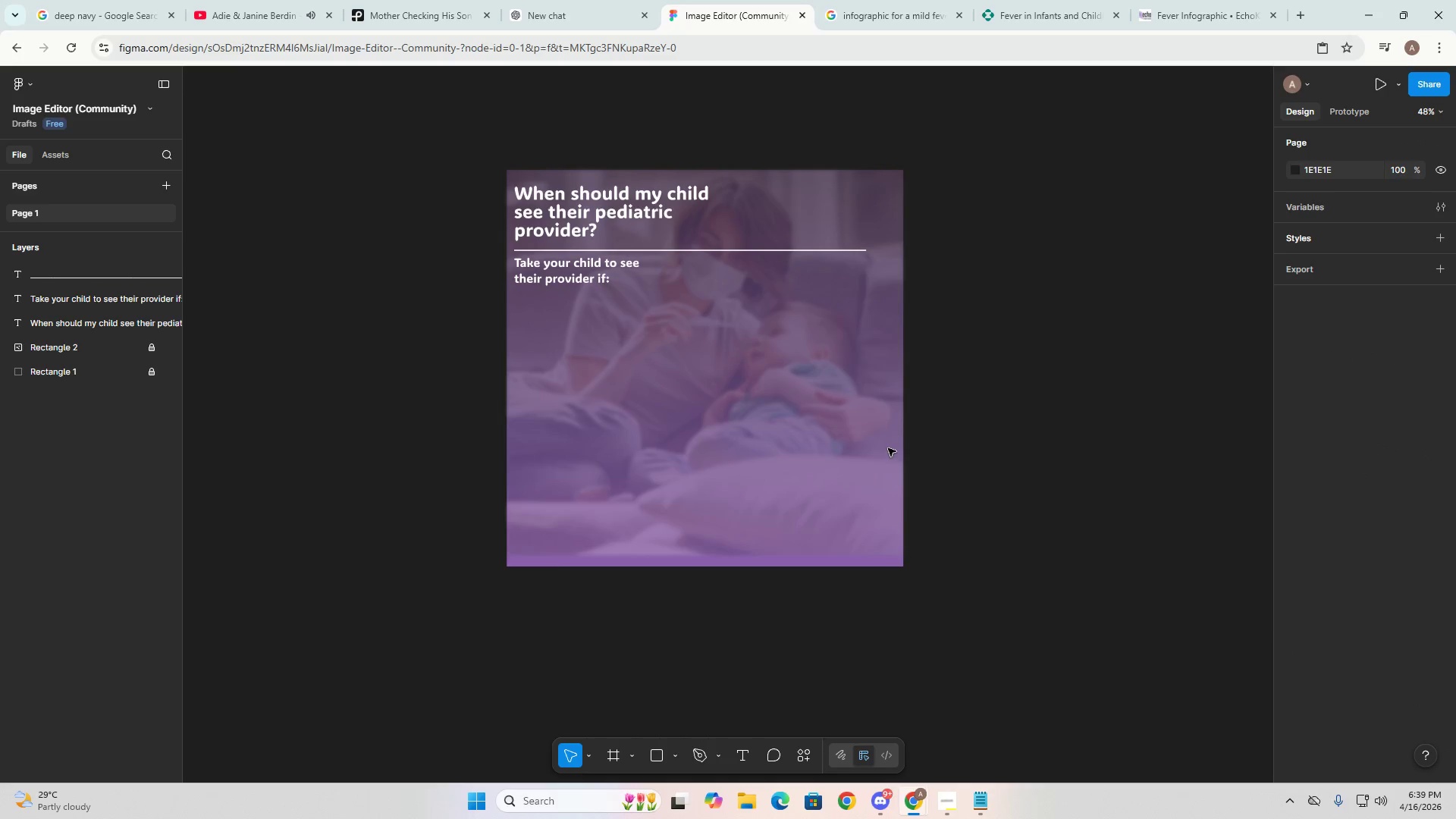 
left_click([256, 0])
 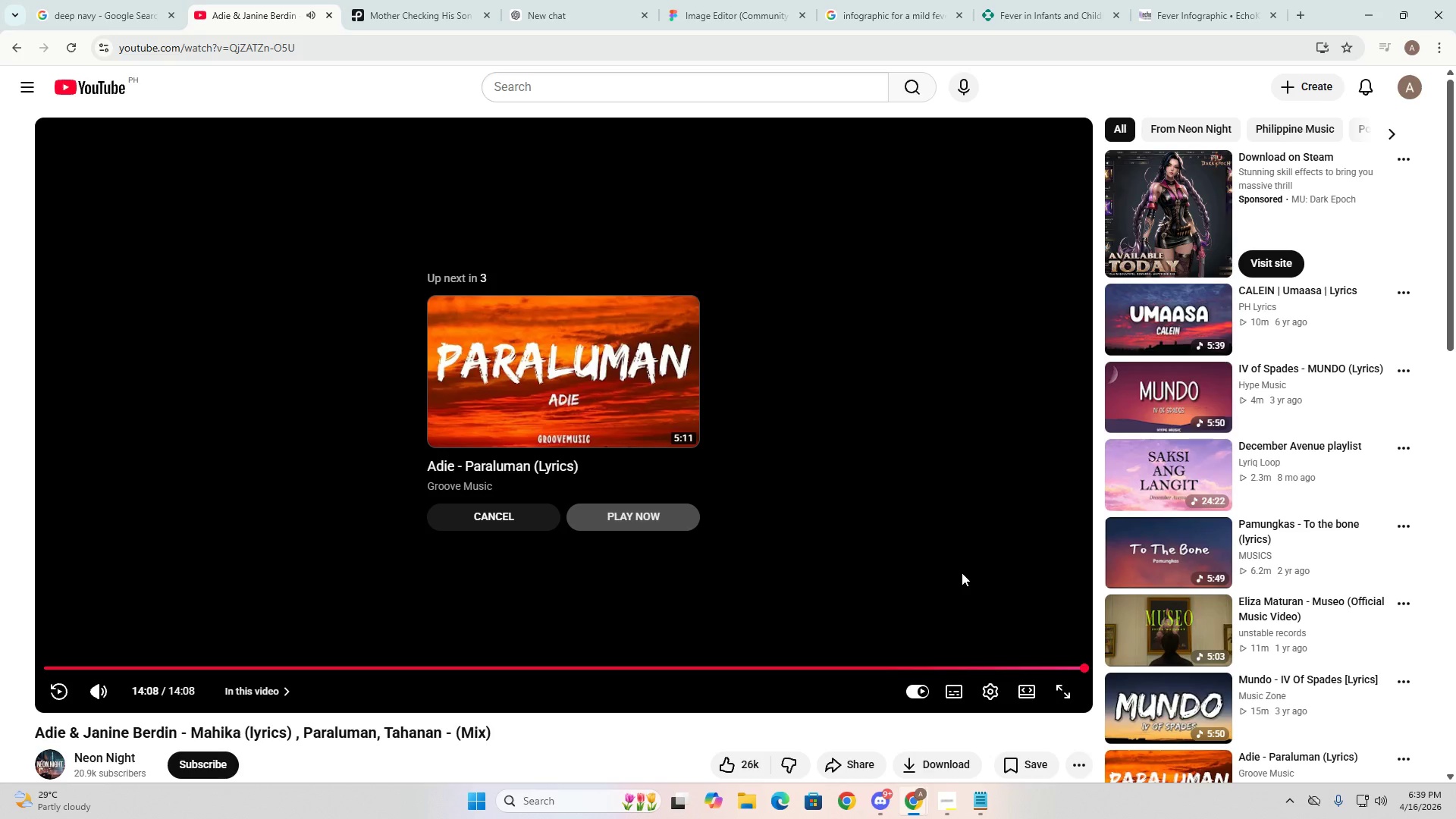 
key(Alt+AltLeft)
 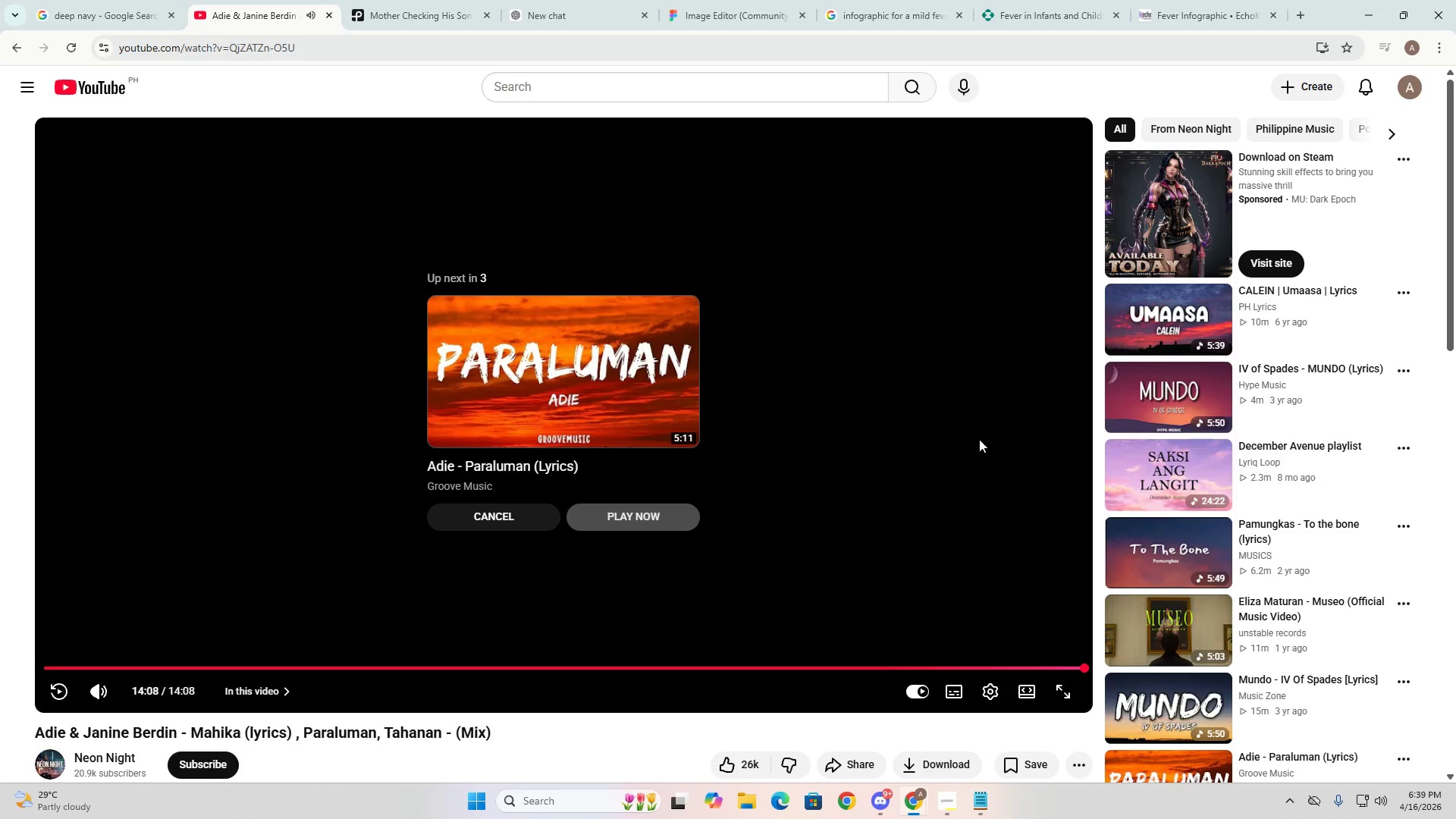 
key(Alt+Tab)
 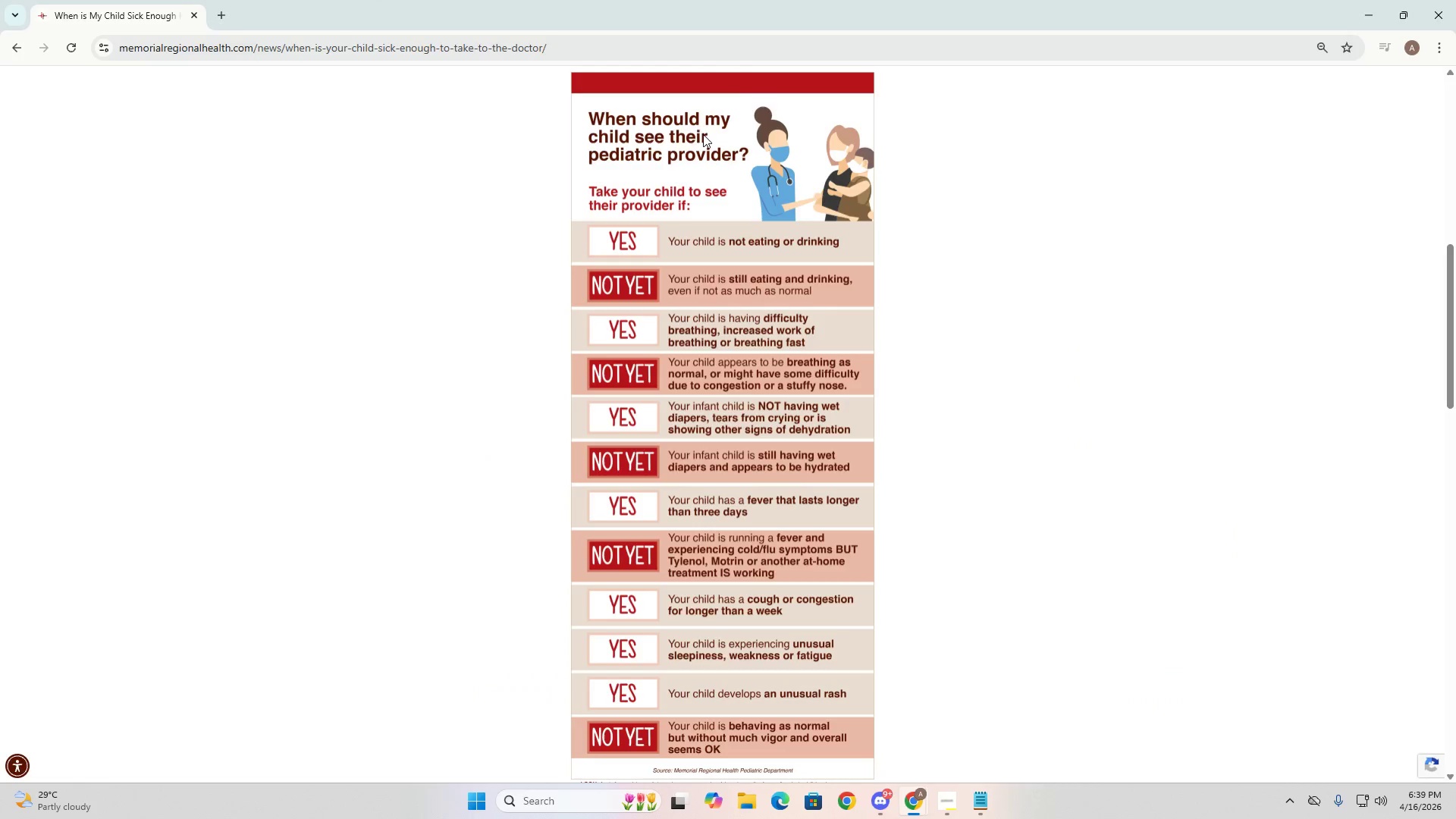 
key(Alt+AltLeft)
 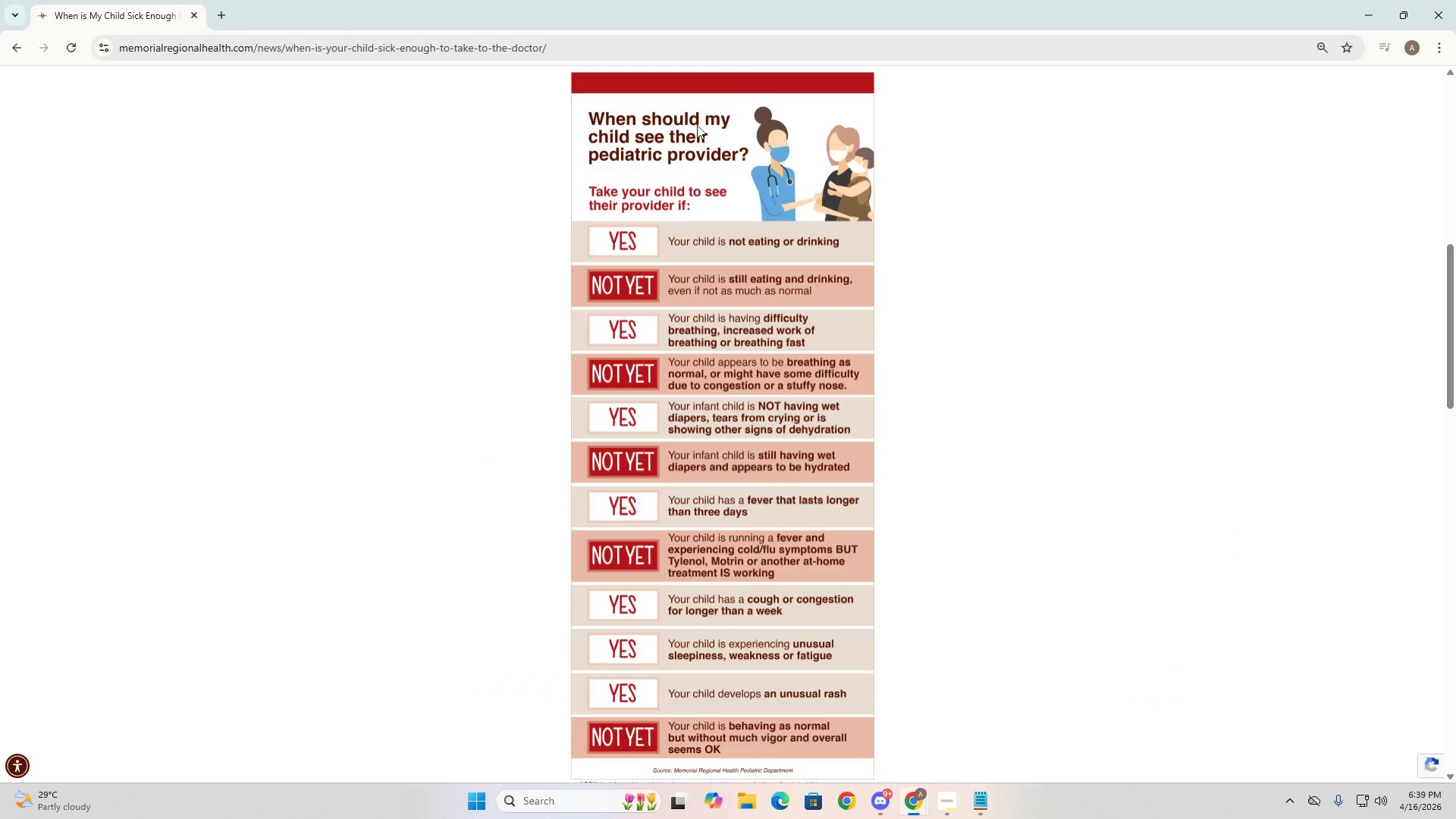 
key(Alt+Tab)
 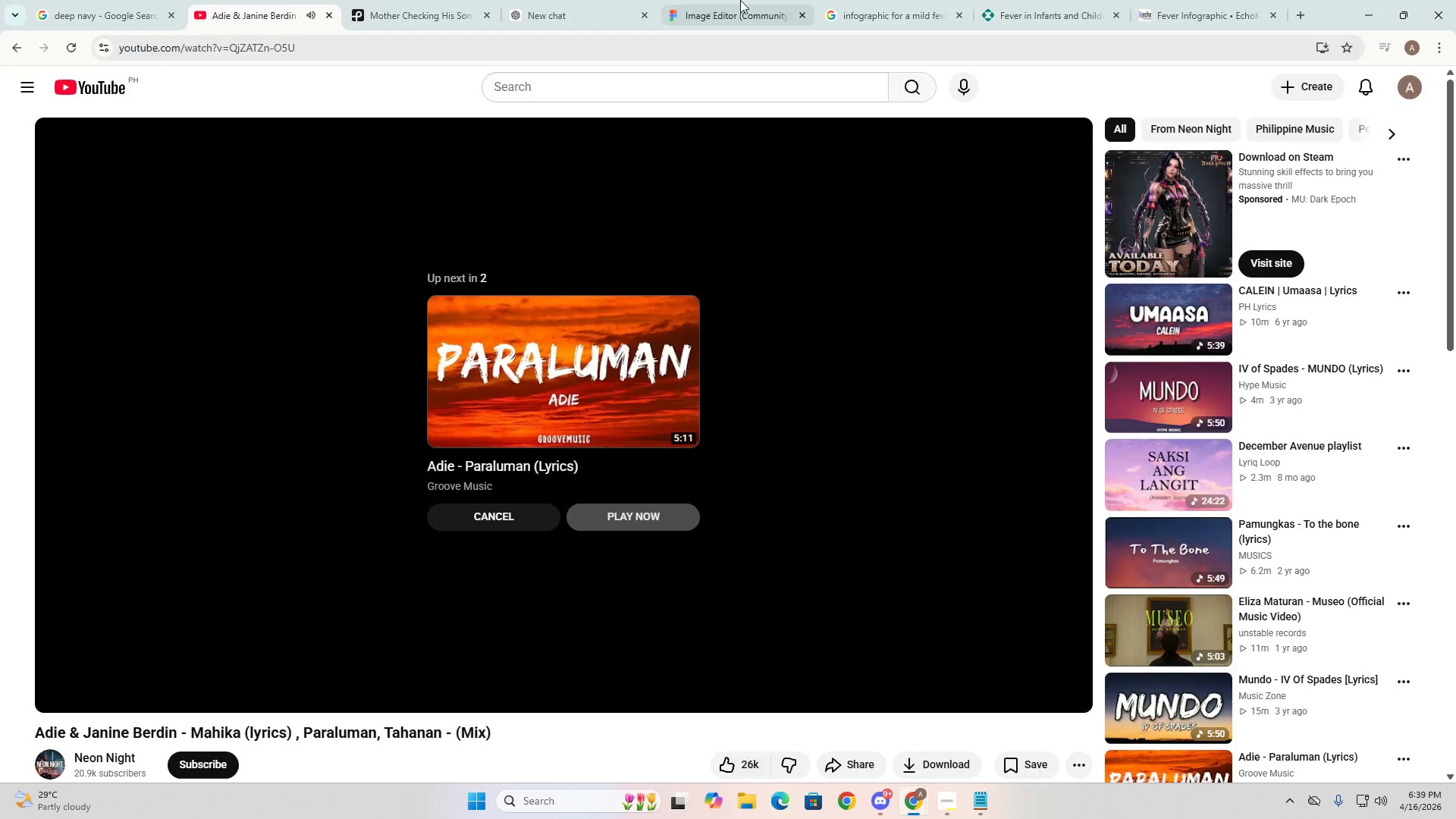 
left_click([745, 0])
 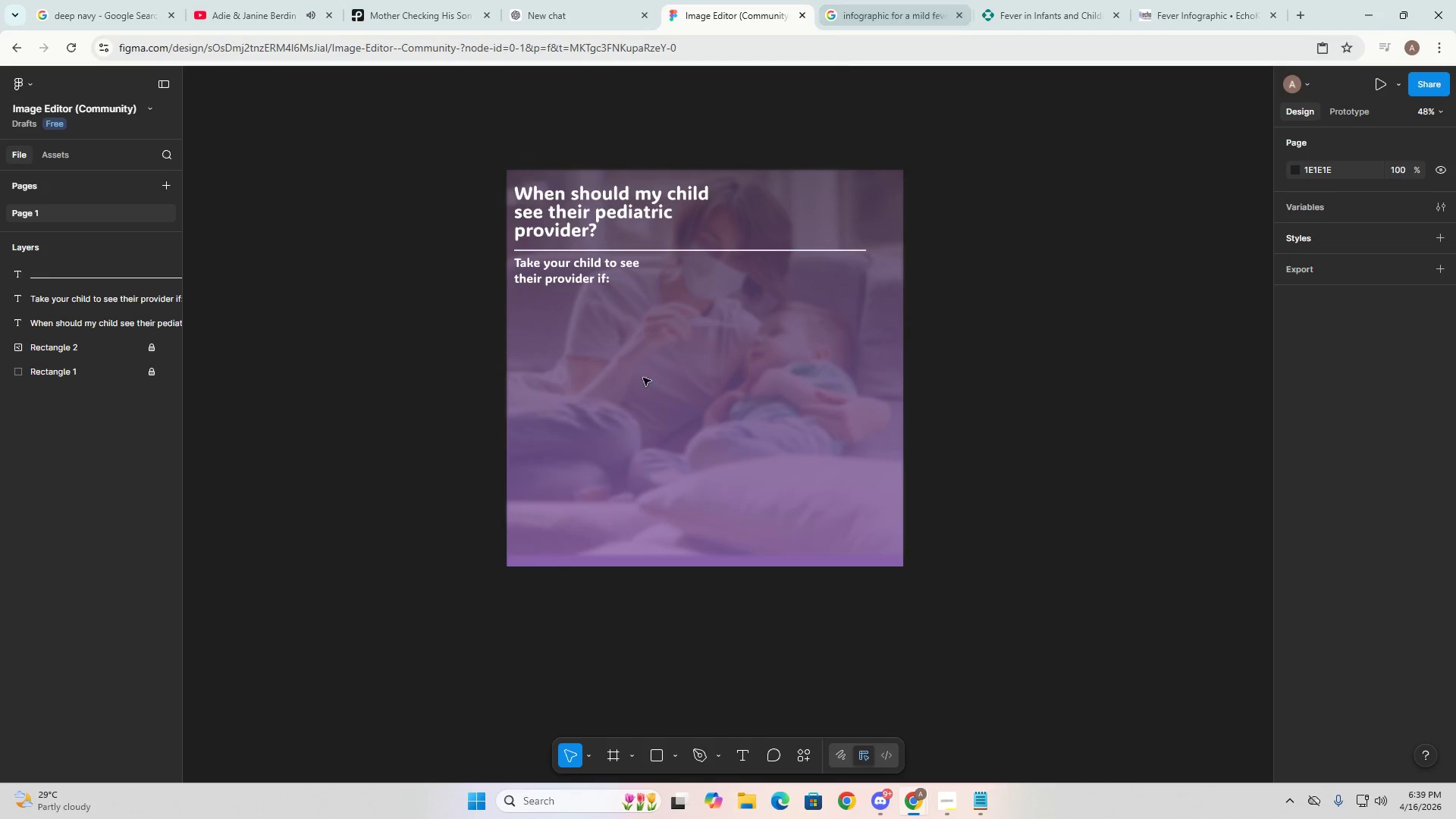 
left_click([582, 367])
 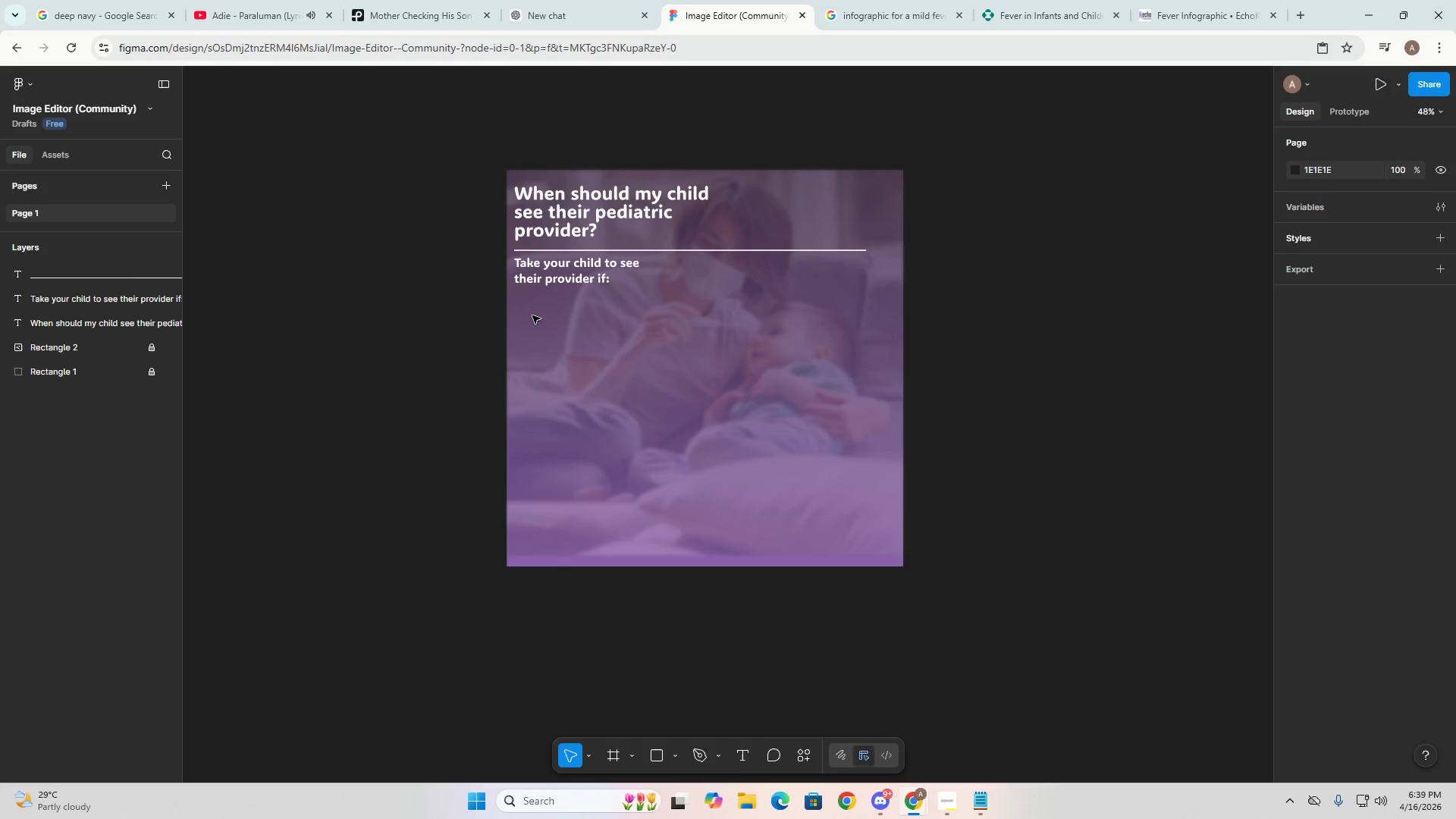 
key(Y)
 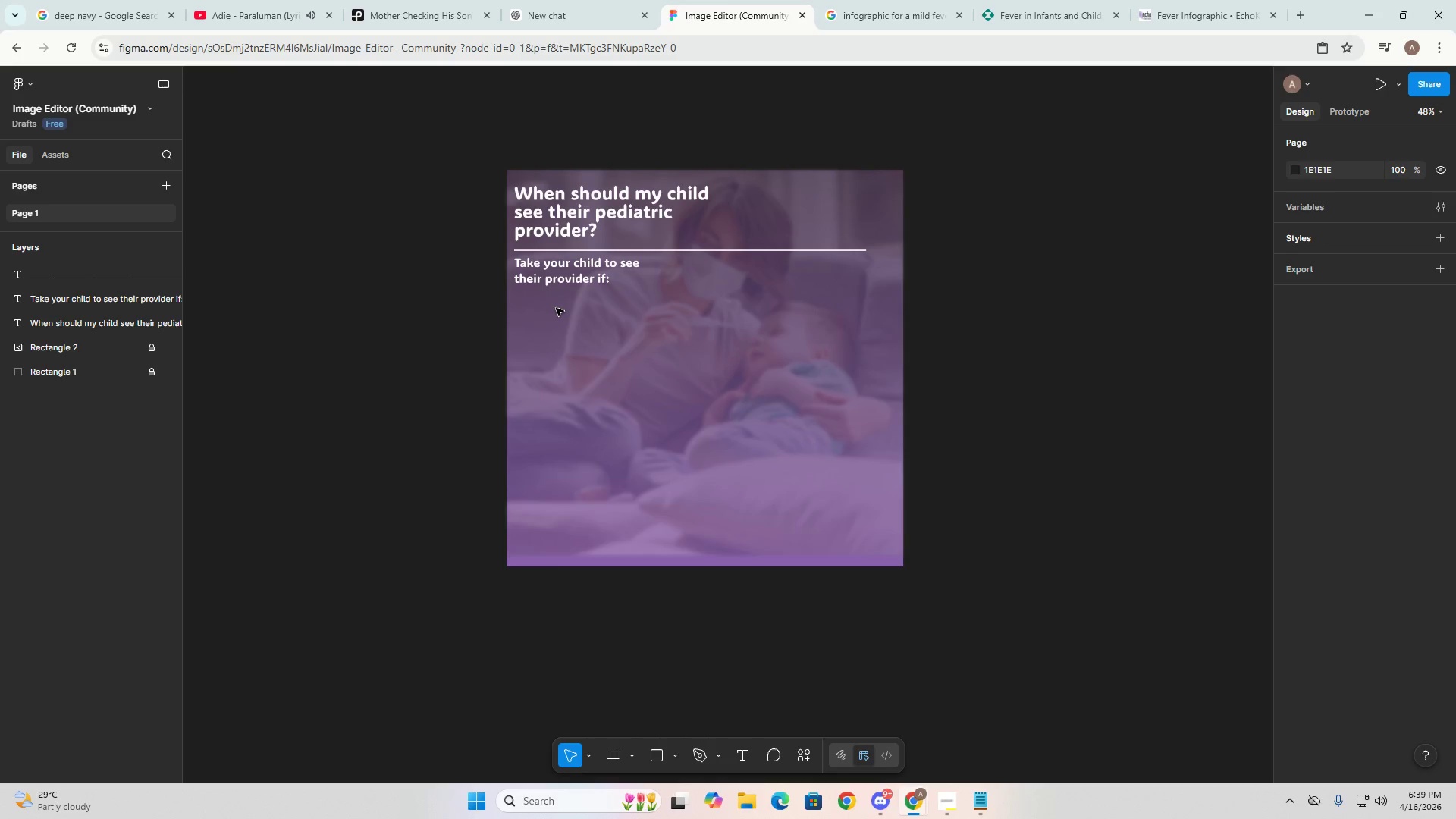 
key(T)
 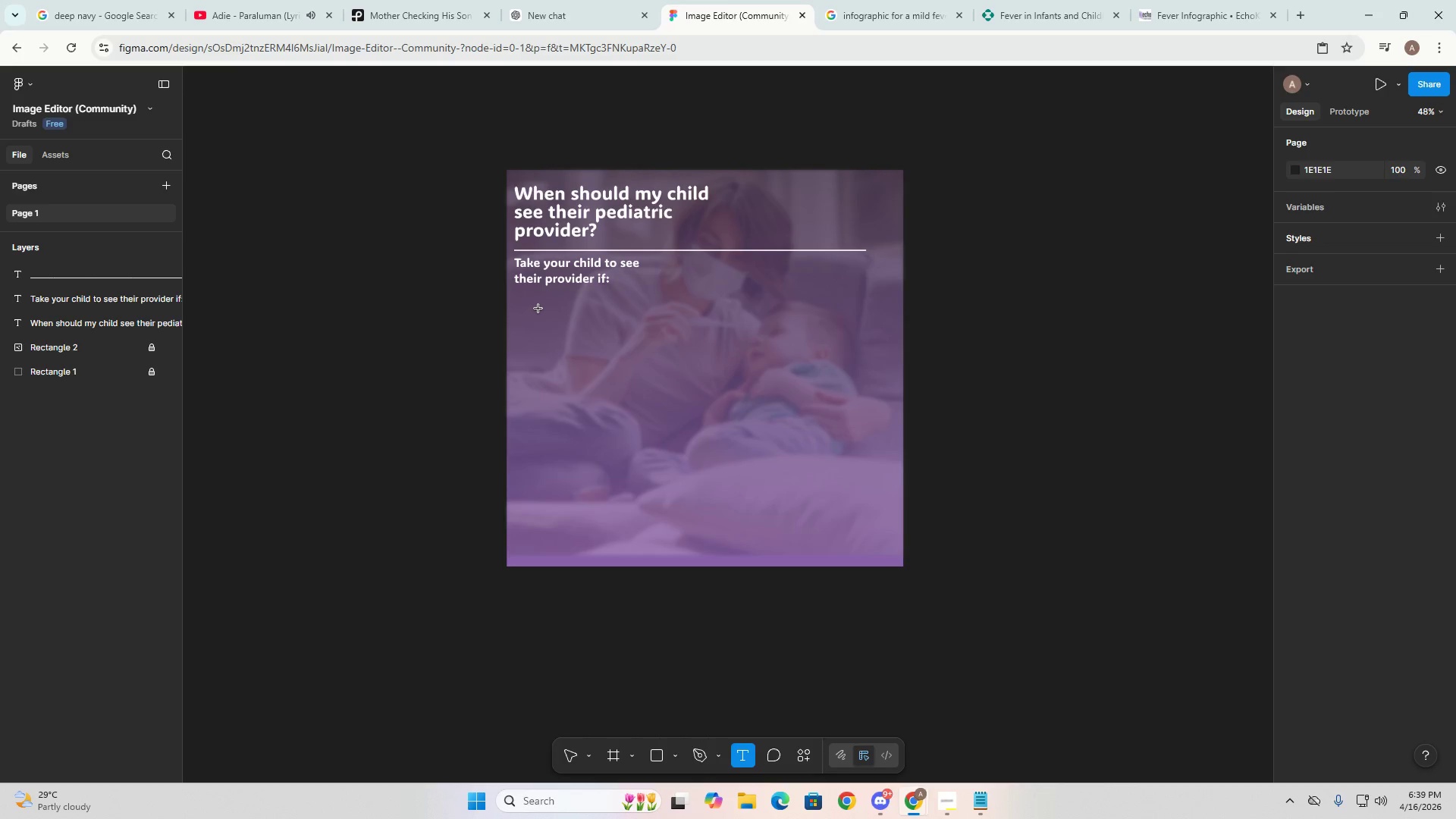 
left_click_drag(start_coordinate=[566, 314], to_coordinate=[671, 344])
 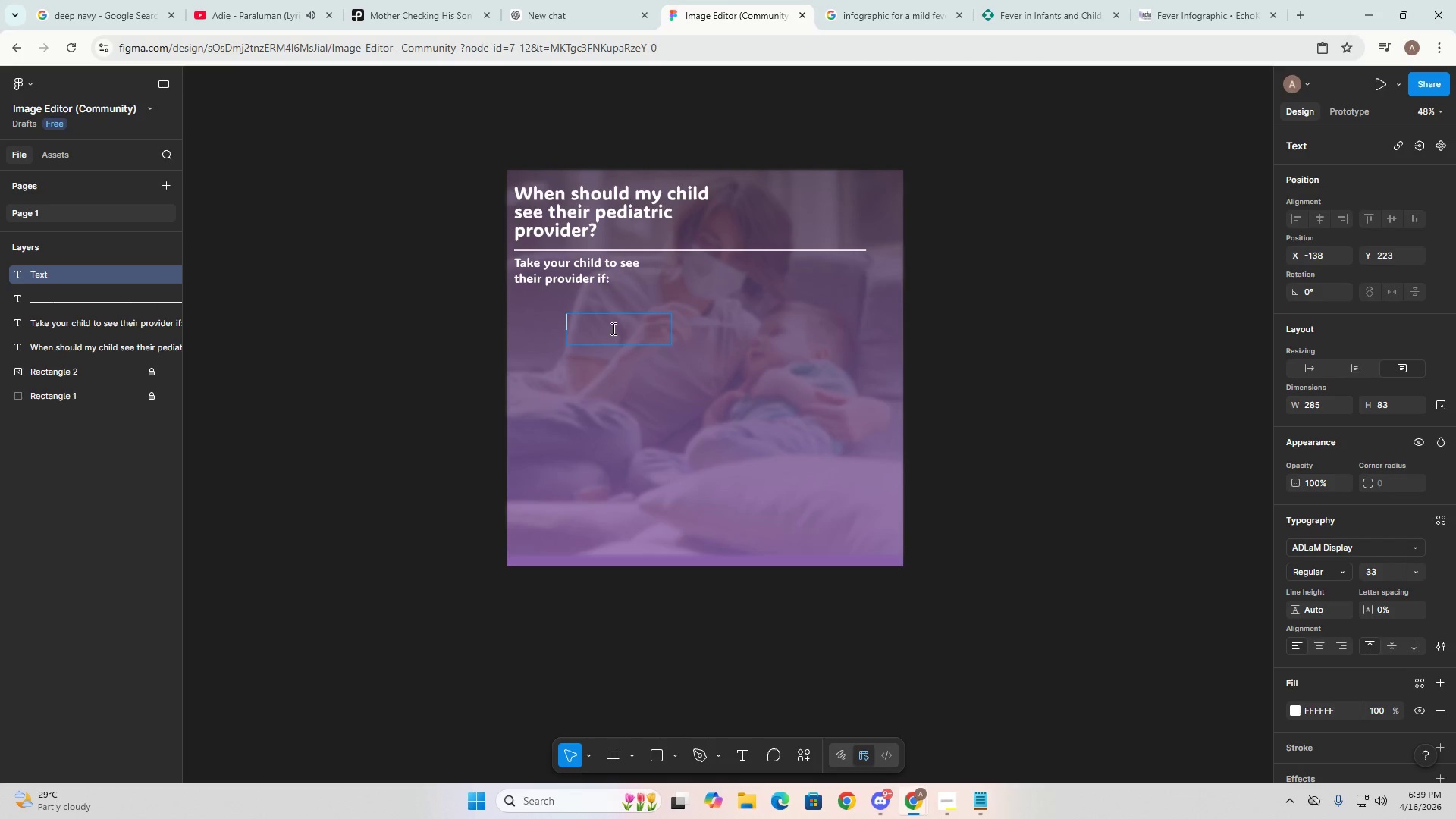 
left_click([612, 328])
 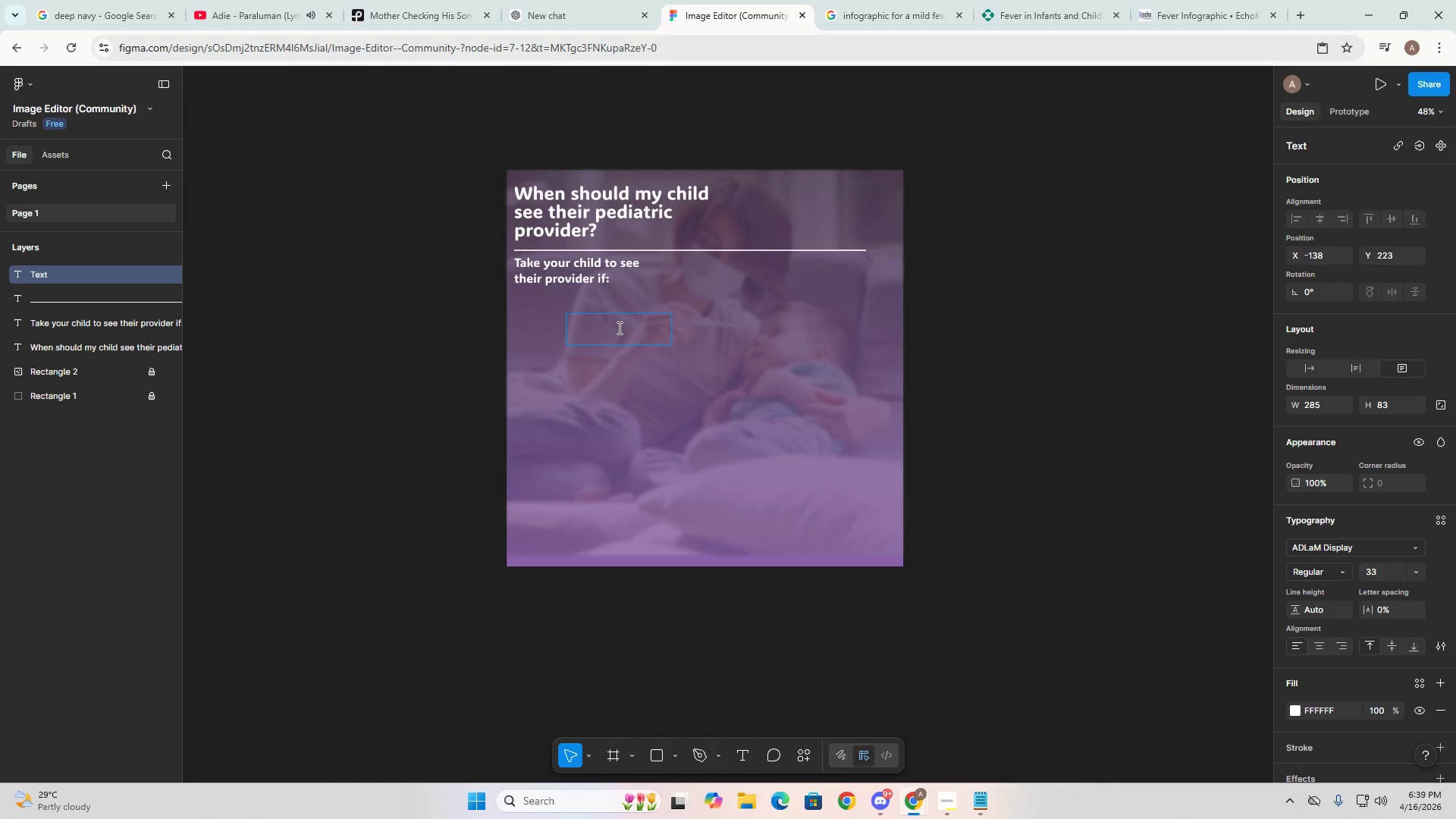 
type(yes)
key(Backspace)
key(Backspace)
key(Backspace)
type(YES)
 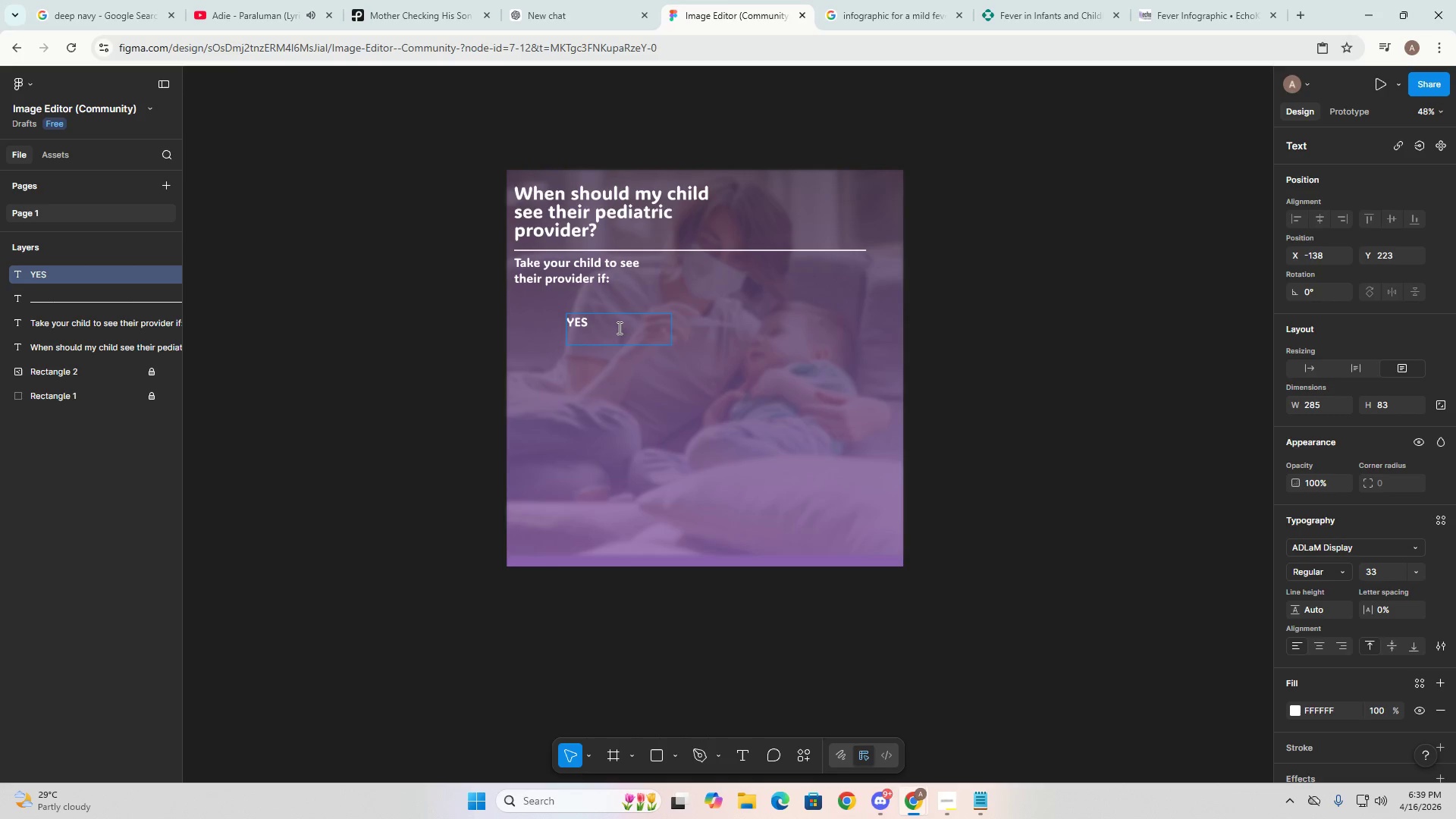 
key(Alt+AltLeft)
 